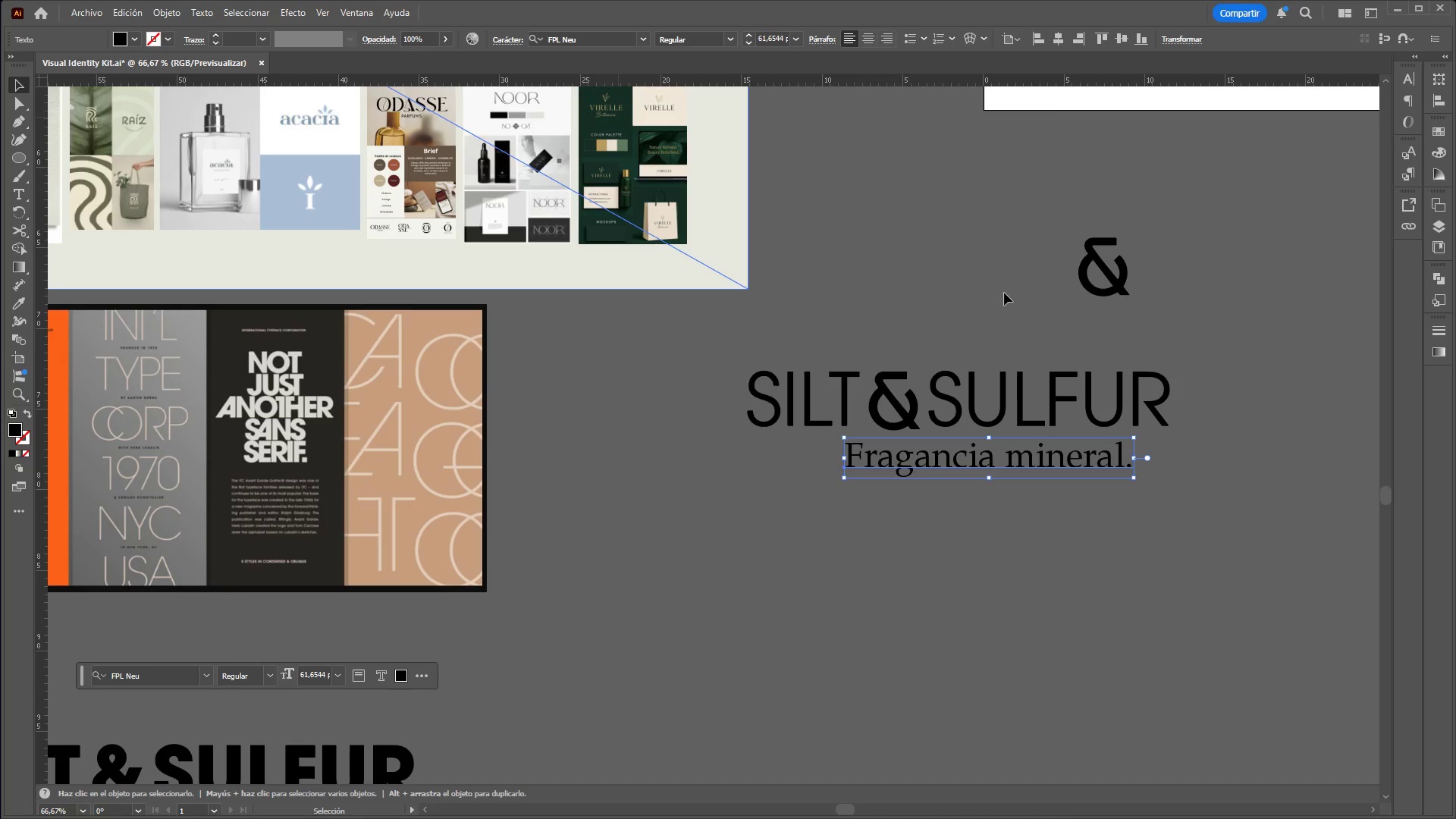 
hold_key(key=ControlLeft, duration=0.48)
hold_key(key=AltLeft, duration=0.47)
scroll: coordinate [1169, 456], scroll_direction: up, amount: 2.0
 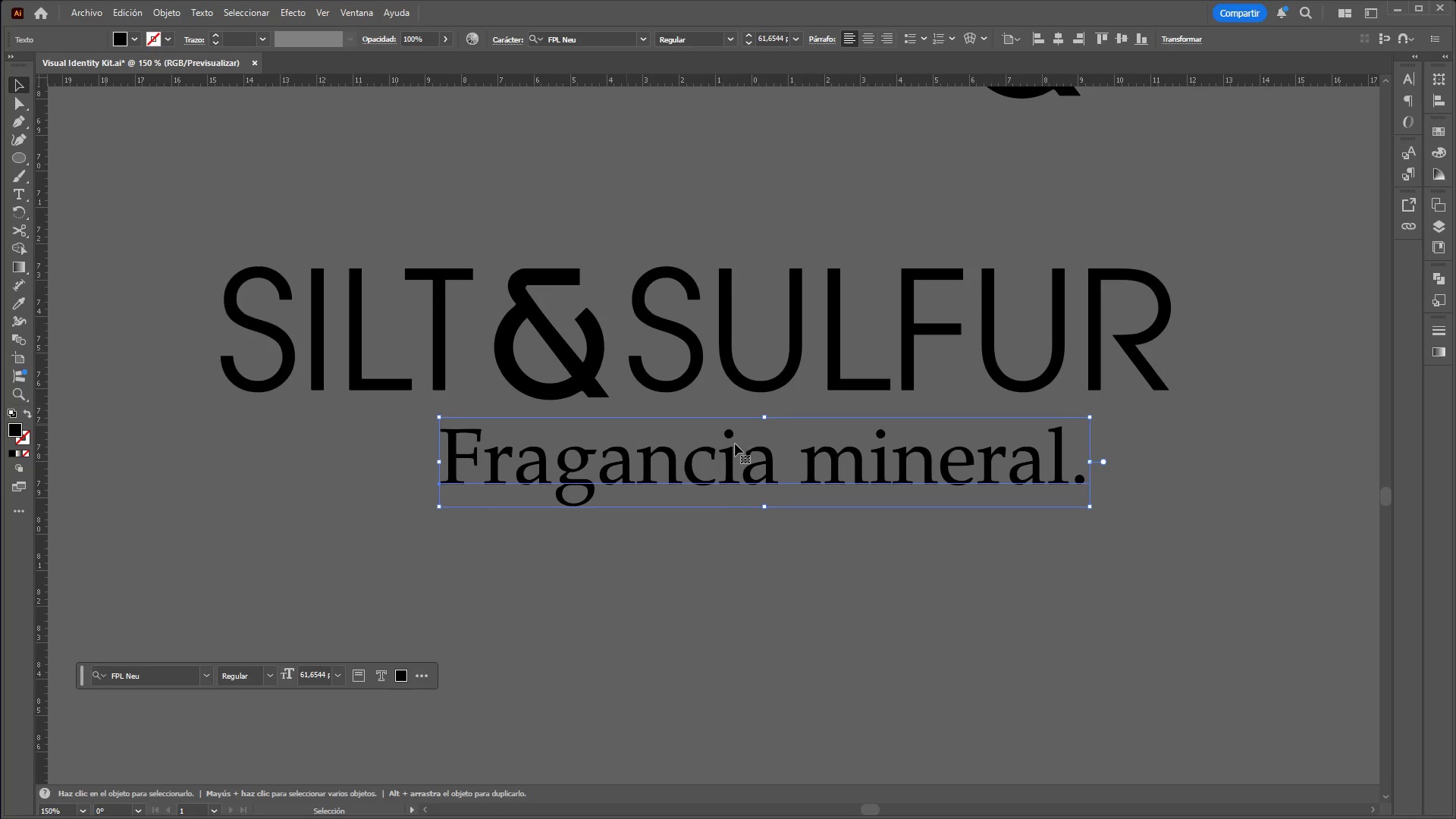 
double_click([831, 464])
 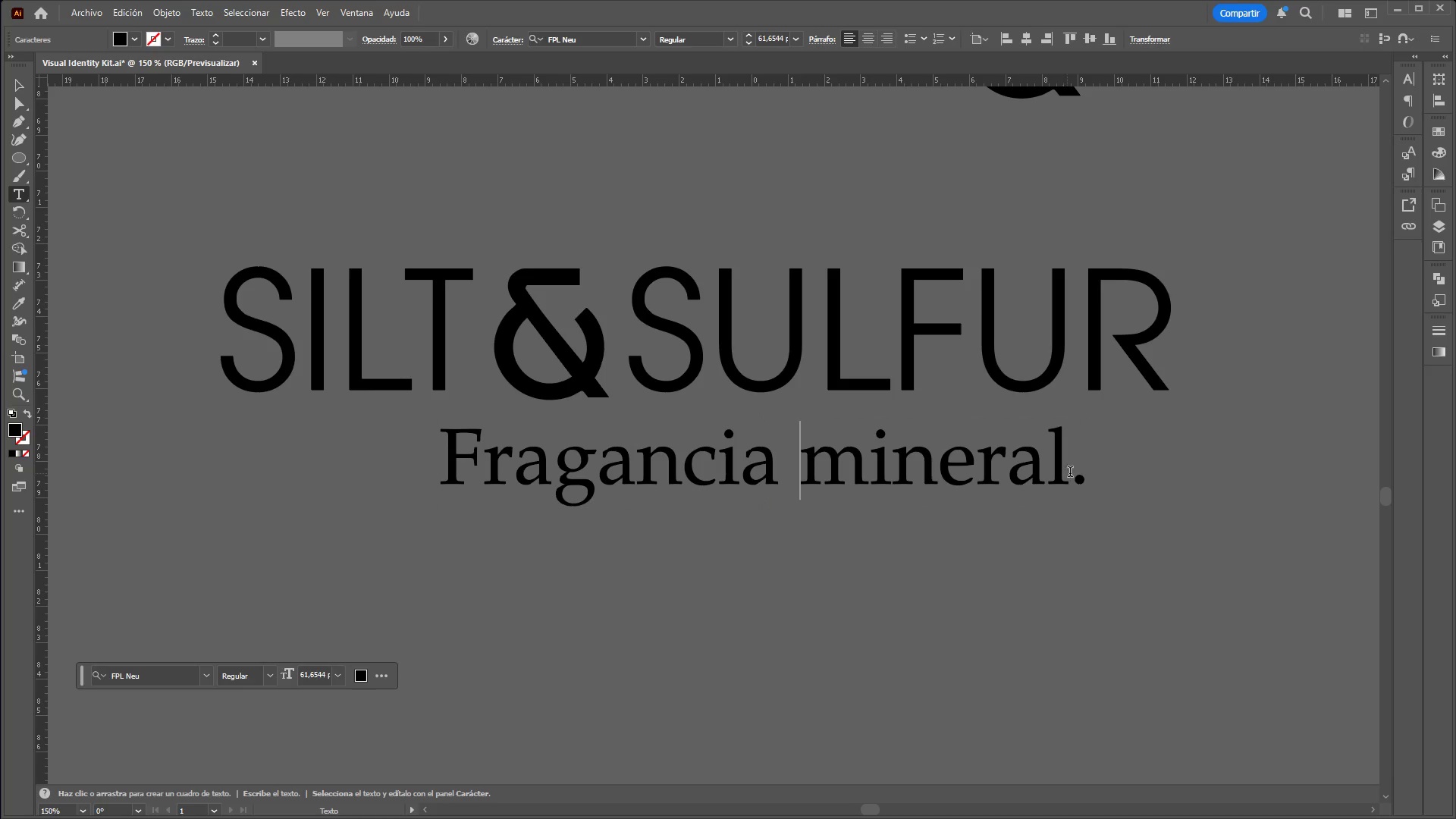 
hold_key(key=ControlLeft, duration=1.17)
hold_key(key=AltLeft, duration=1.11)
scroll: coordinate [1031, 463], scroll_direction: down, amount: 2.0
 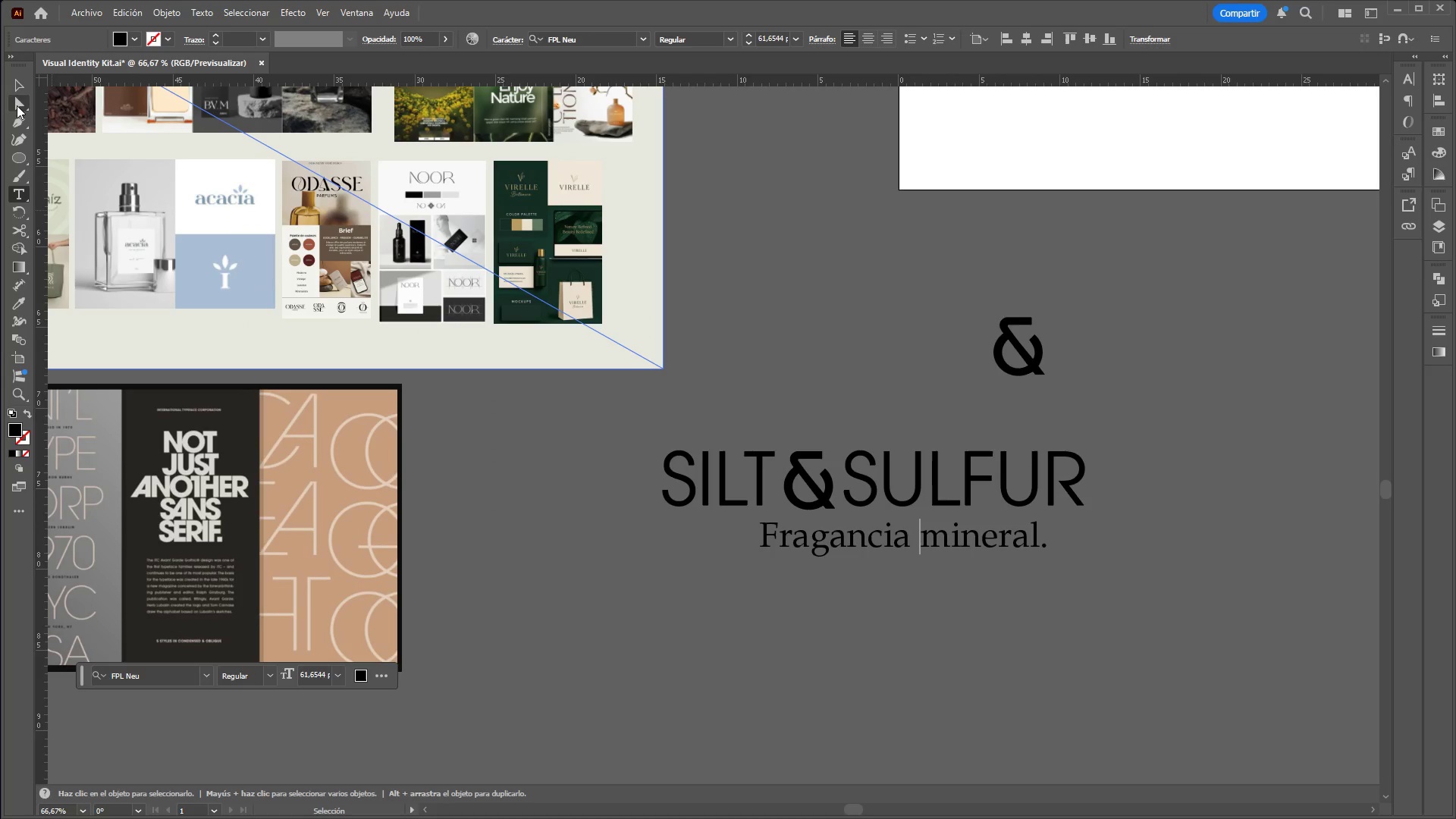 
left_click([19, 88])
 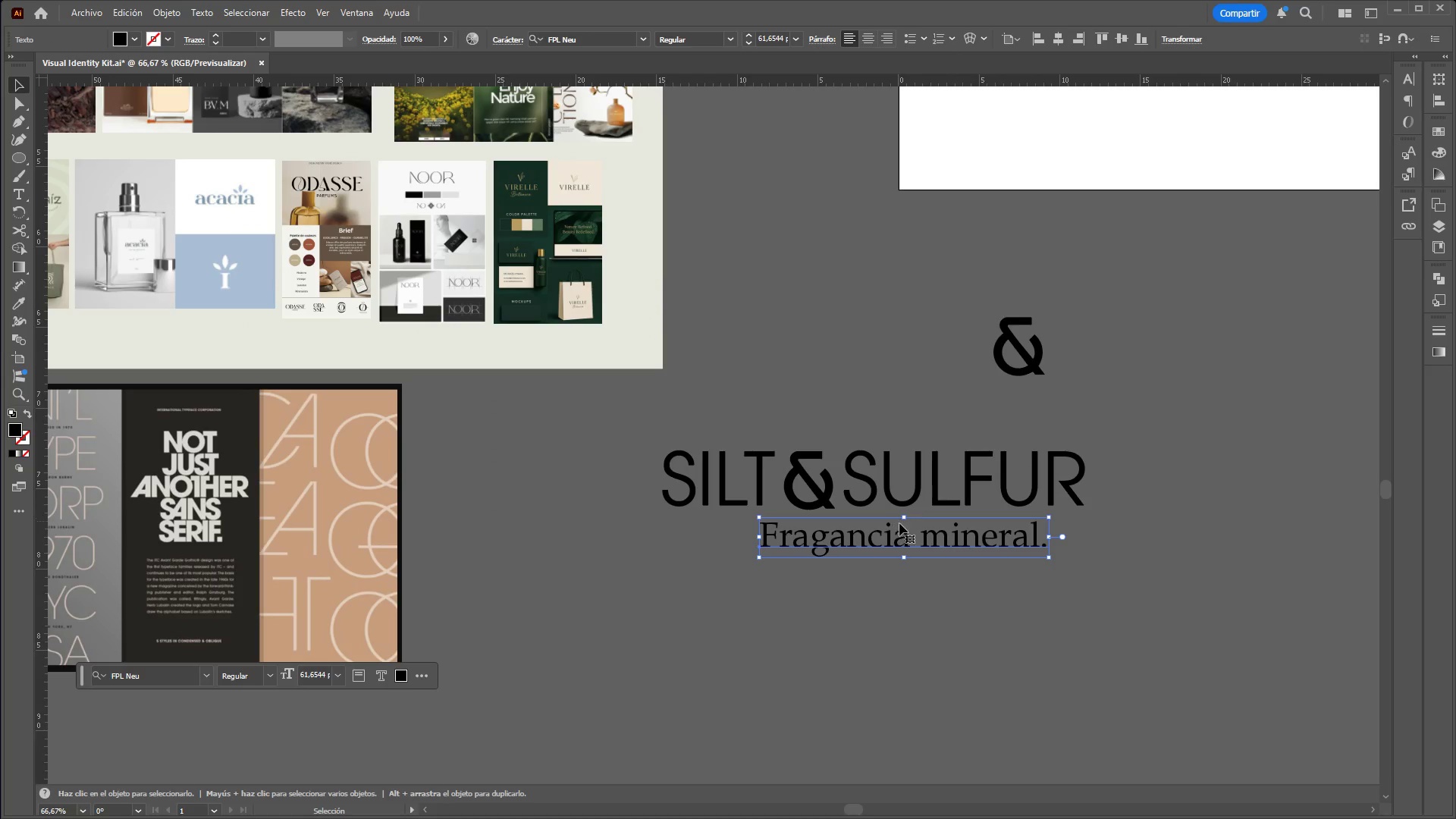 
left_click_drag(start_coordinate=[904, 529], to_coordinate=[875, 525])
 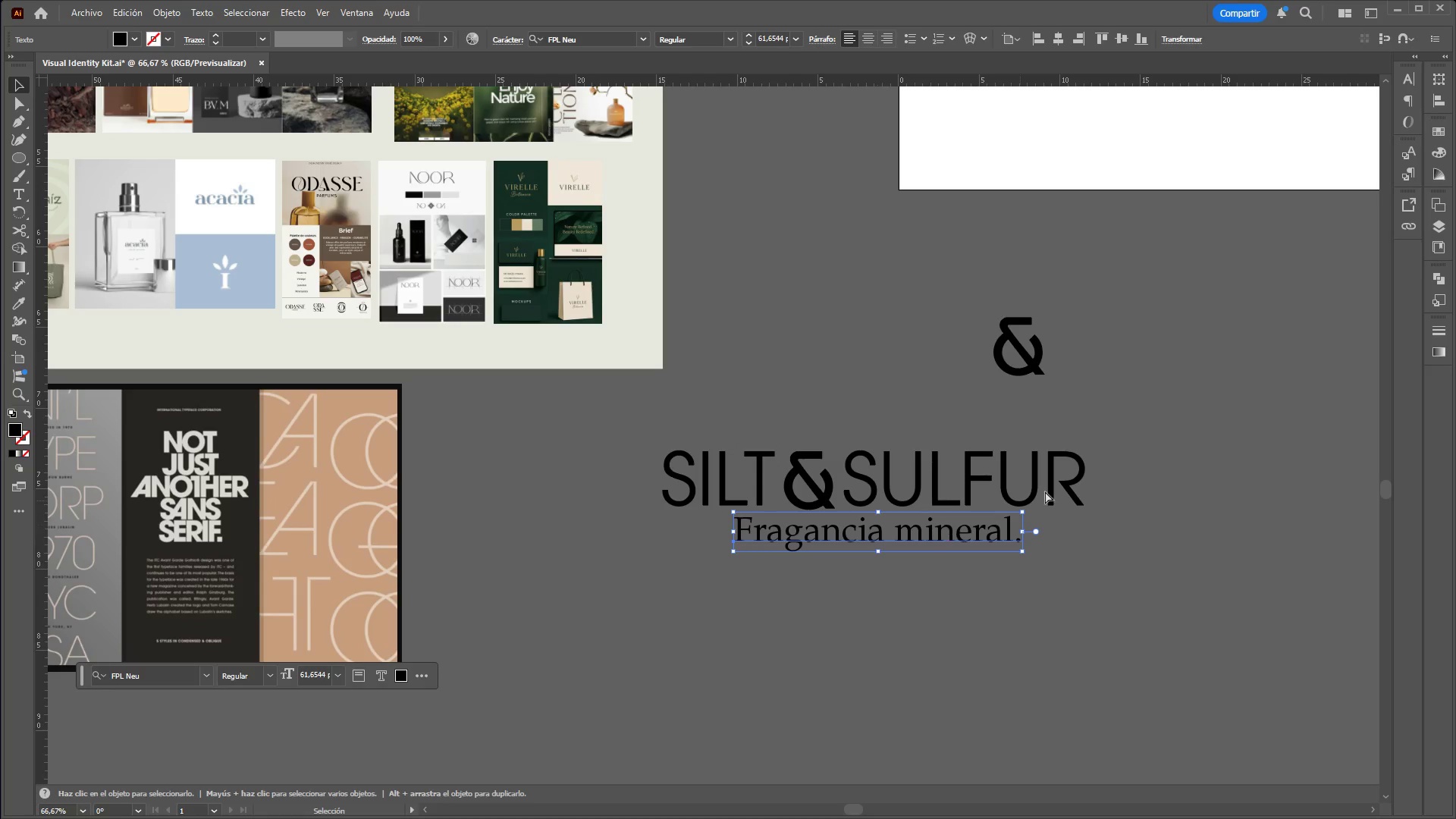 
hold_key(key=ControlLeft, duration=0.55)
hold_key(key=AltLeft, duration=0.52)
scroll: coordinate [1129, 498], scroll_direction: down, amount: 3.0
 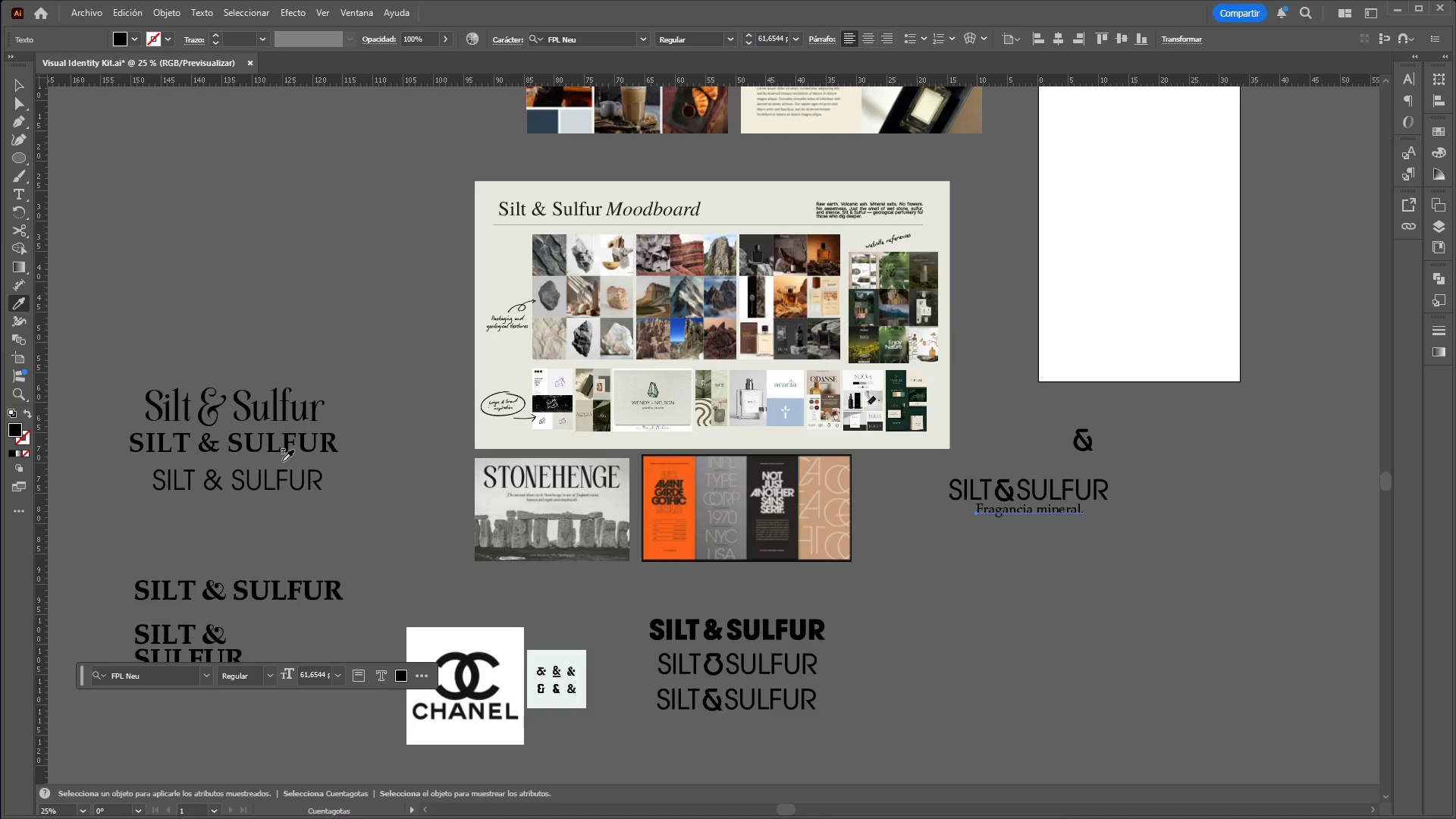 
left_click([270, 483])
 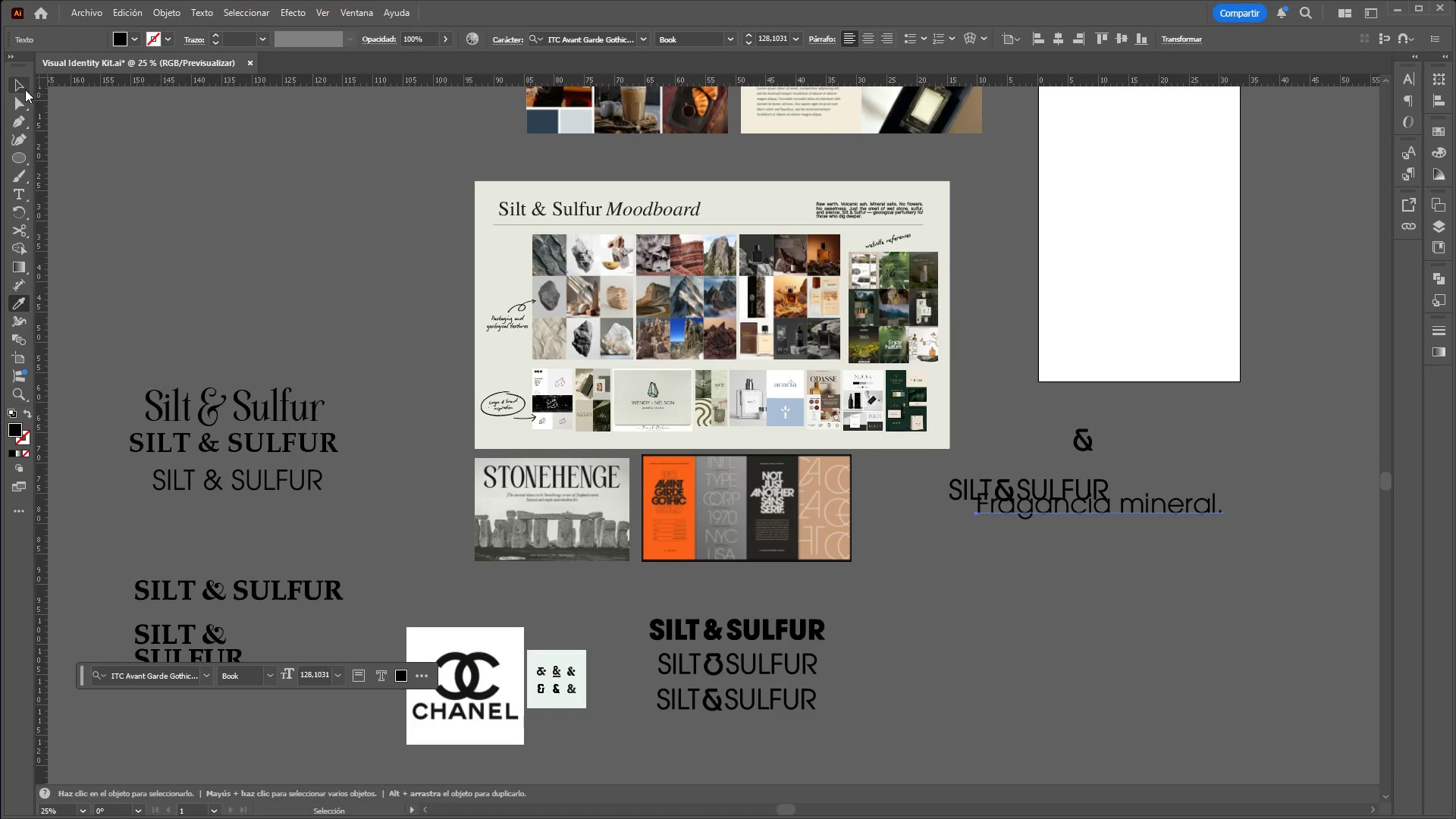 
left_click([16, 87])
 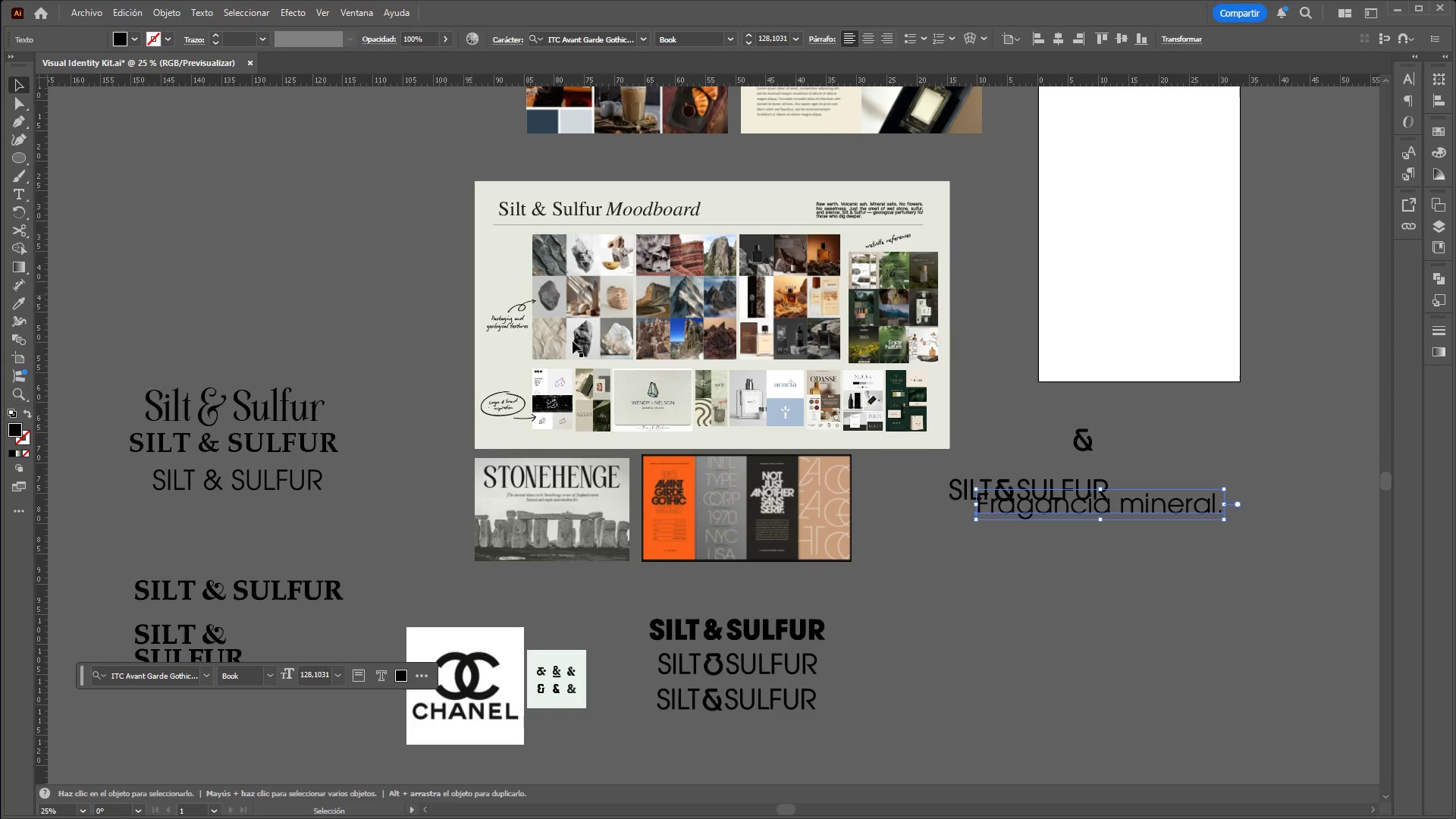 
hold_key(key=AltLeft, duration=0.61)
hold_key(key=ControlLeft, duration=0.56)
scroll: coordinate [1114, 510], scroll_direction: up, amount: 2.0
 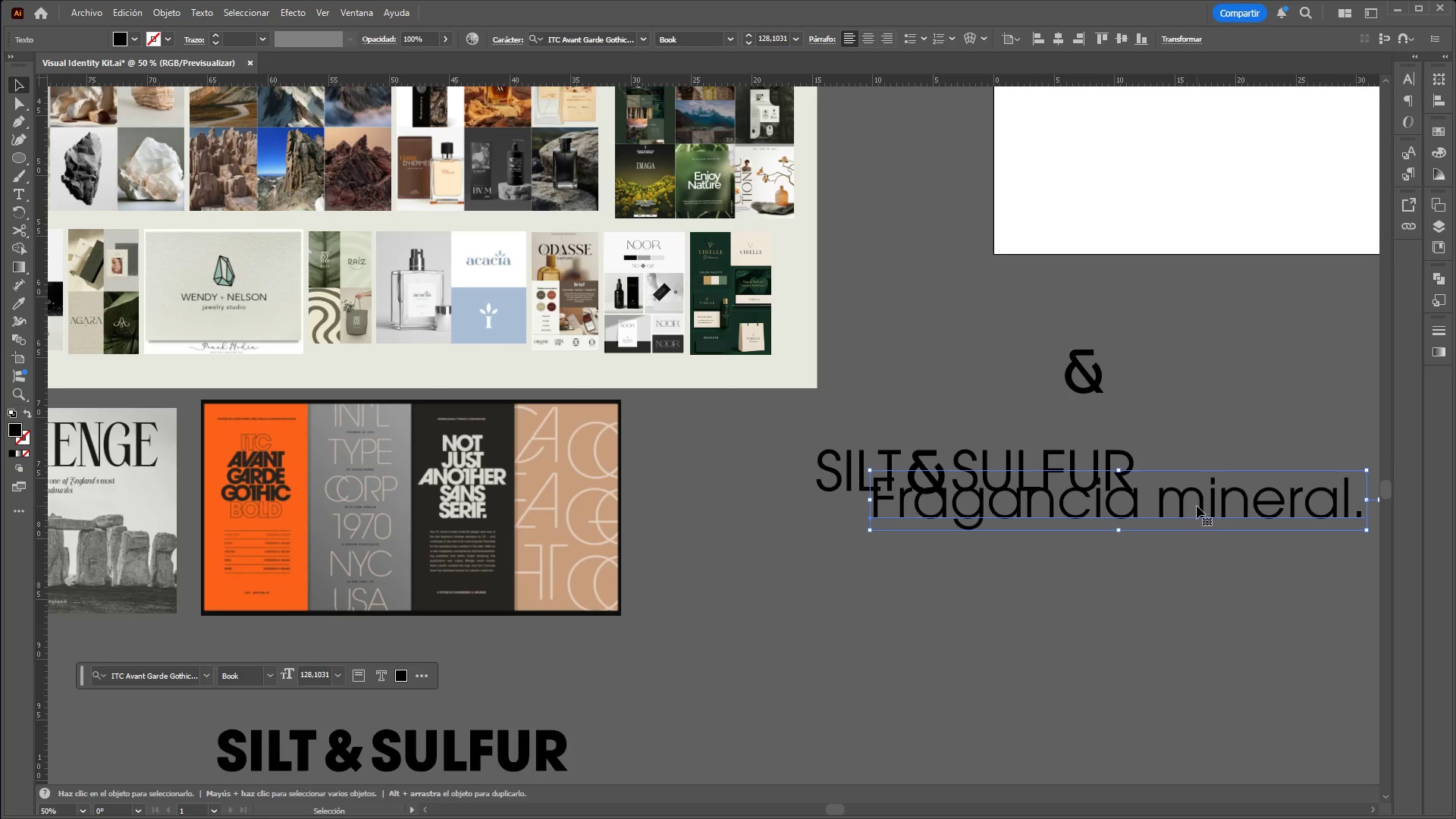 
left_click_drag(start_coordinate=[1197, 506], to_coordinate=[1091, 563])
 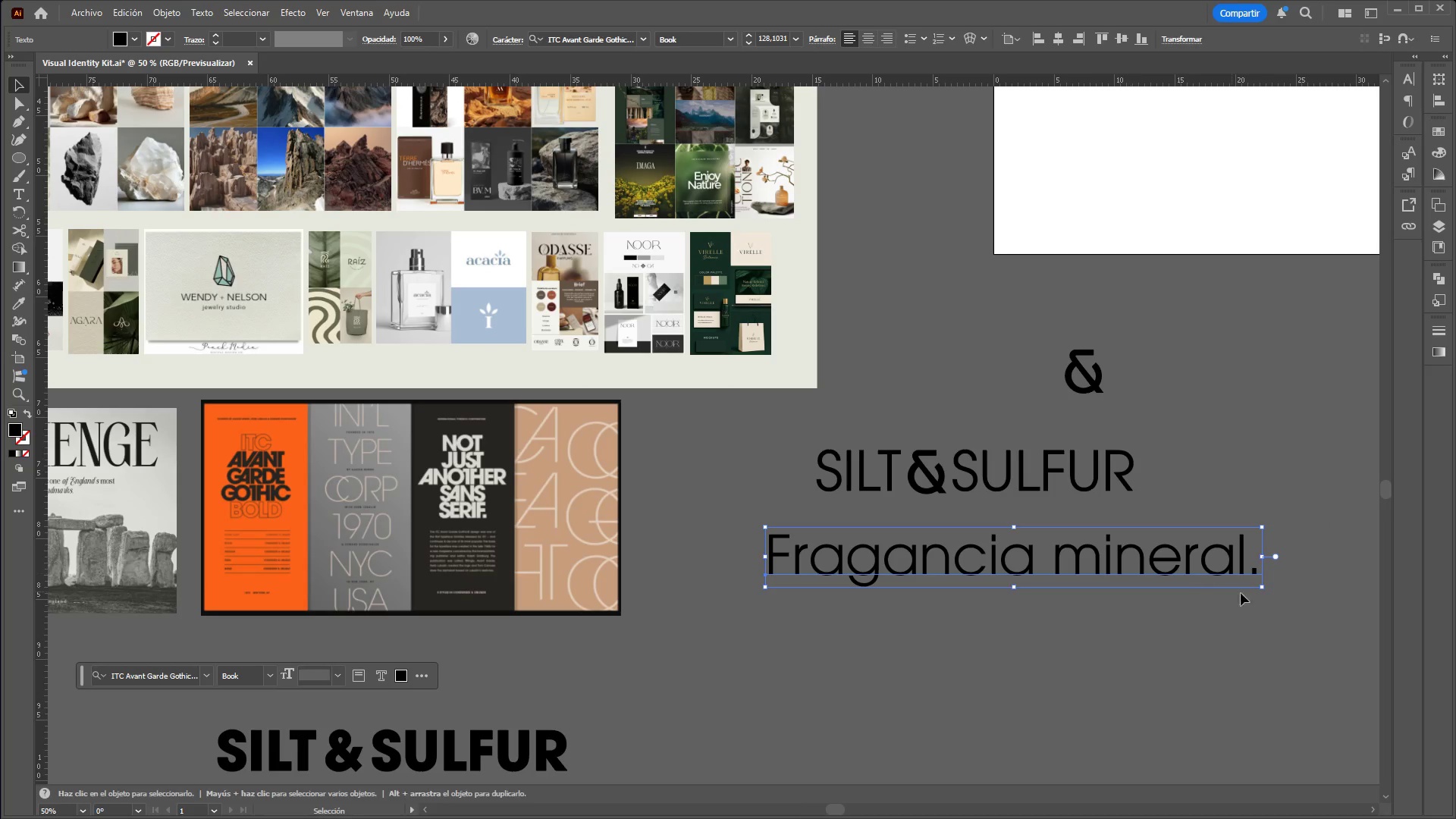 
hold_key(key=ShiftLeft, duration=1.5)
left_click_drag(start_coordinate=[1261, 590], to_coordinate=[1011, 558])
 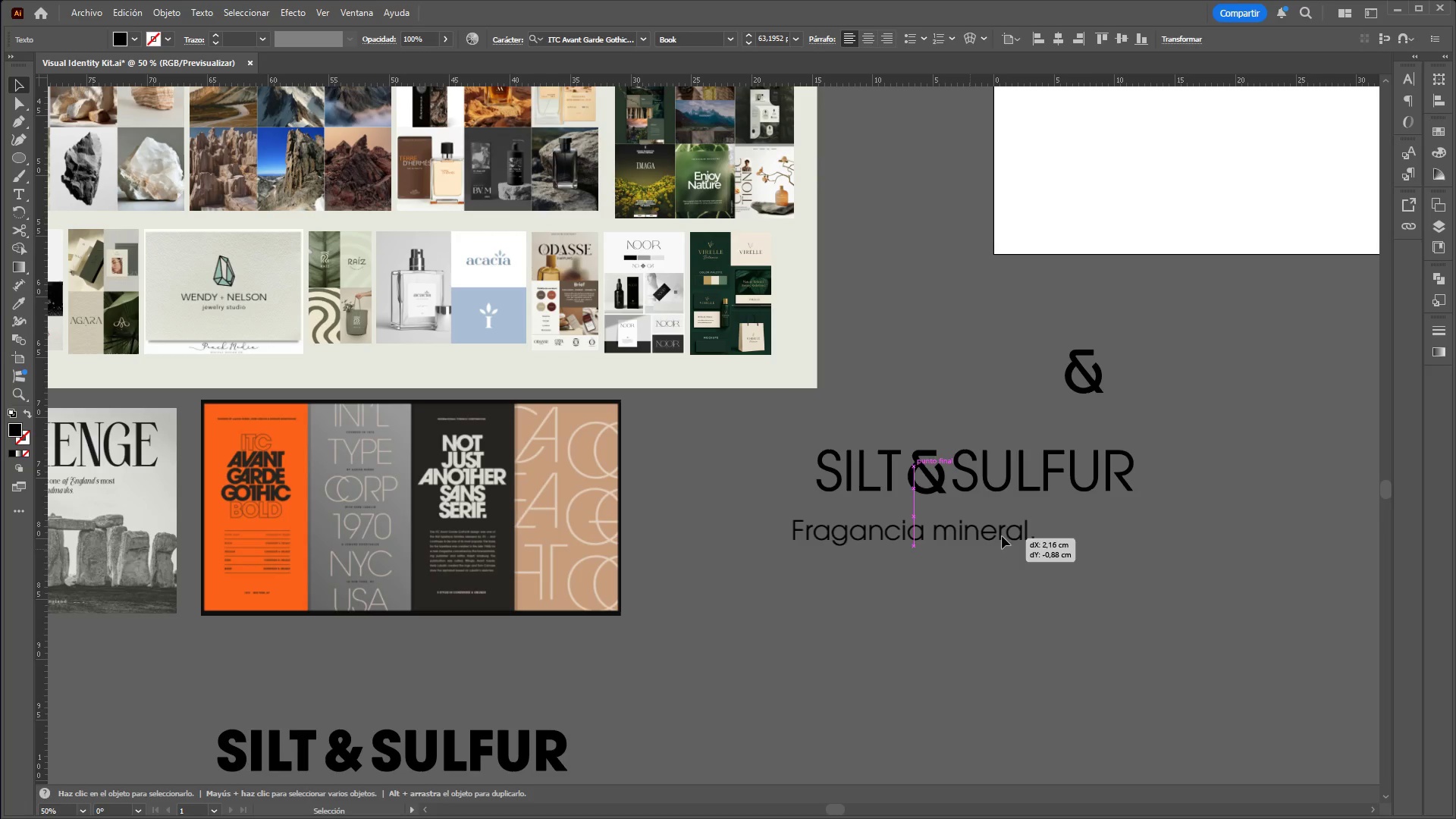 
hold_key(key=ShiftLeft, duration=0.77)
 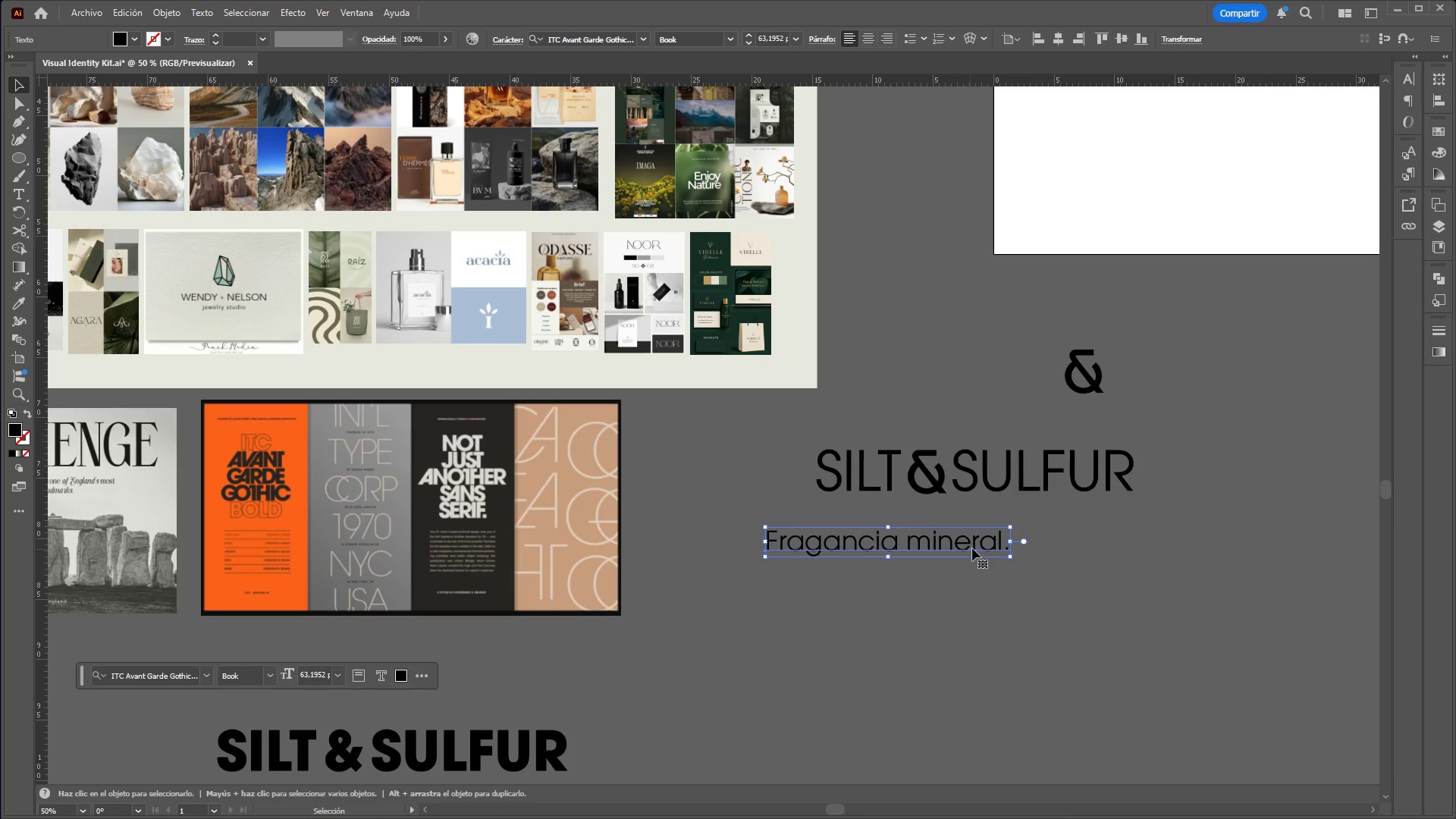 
left_click_drag(start_coordinate=[970, 549], to_coordinate=[1056, 526])
 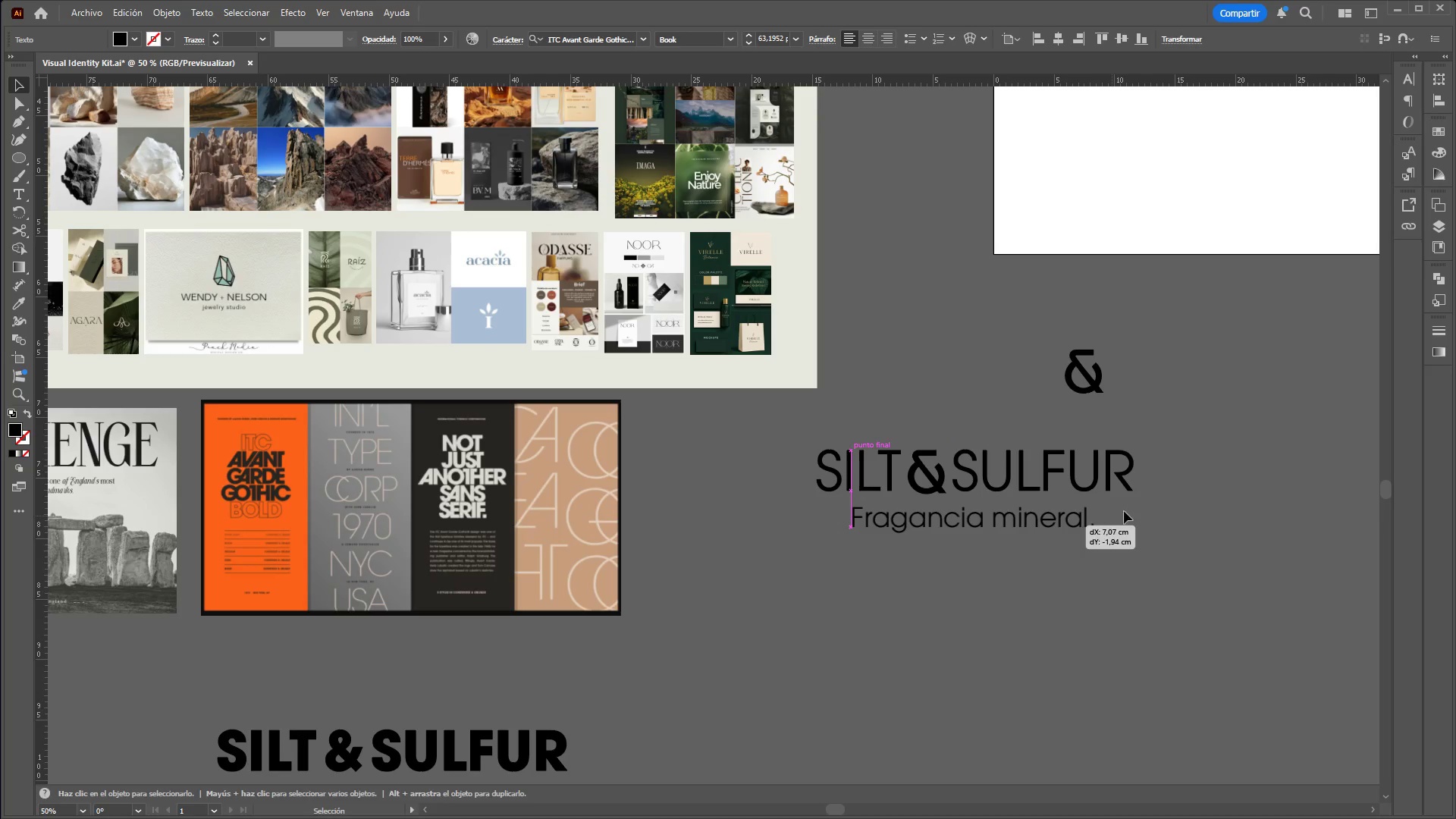 
hold_key(key=ControlLeft, duration=0.75)
hold_key(key=AltLeft, duration=0.73)
scroll: coordinate [1134, 503], scroll_direction: up, amount: 2.0
 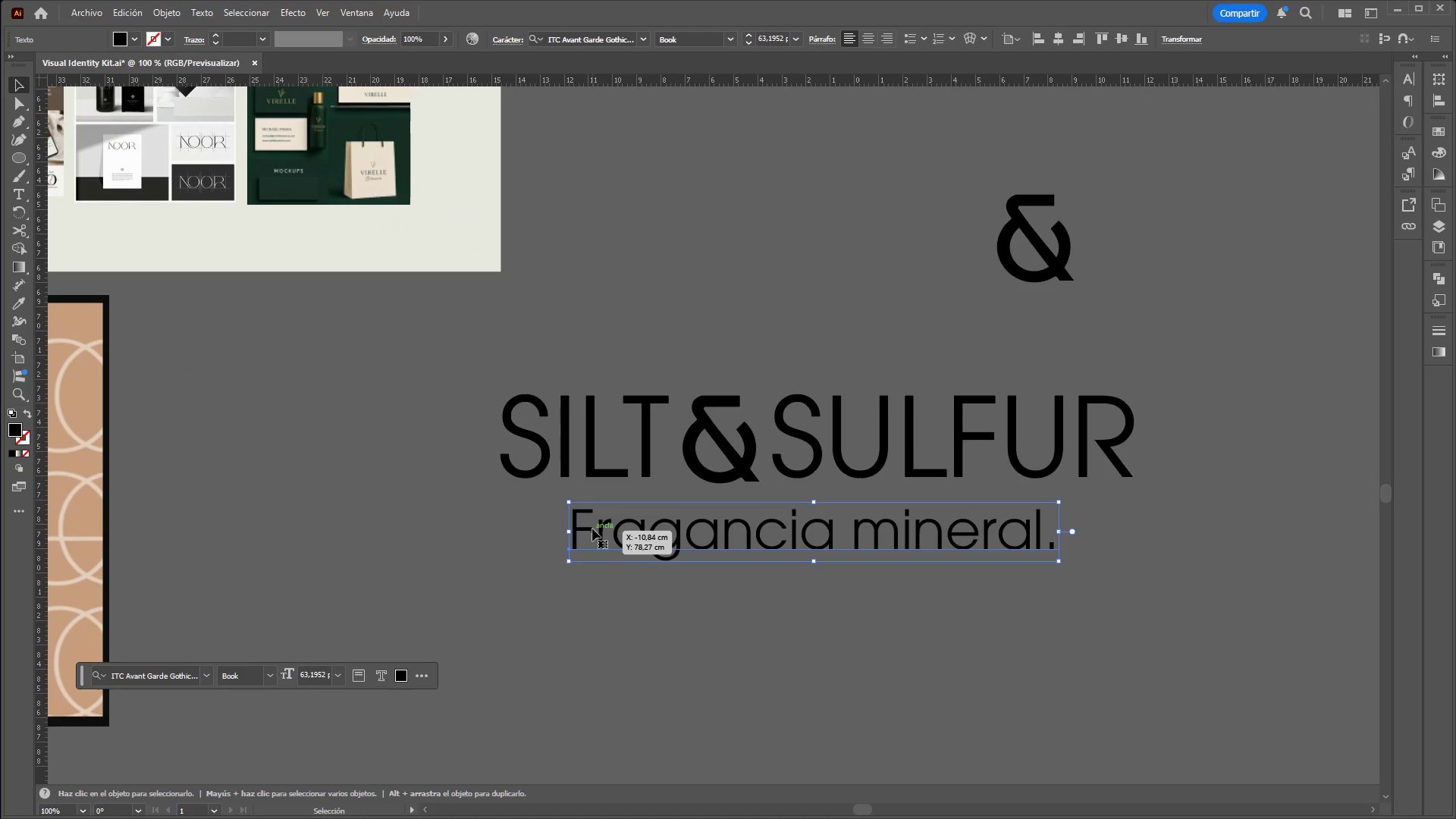 
double_click([592, 528])
 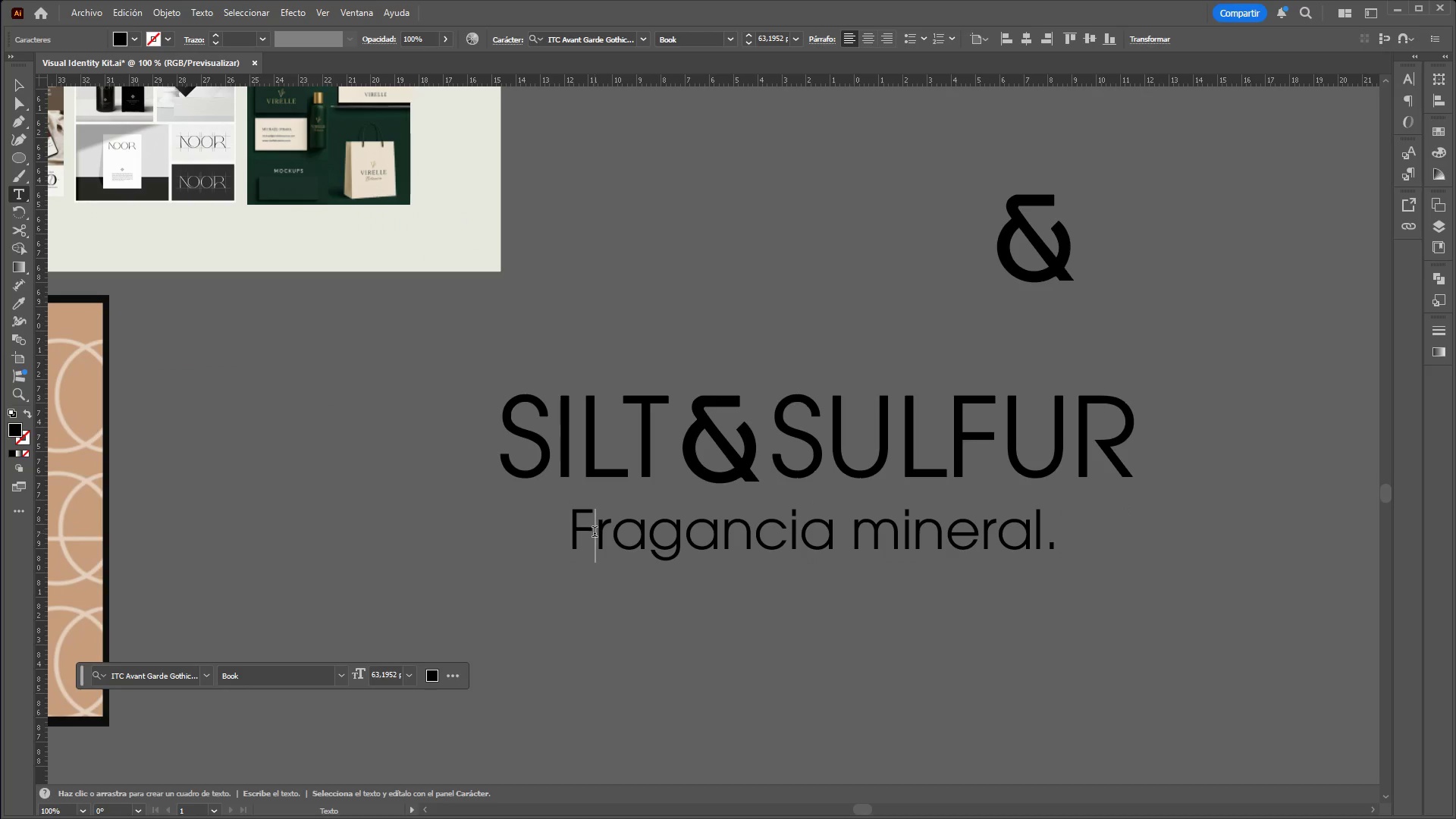 
left_click_drag(start_coordinate=[594, 533], to_coordinate=[564, 535])
 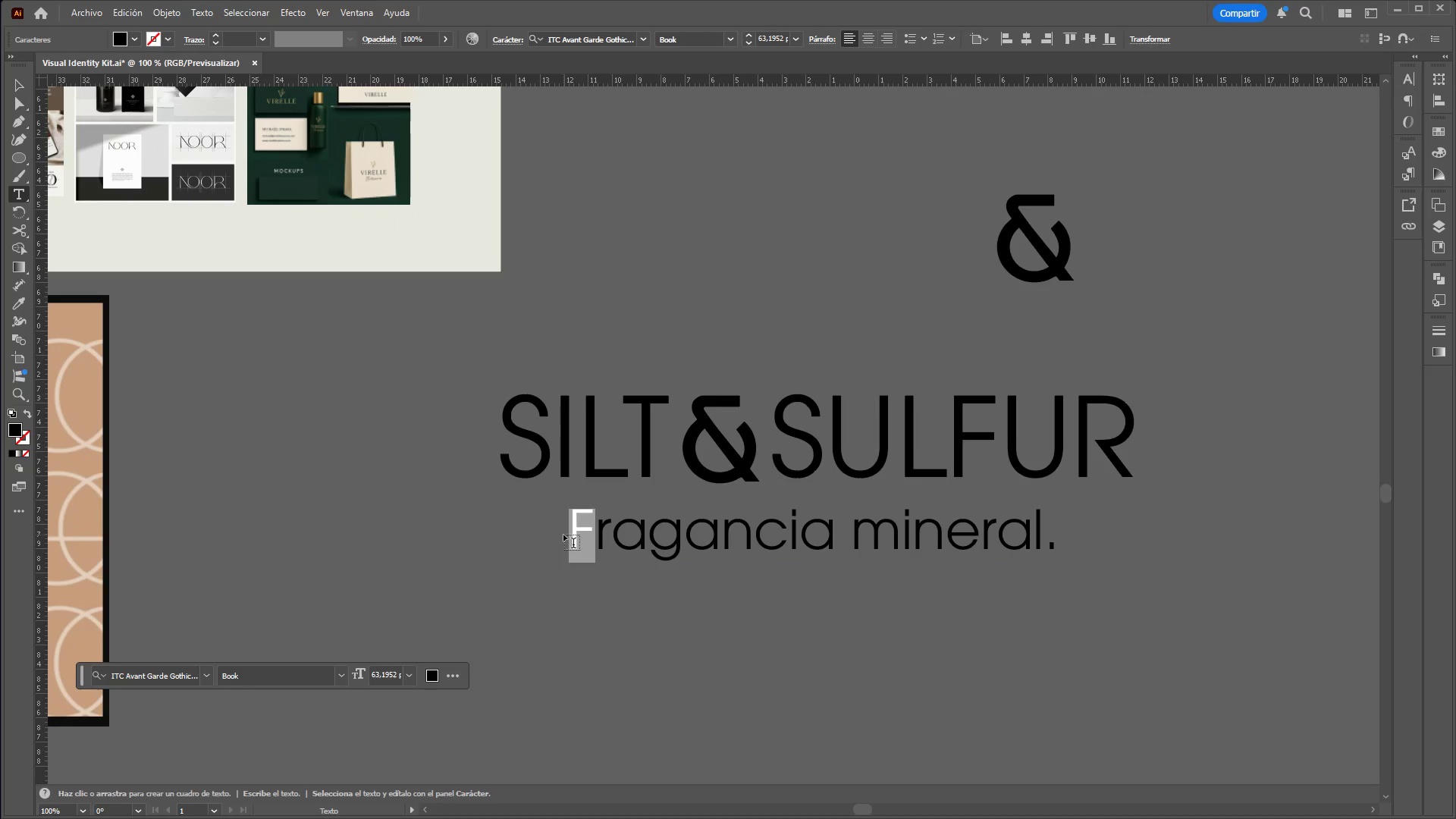 
key(F)
 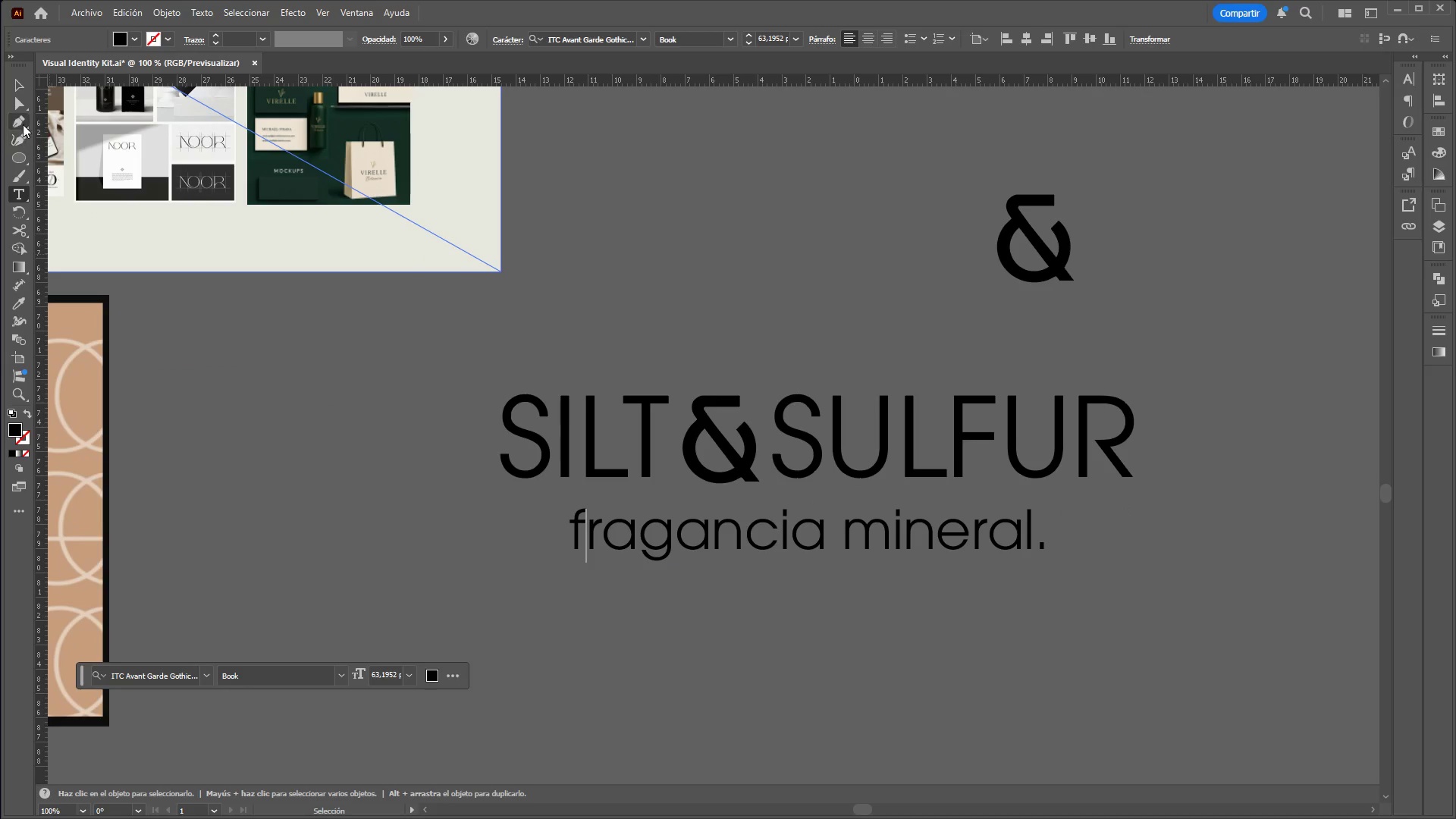 
left_click_drag(start_coordinate=[17, 86], to_coordinate=[945, 529])
 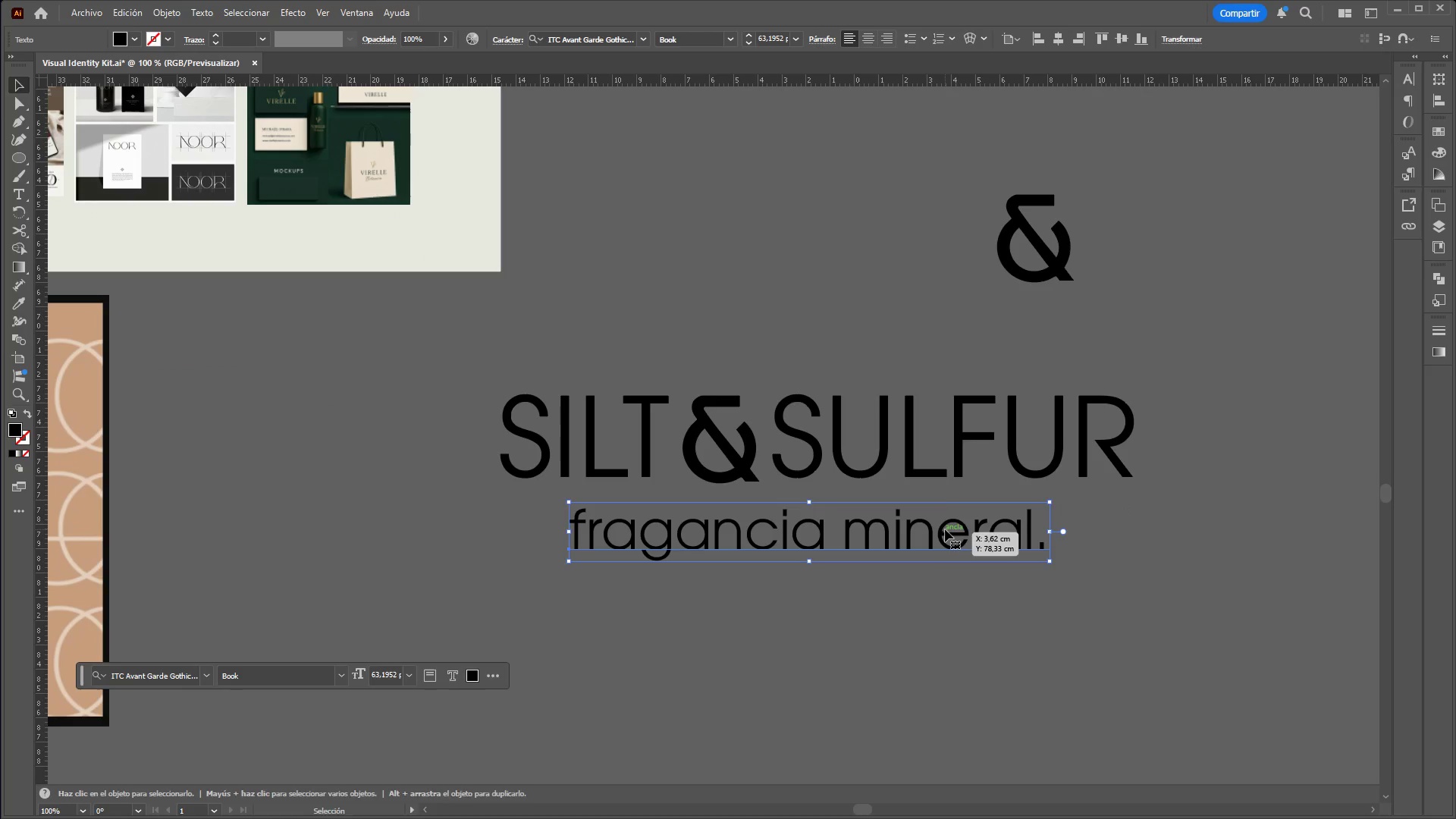 
double_click([945, 529])
 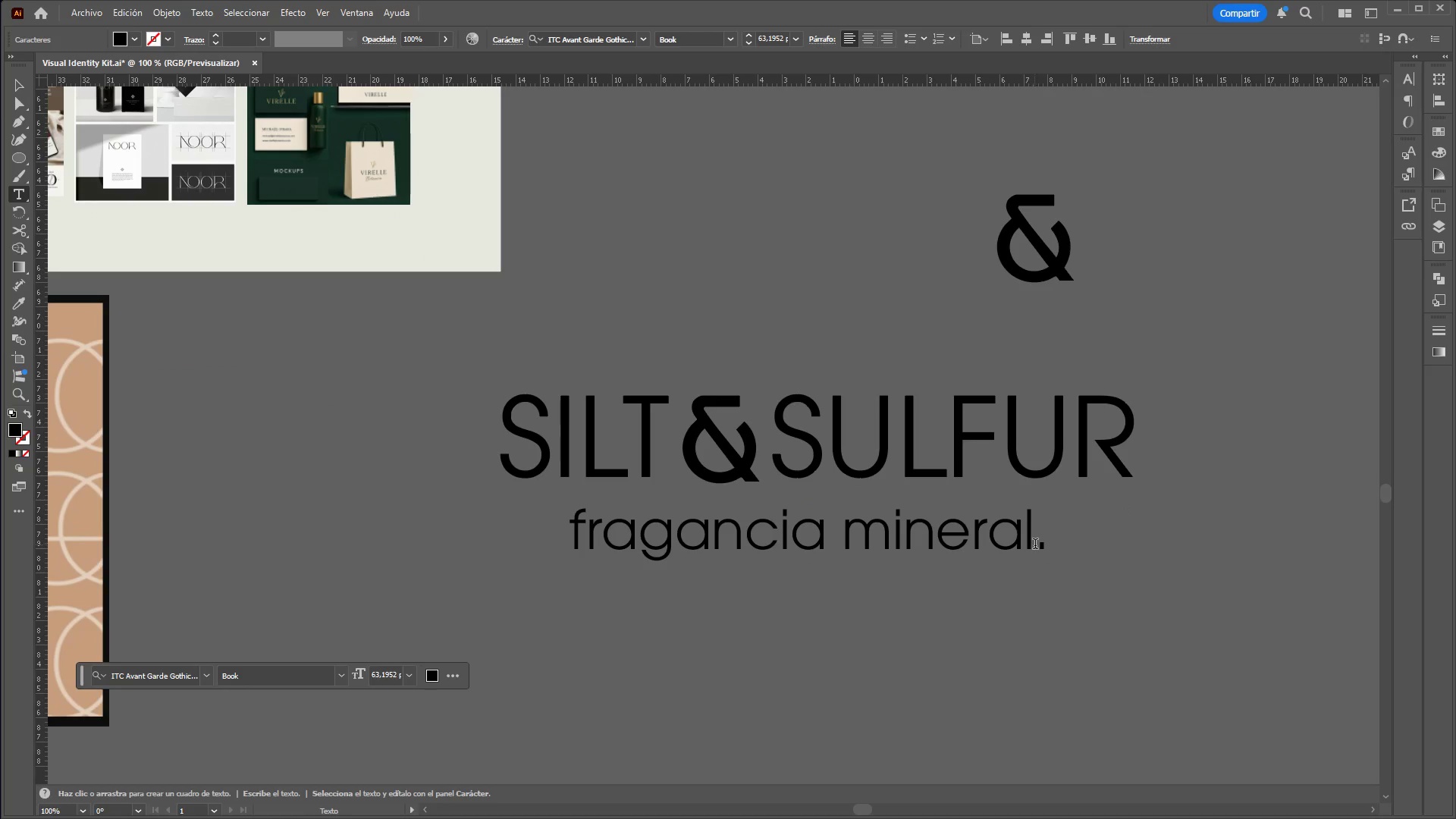 
left_click_drag(start_coordinate=[1037, 545], to_coordinate=[1046, 546])
 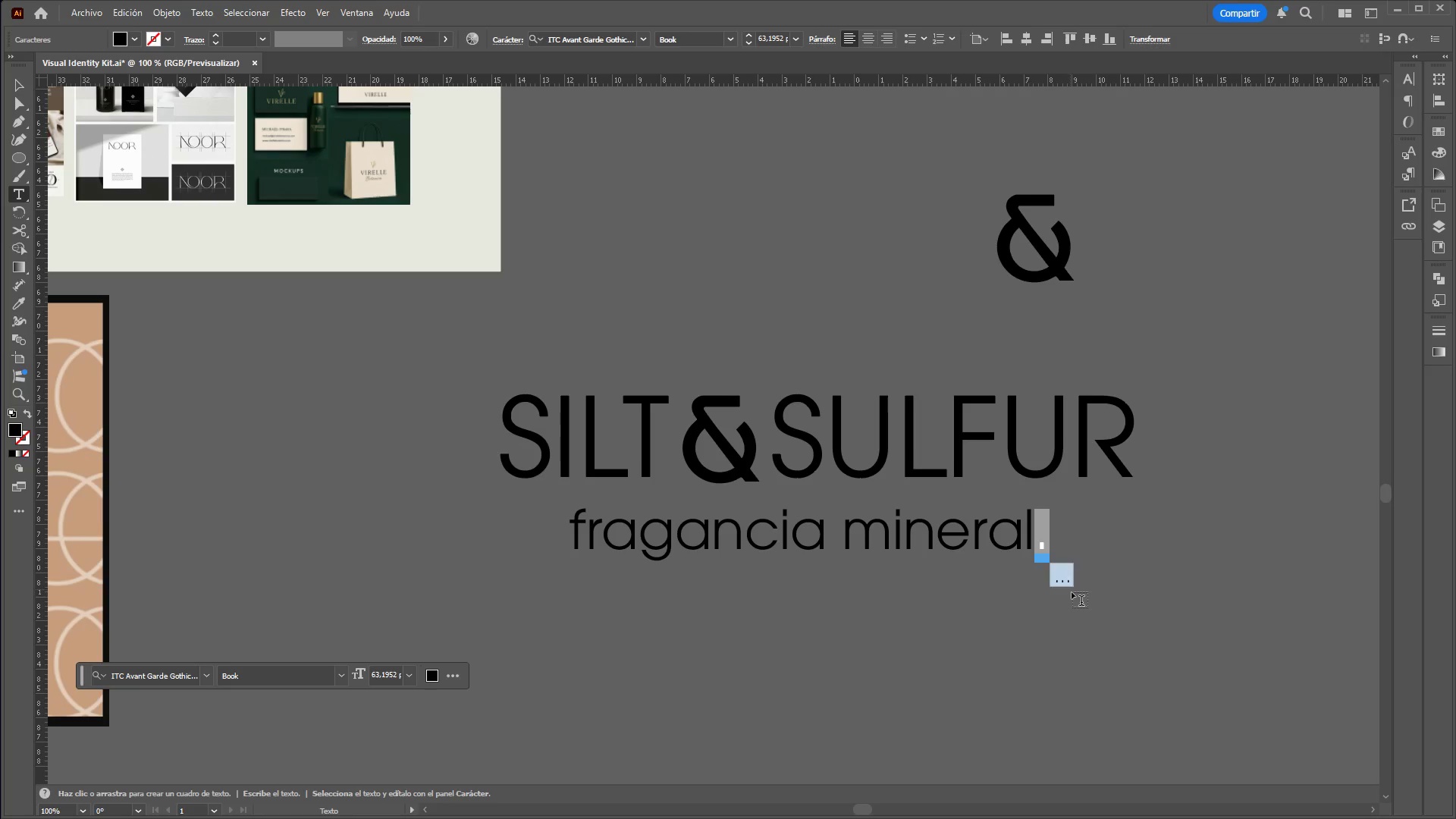 
key(Backspace)
 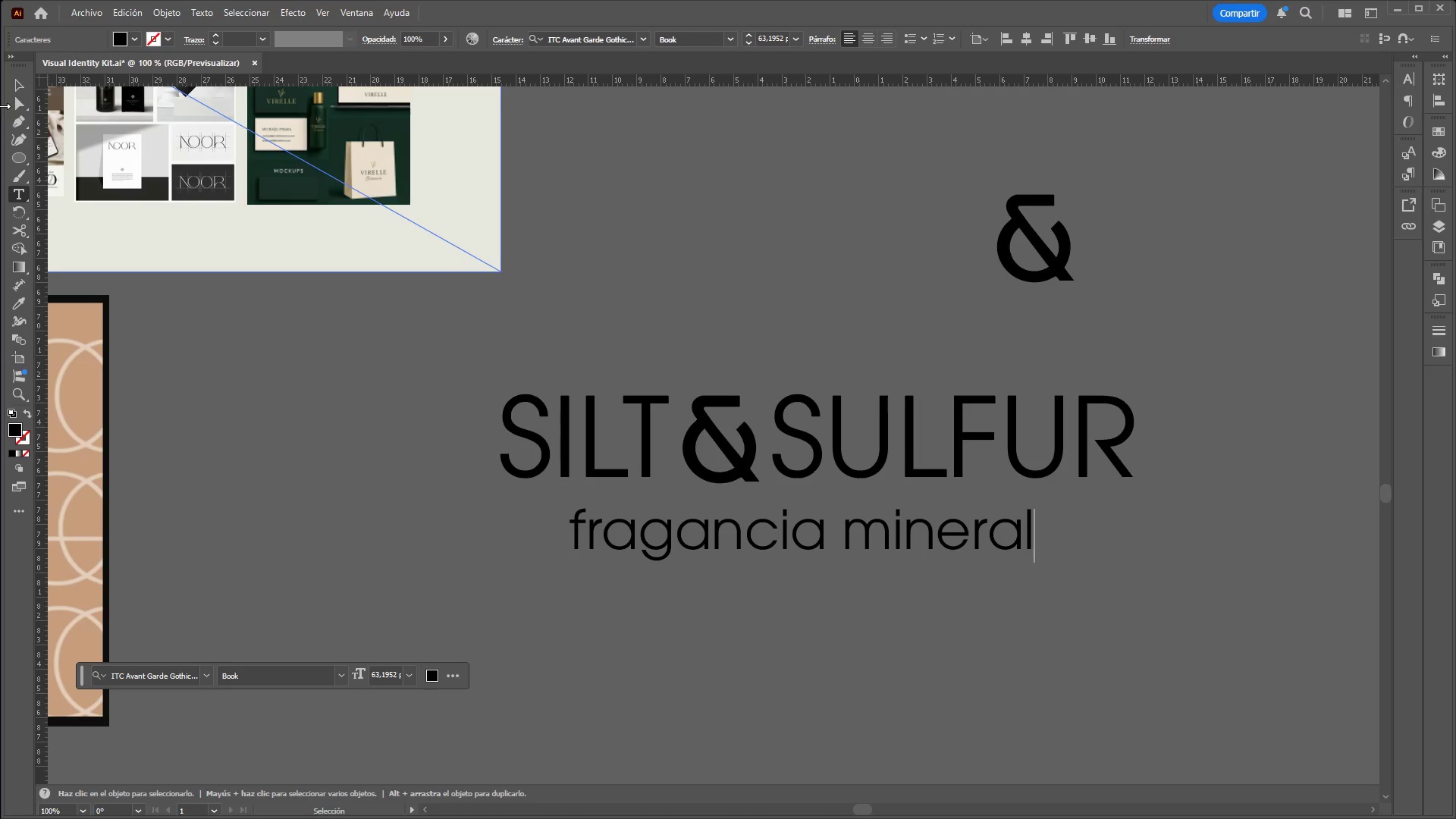 
left_click([15, 88])
 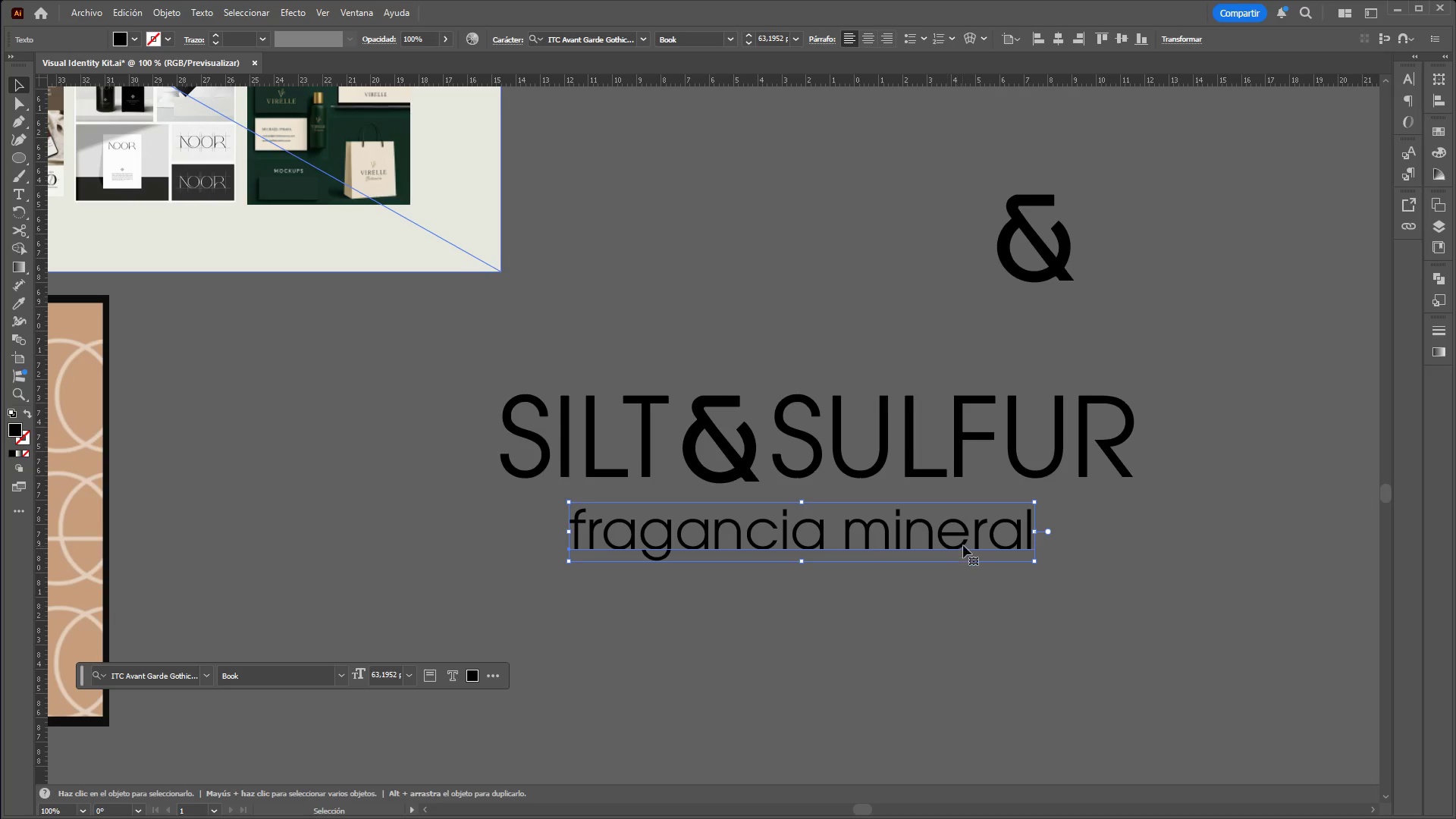 
hold_key(key=ShiftLeft, duration=1.5)
left_click_drag(start_coordinate=[1037, 565], to_coordinate=[940, 551])
 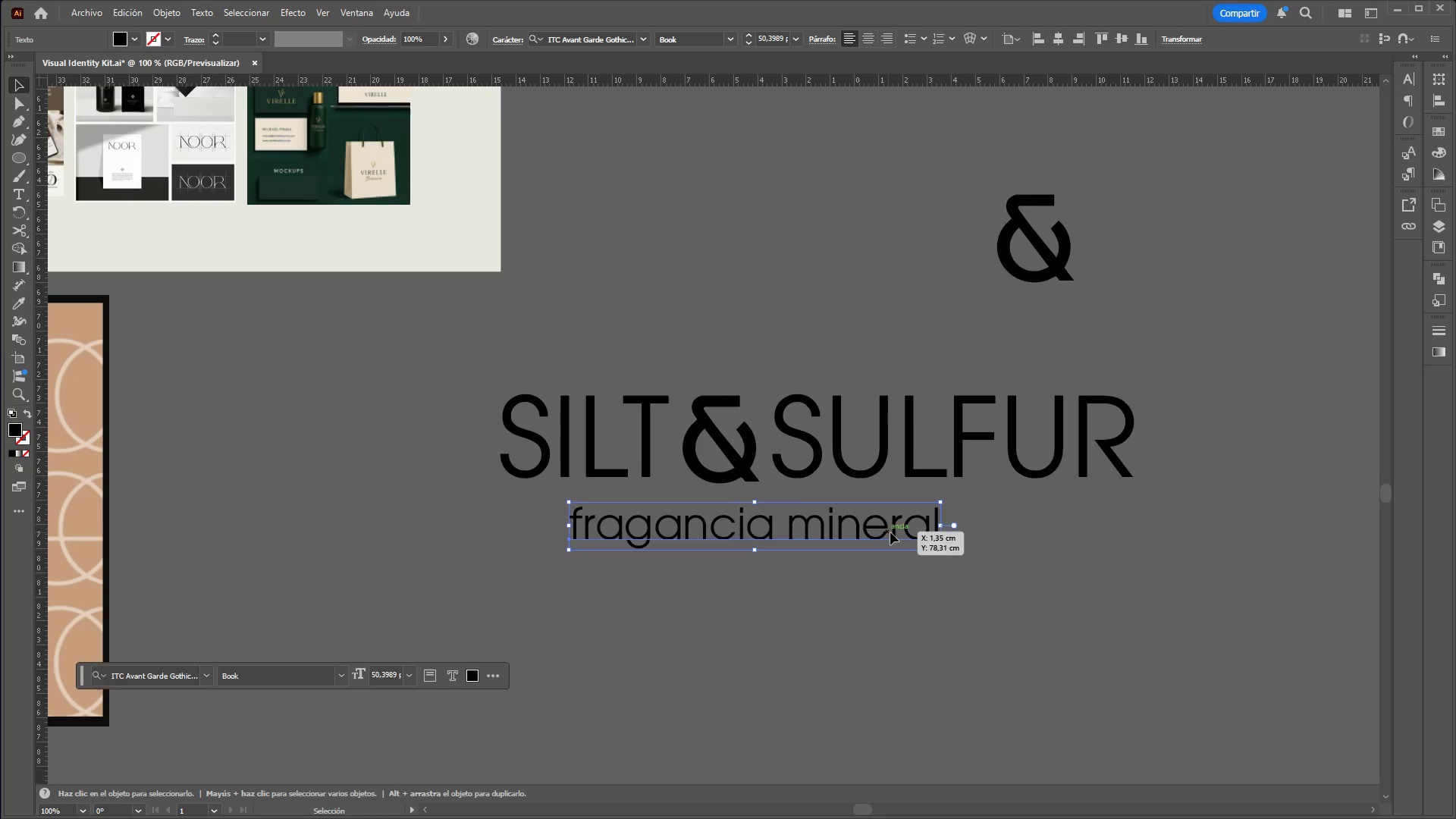 
hold_key(key=ShiftLeft, duration=0.55)
 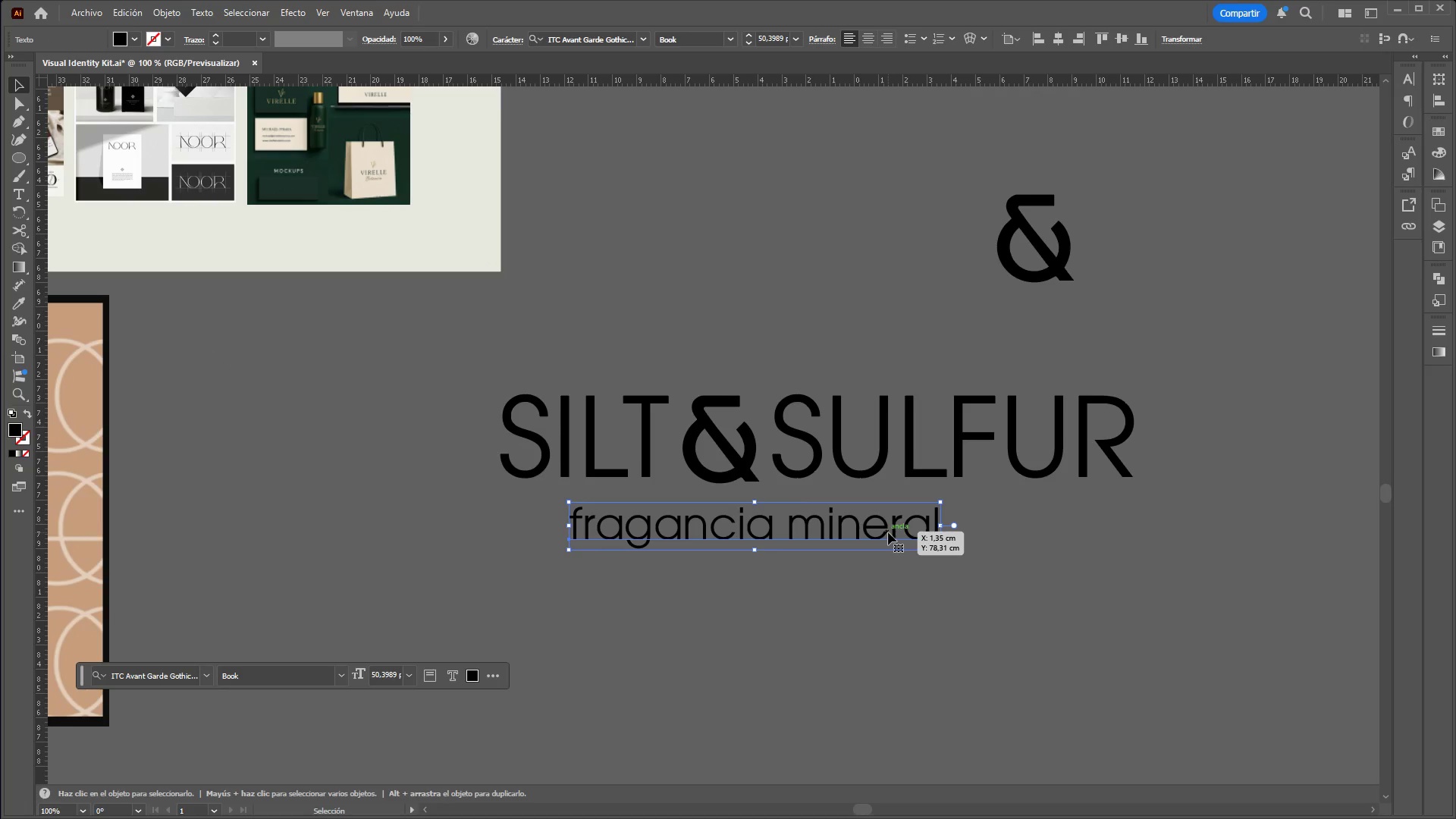 
left_click_drag(start_coordinate=[888, 532], to_coordinate=[930, 522])
 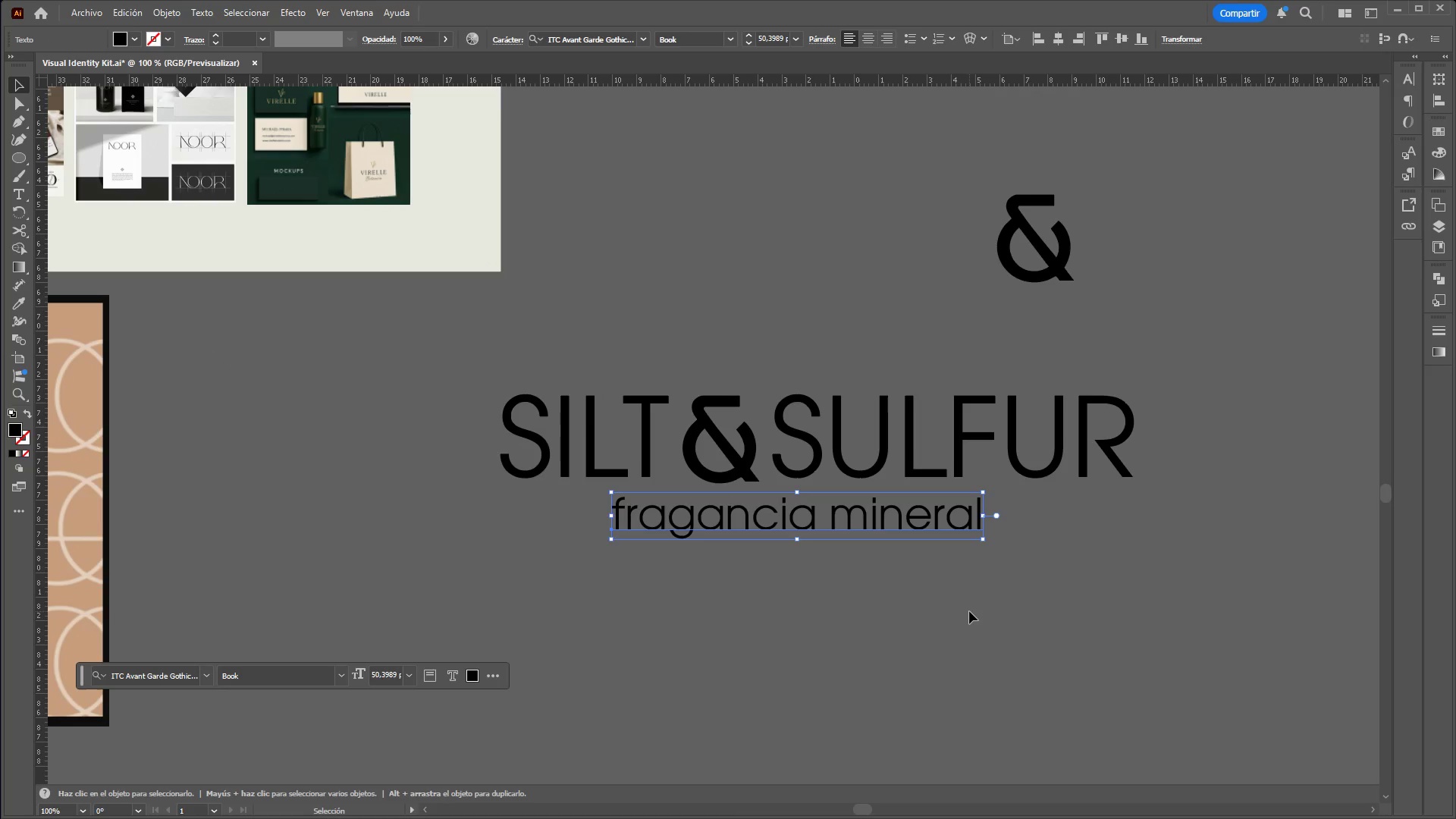 
left_click([969, 611])
 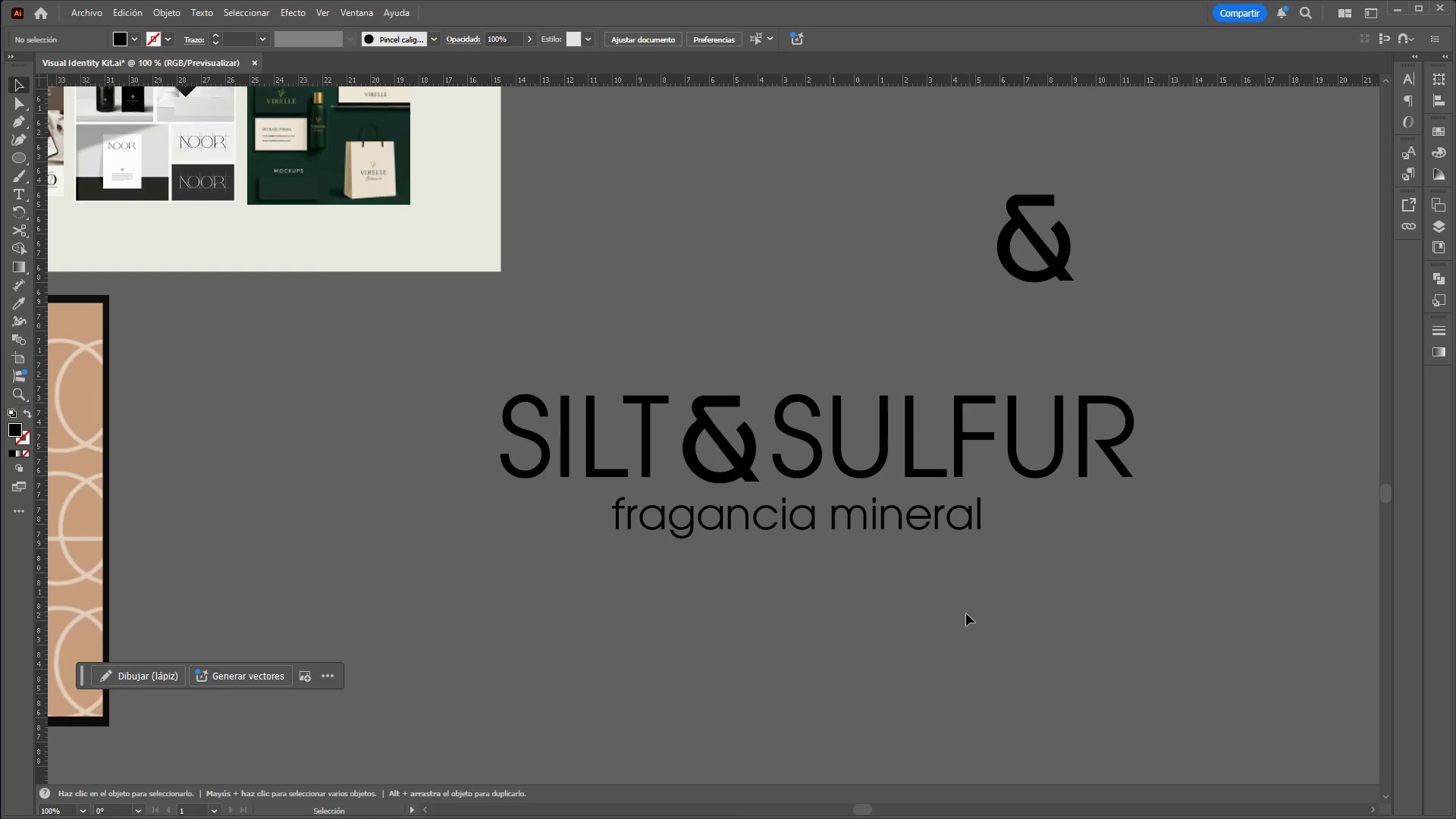 
hold_key(key=ControlLeft, duration=0.89)
hold_key(key=AltLeft, duration=0.84)
scroll: coordinate [819, 412], scroll_direction: down, amount: 1.0
 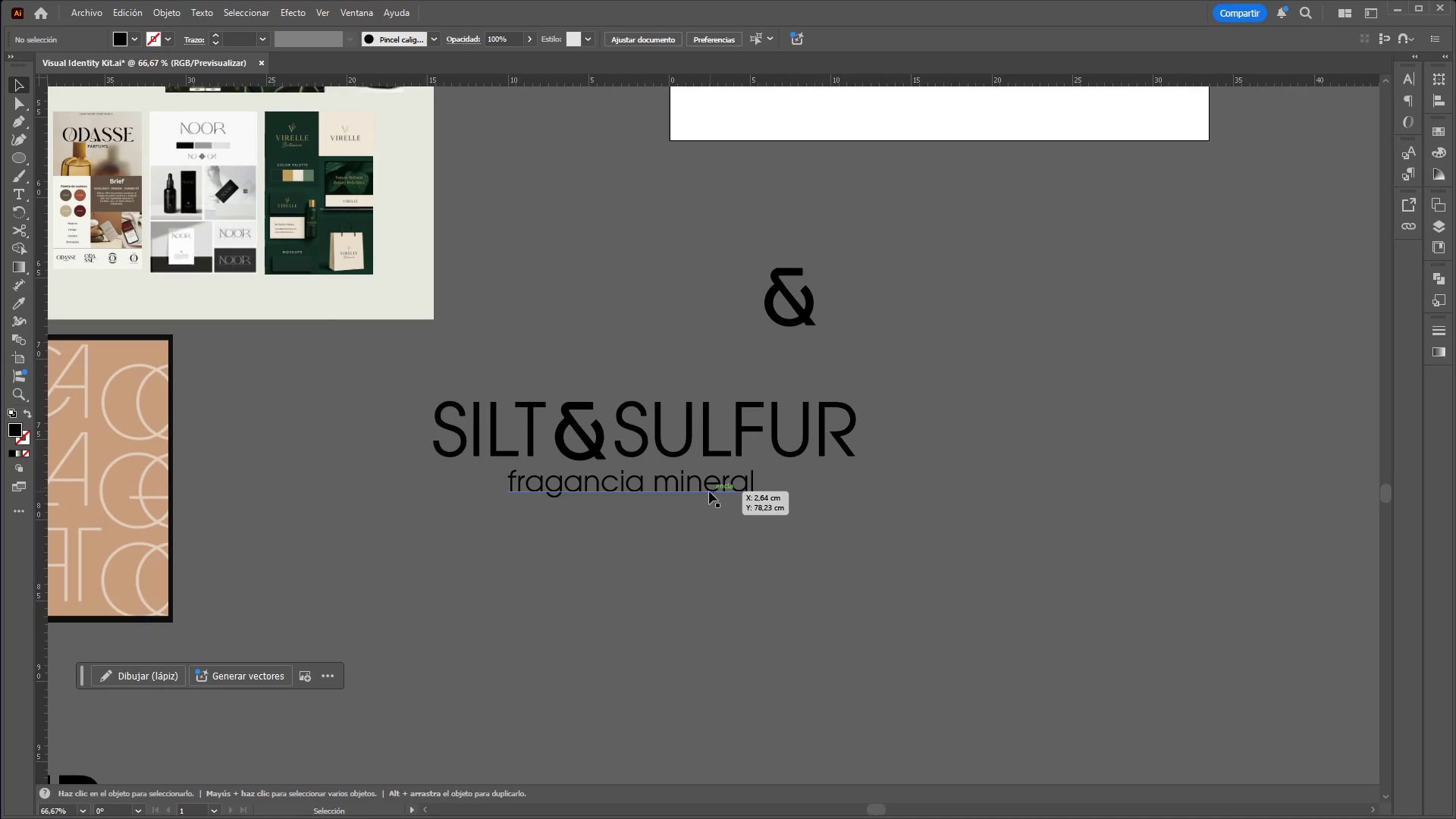 
left_click_drag(start_coordinate=[701, 485], to_coordinate=[716, 496])
 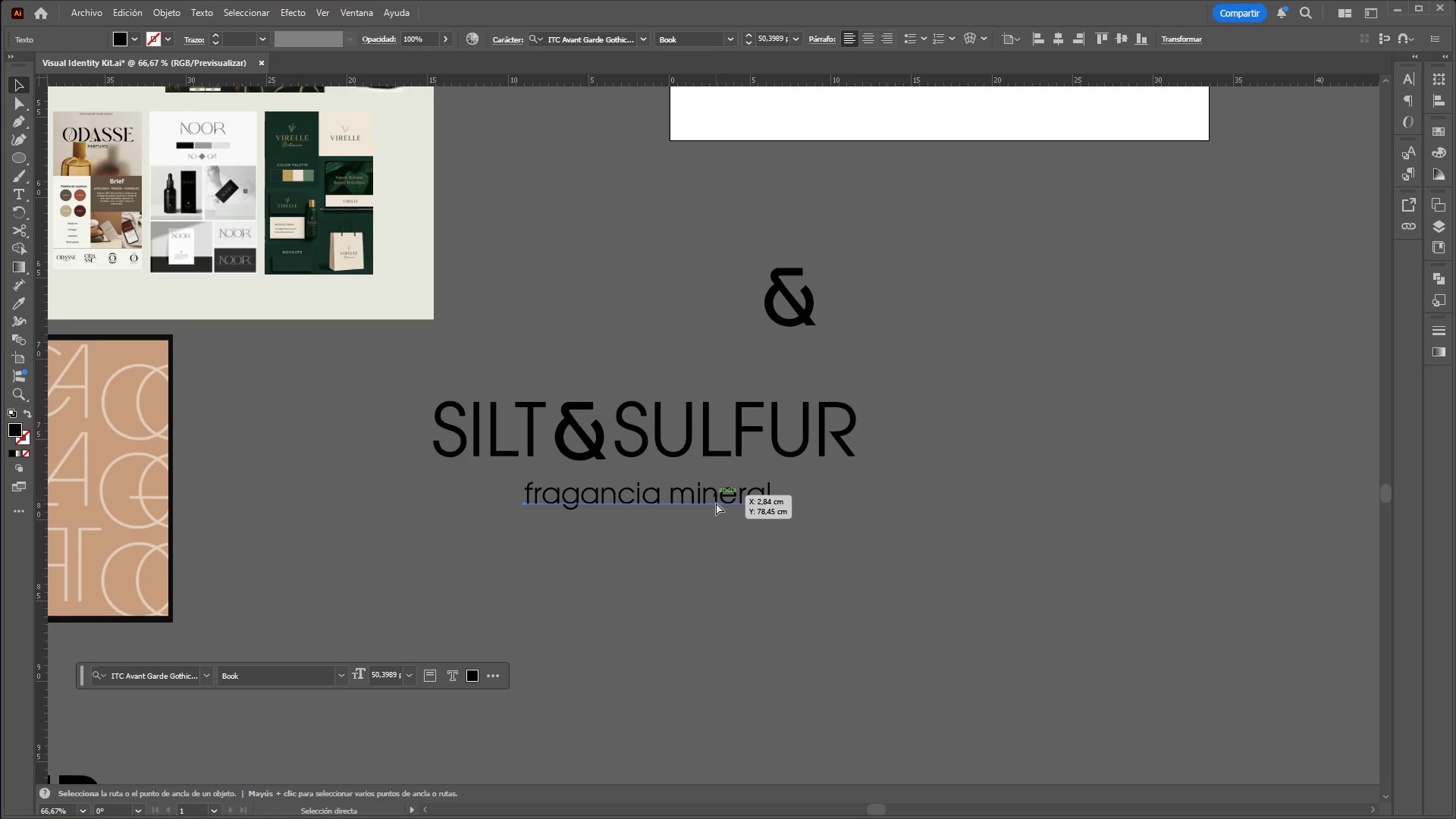 
key(Control+Z)
 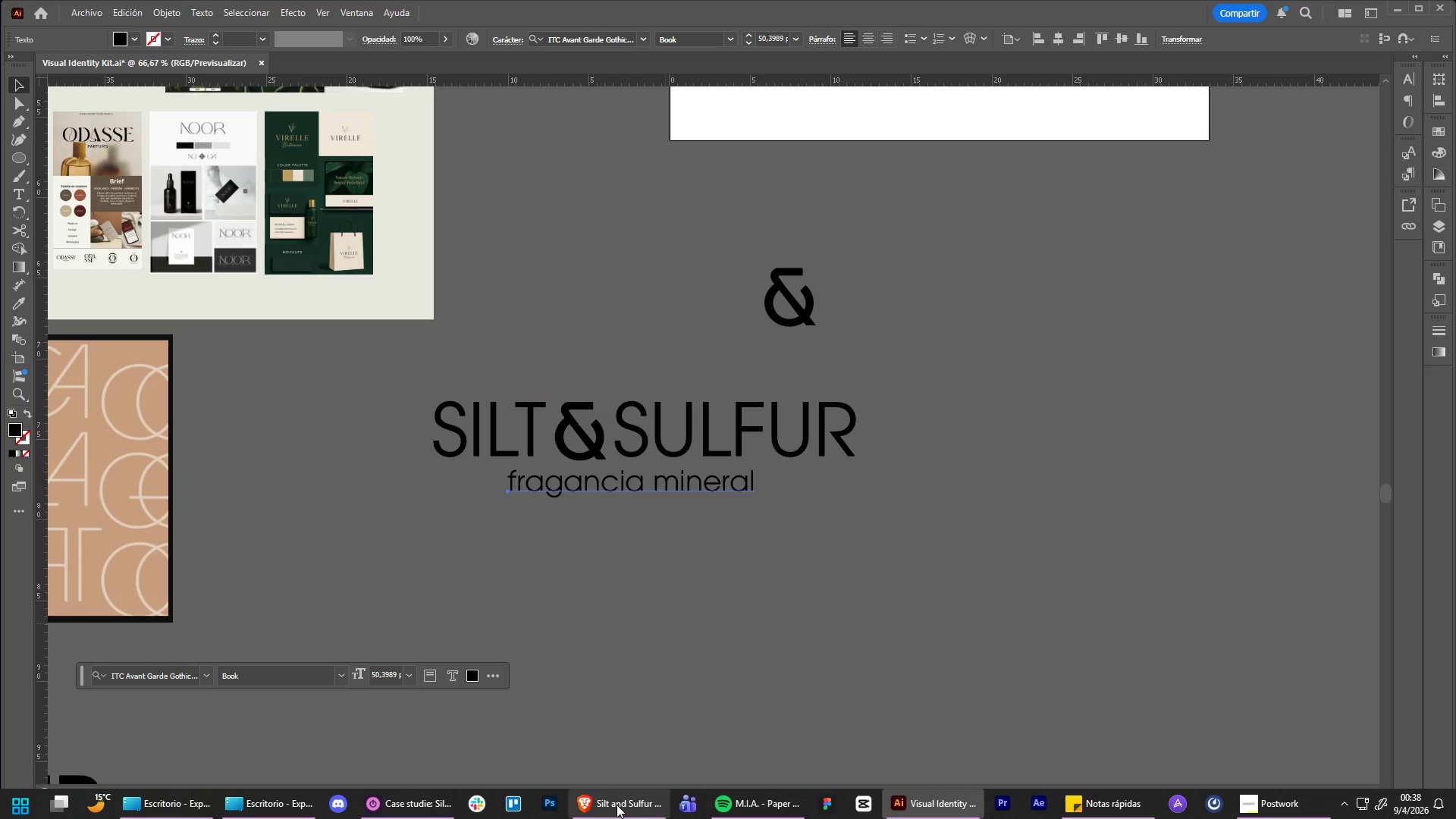 
left_click([613, 805])
 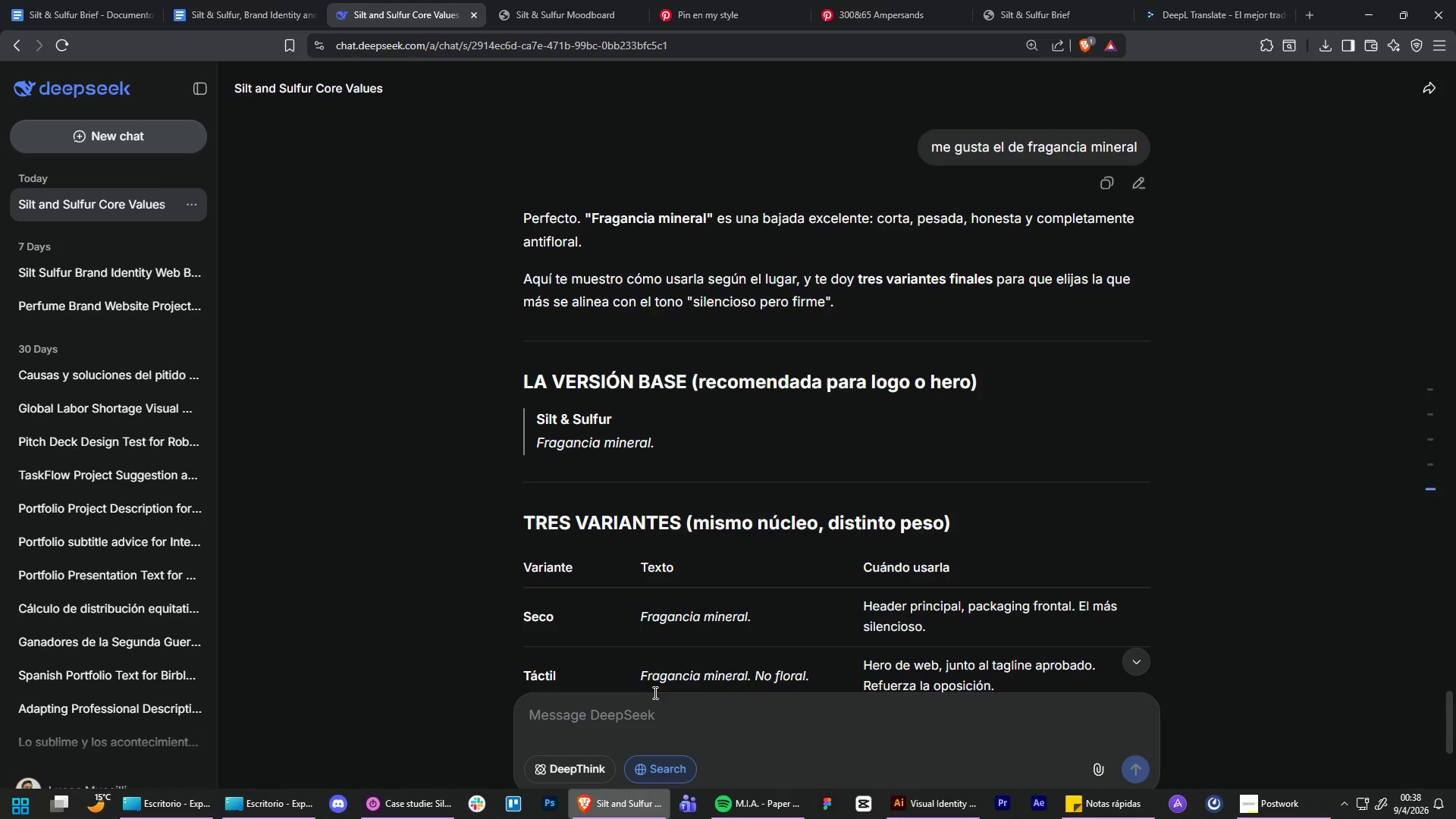 
scroll: coordinate [696, 676], scroll_direction: down, amount: 10.0
 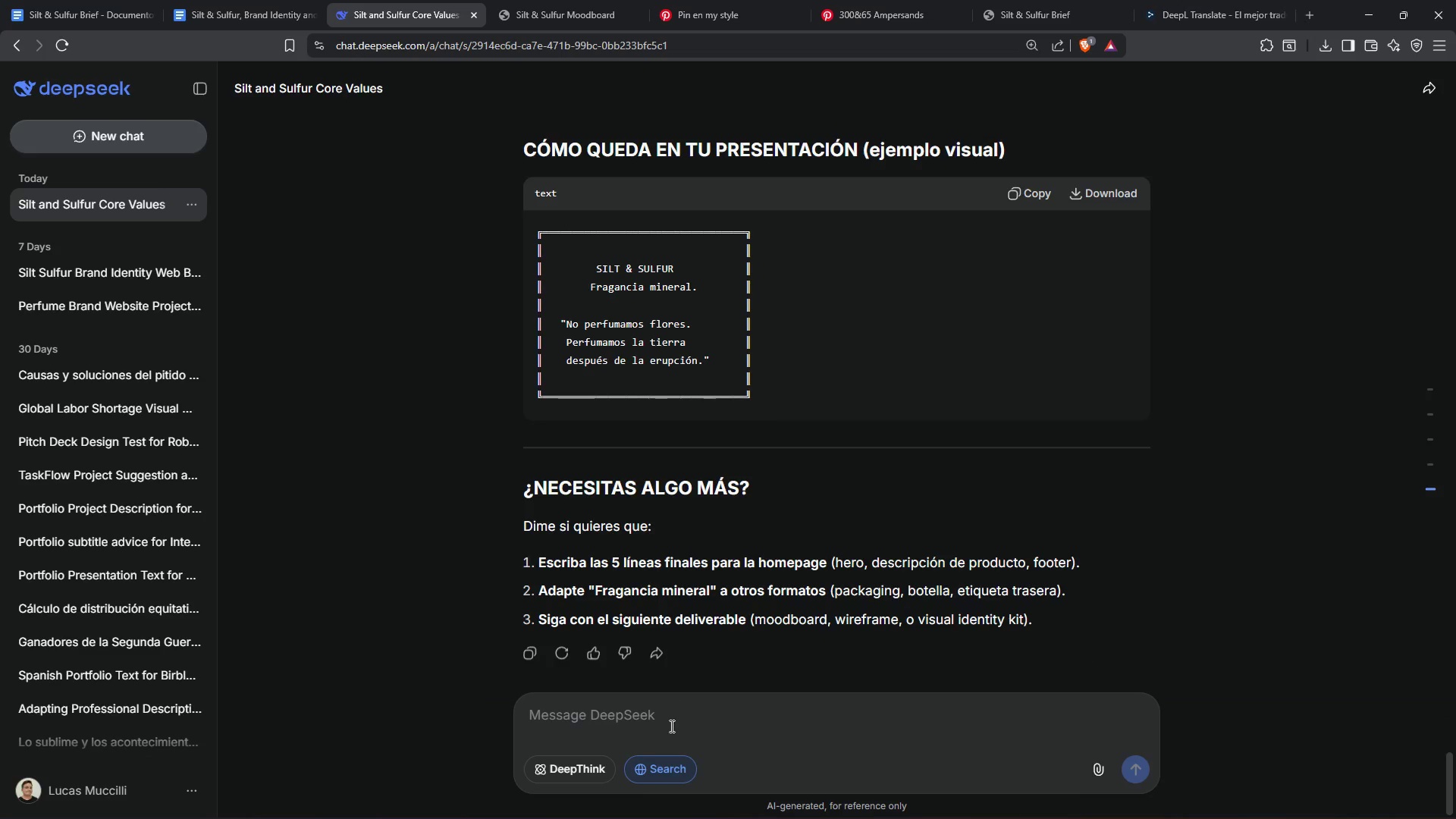 
left_click([668, 733])
 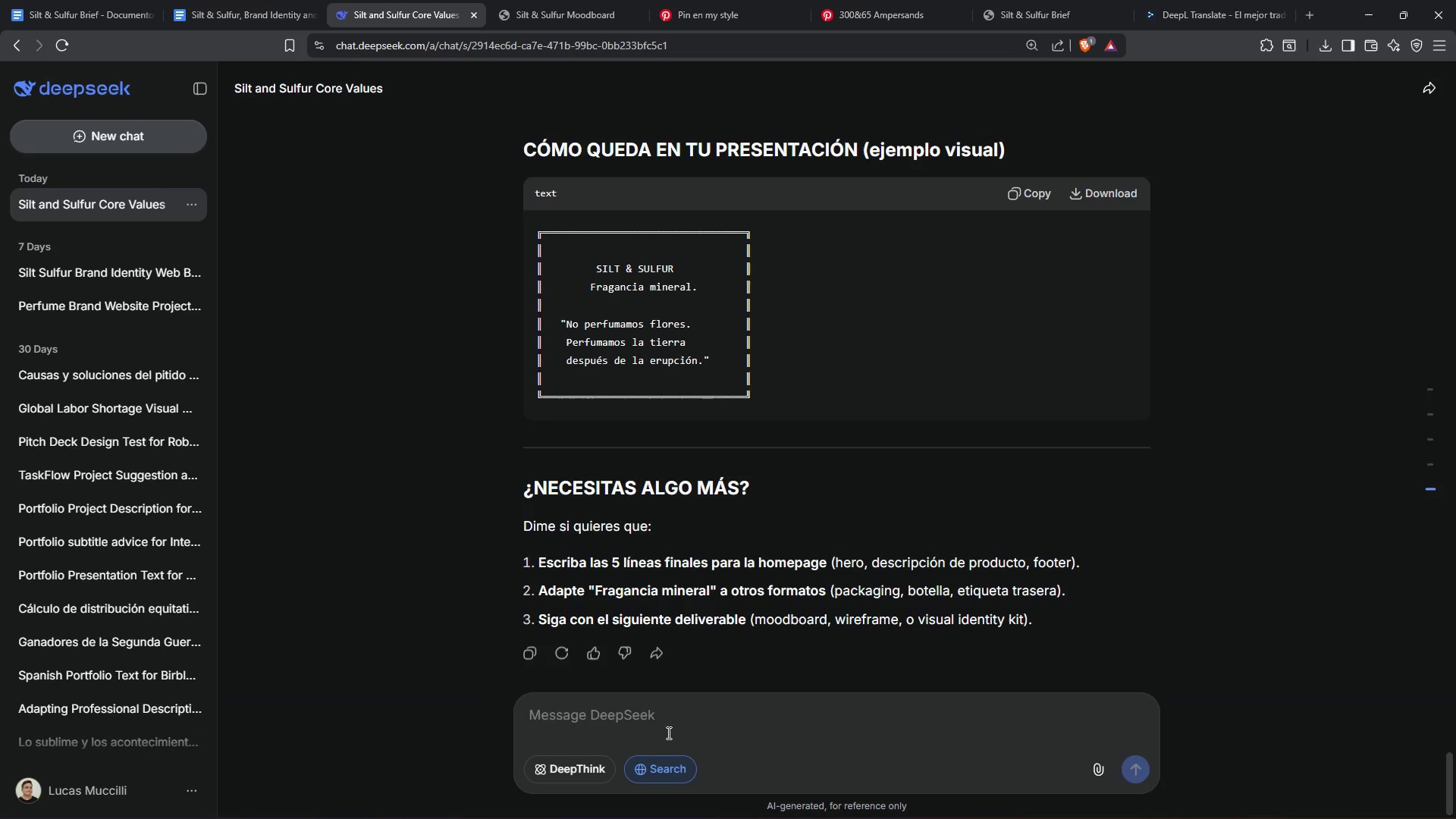 
type(quizas solo perfume es mejor ya que el nombre es laf)
key(Backspace)
type(rgo)
 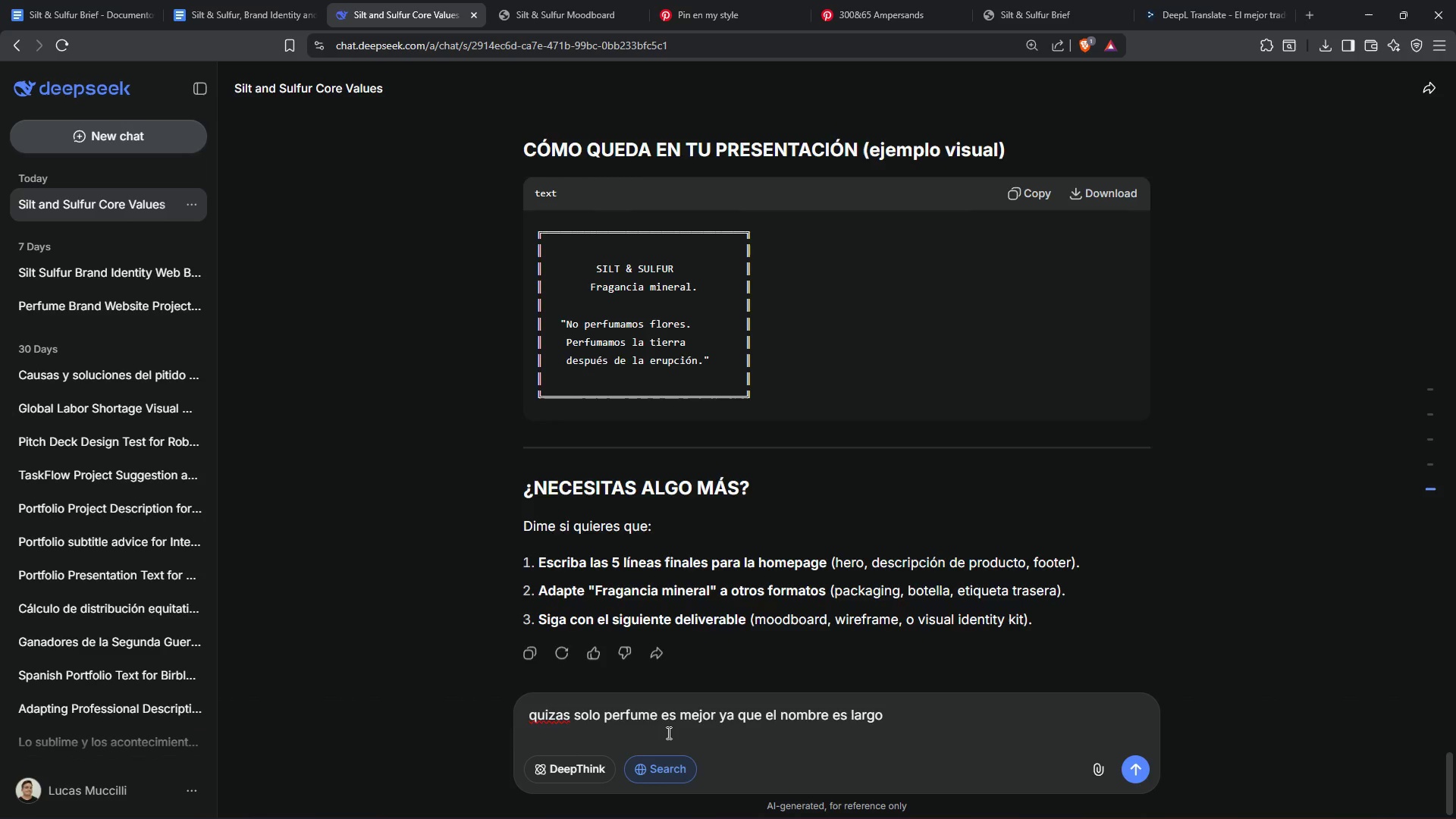 
key(Enter)
 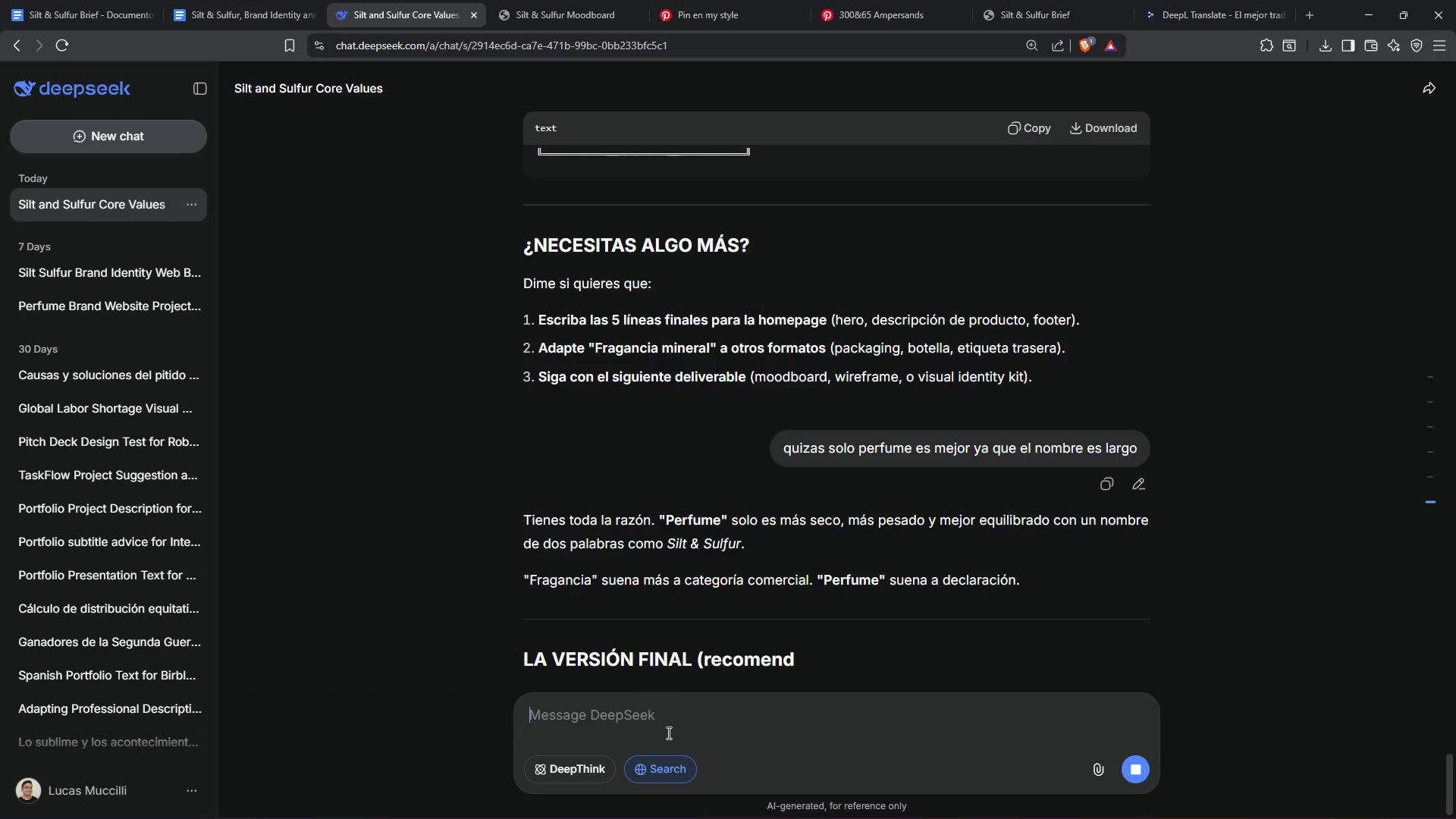 
mouse_move([804, 585])
 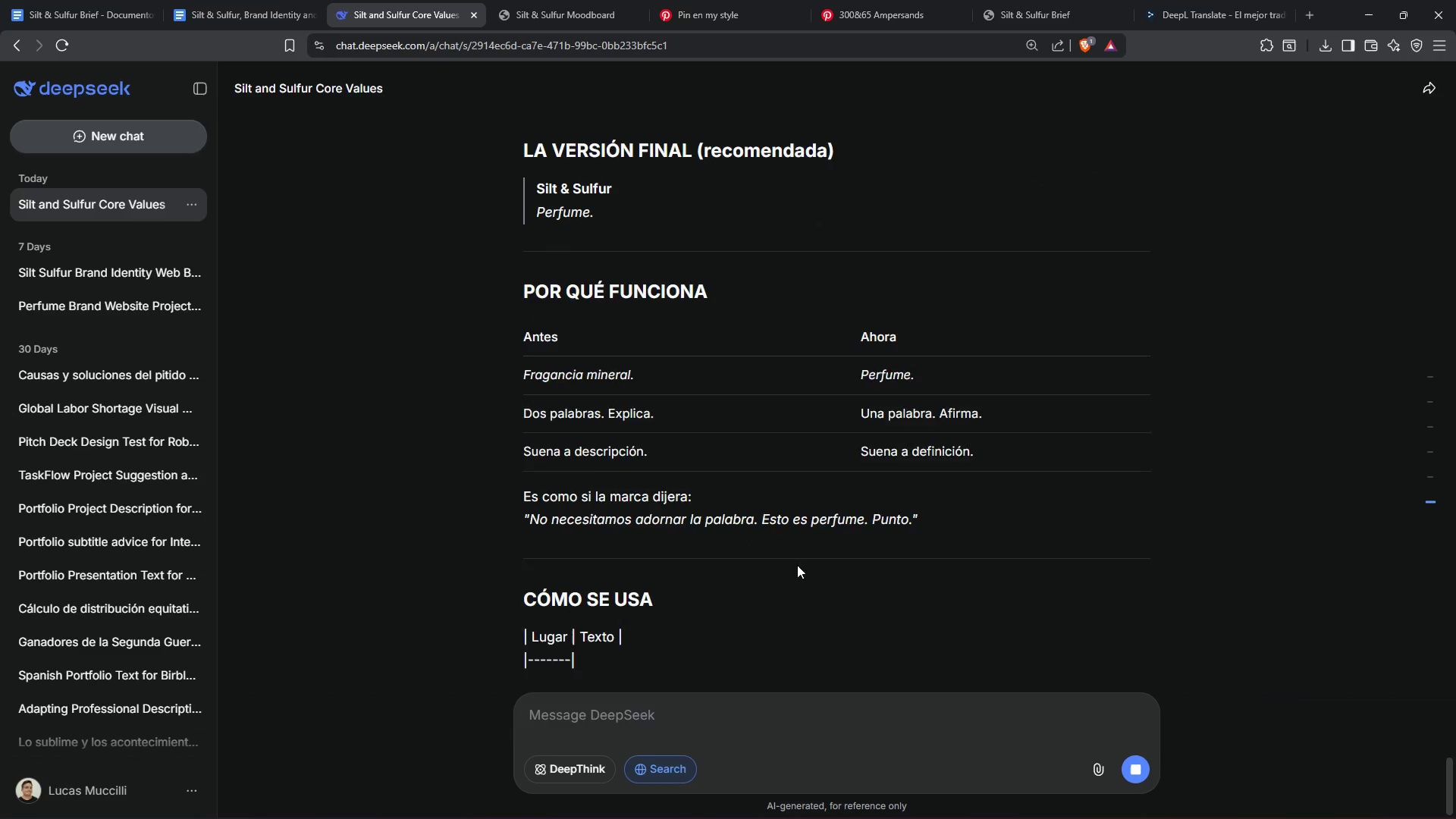 
mouse_move([784, 570])
 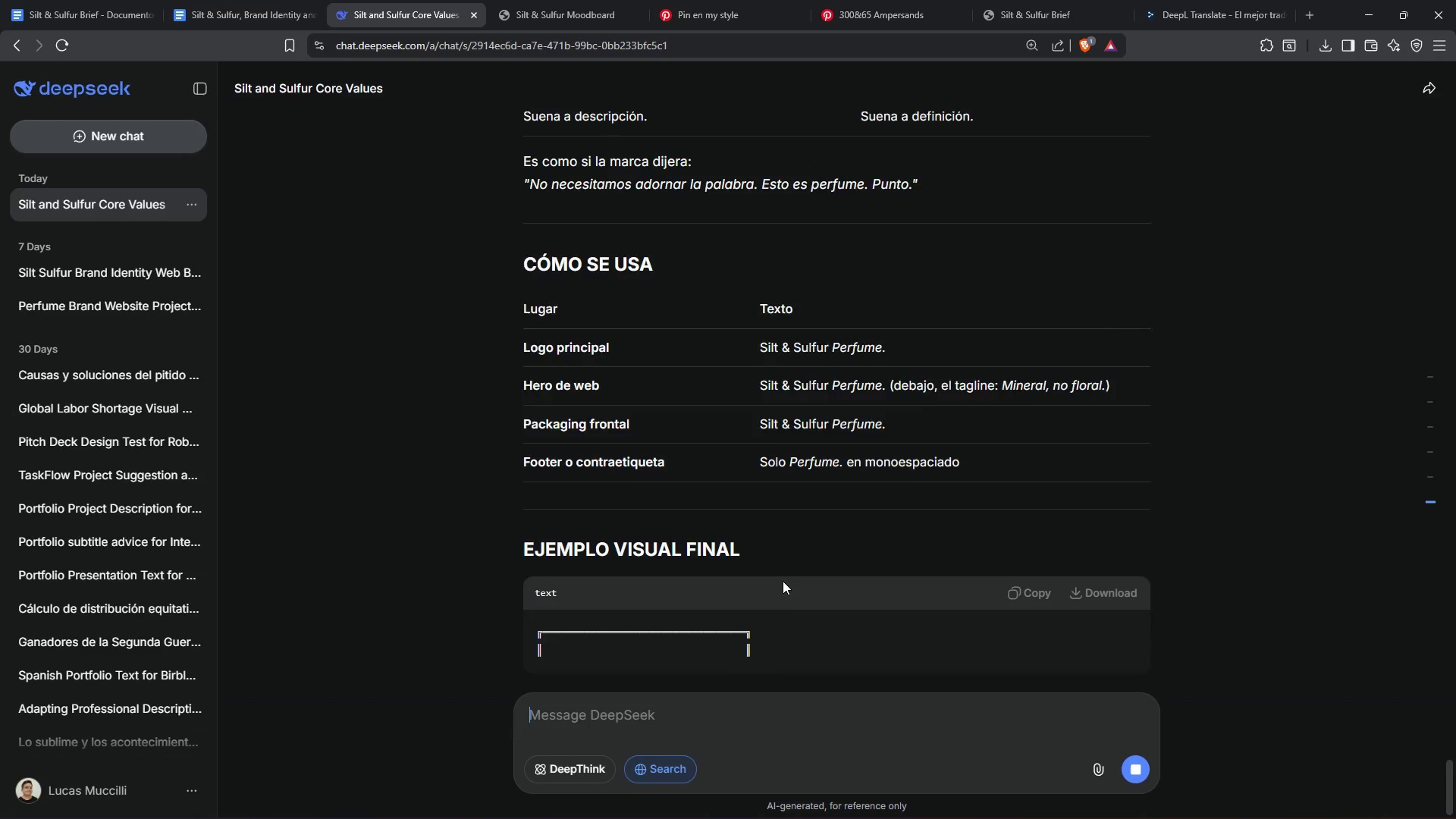 
scroll: coordinate [783, 581], scroll_direction: up, amount: 1.0
 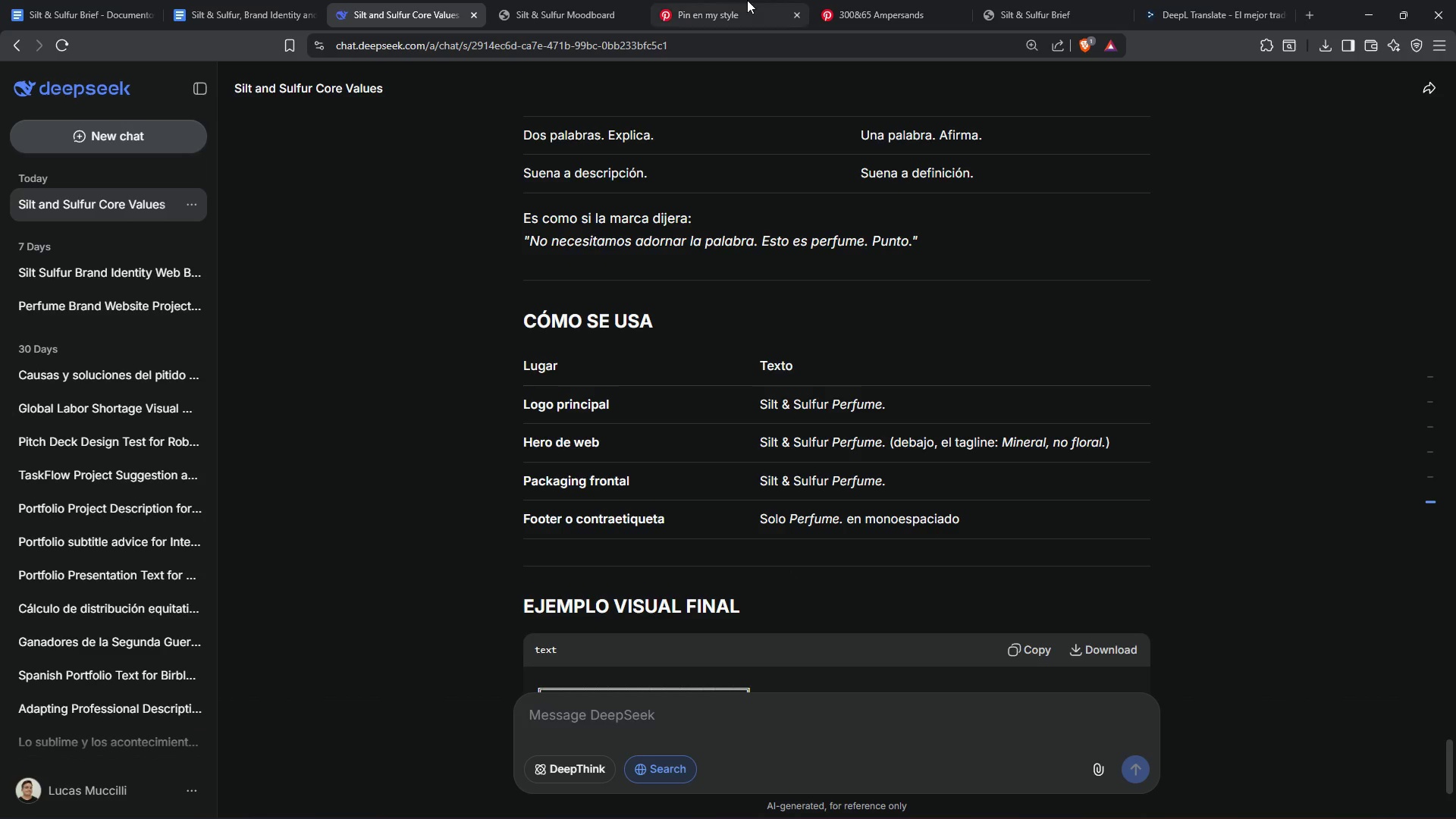 
wait(7.1)
 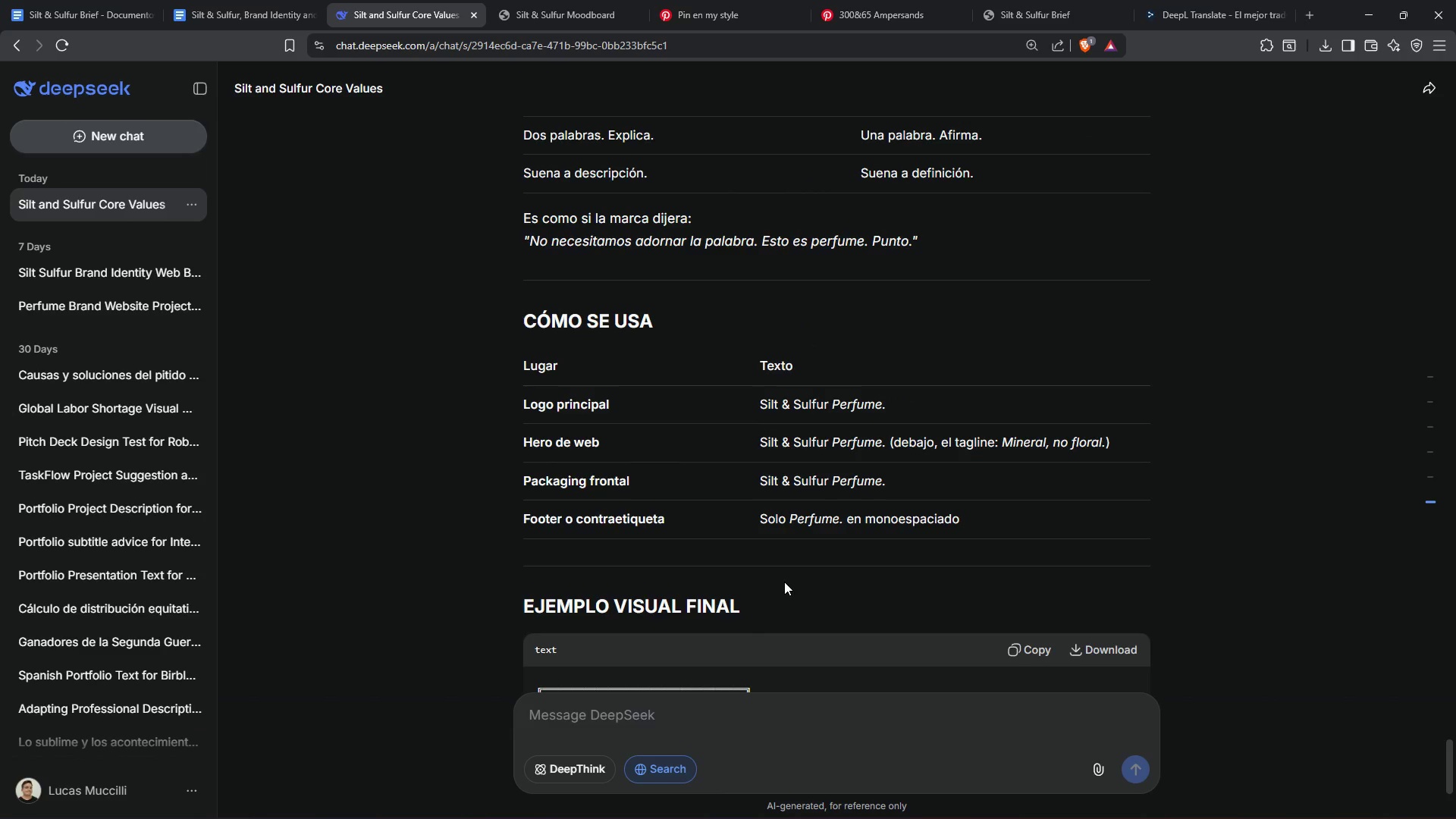 
type(en infles{)
 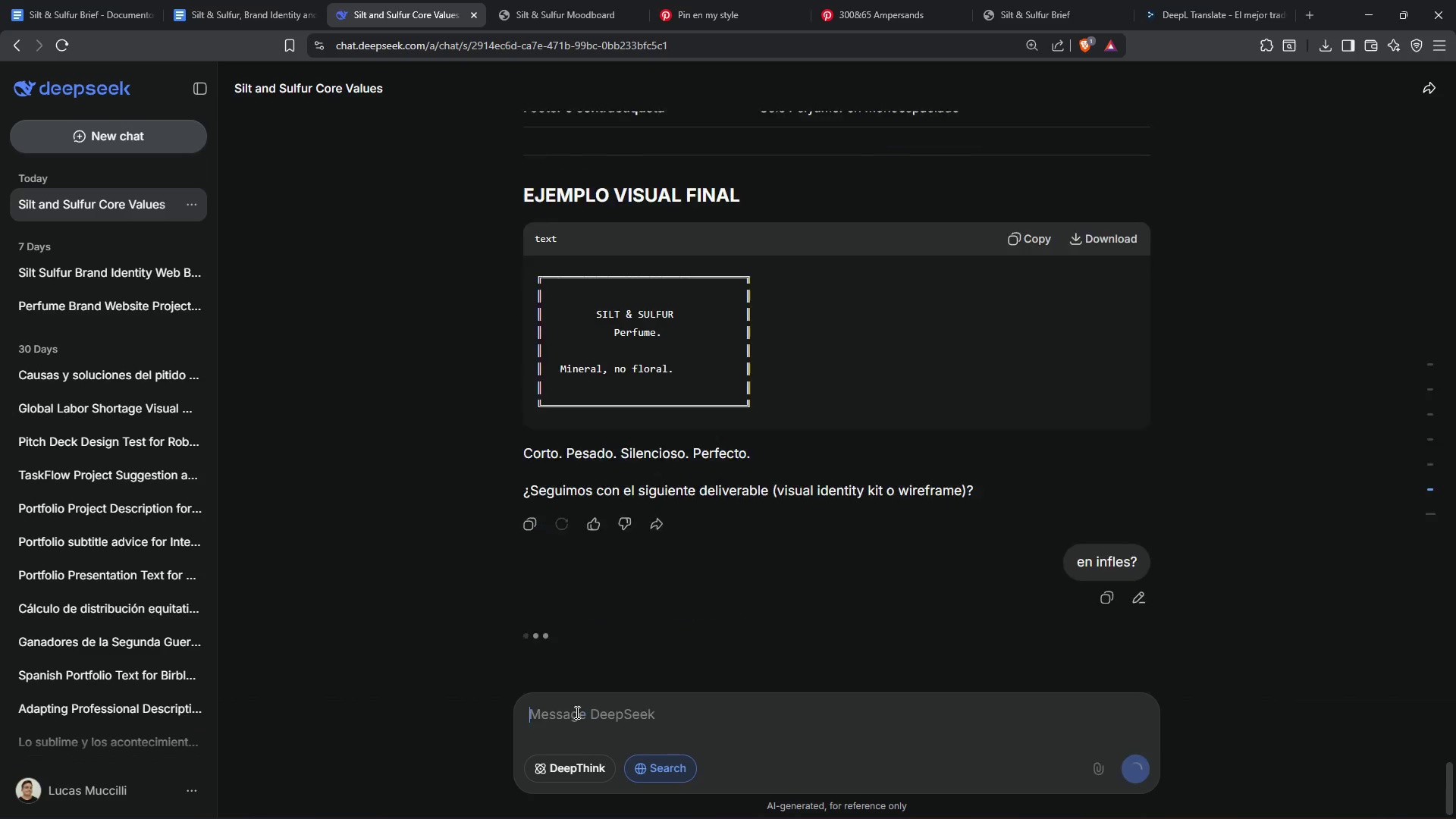 
key(Enter)
 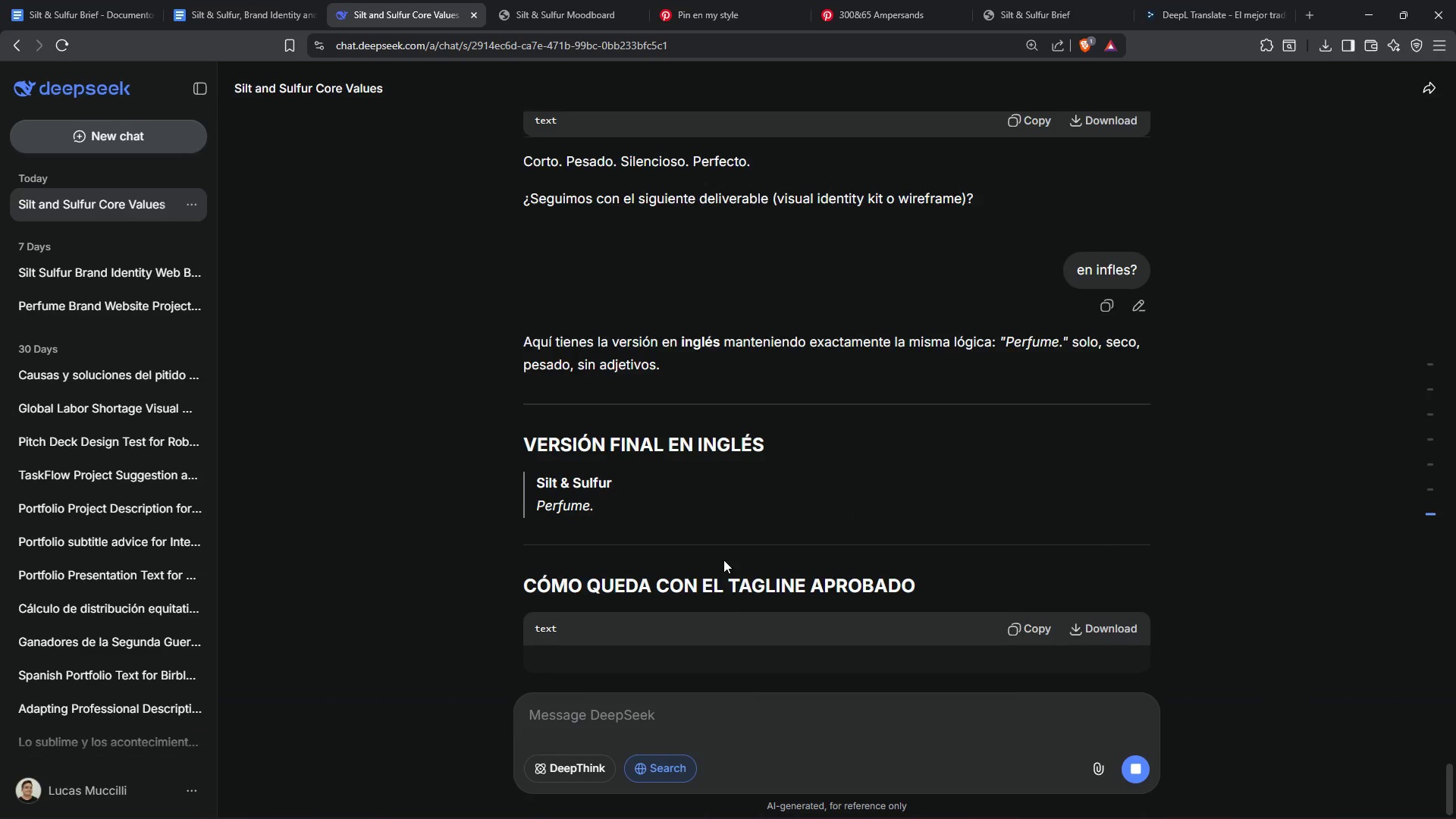 
scroll: coordinate [722, 559], scroll_direction: up, amount: 2.0
 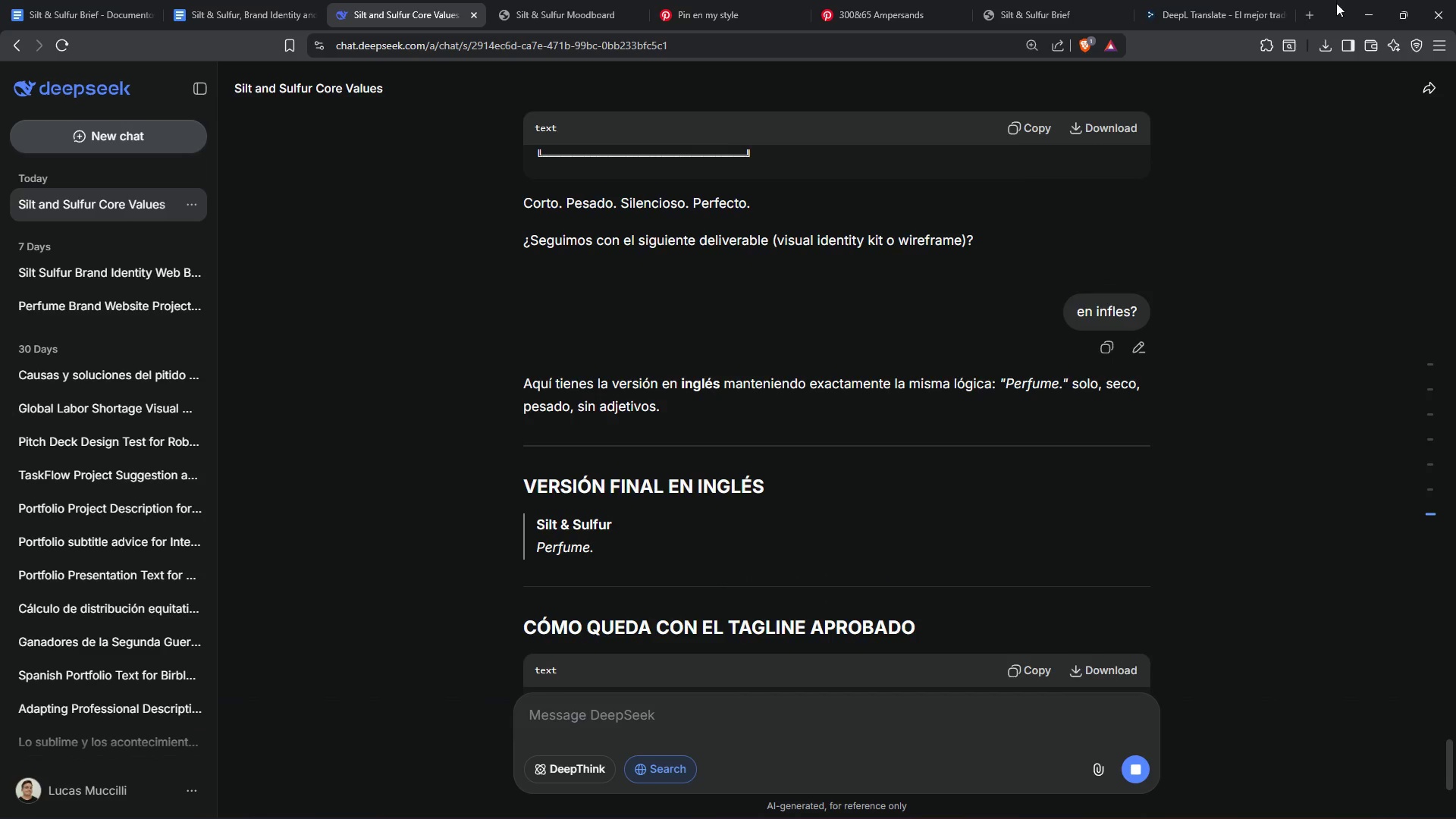 
left_click([1362, 3])
 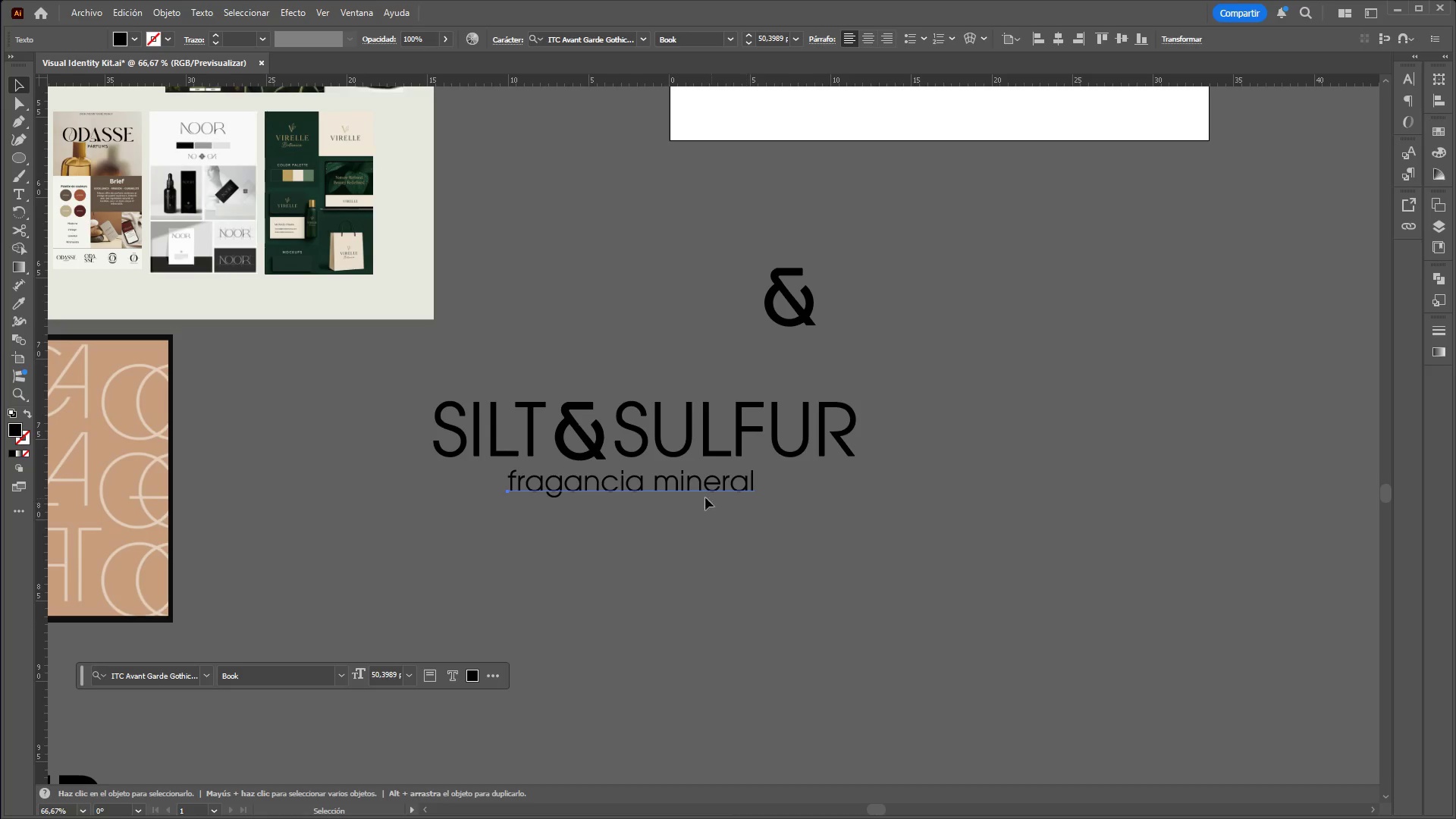 
left_click([690, 488])
 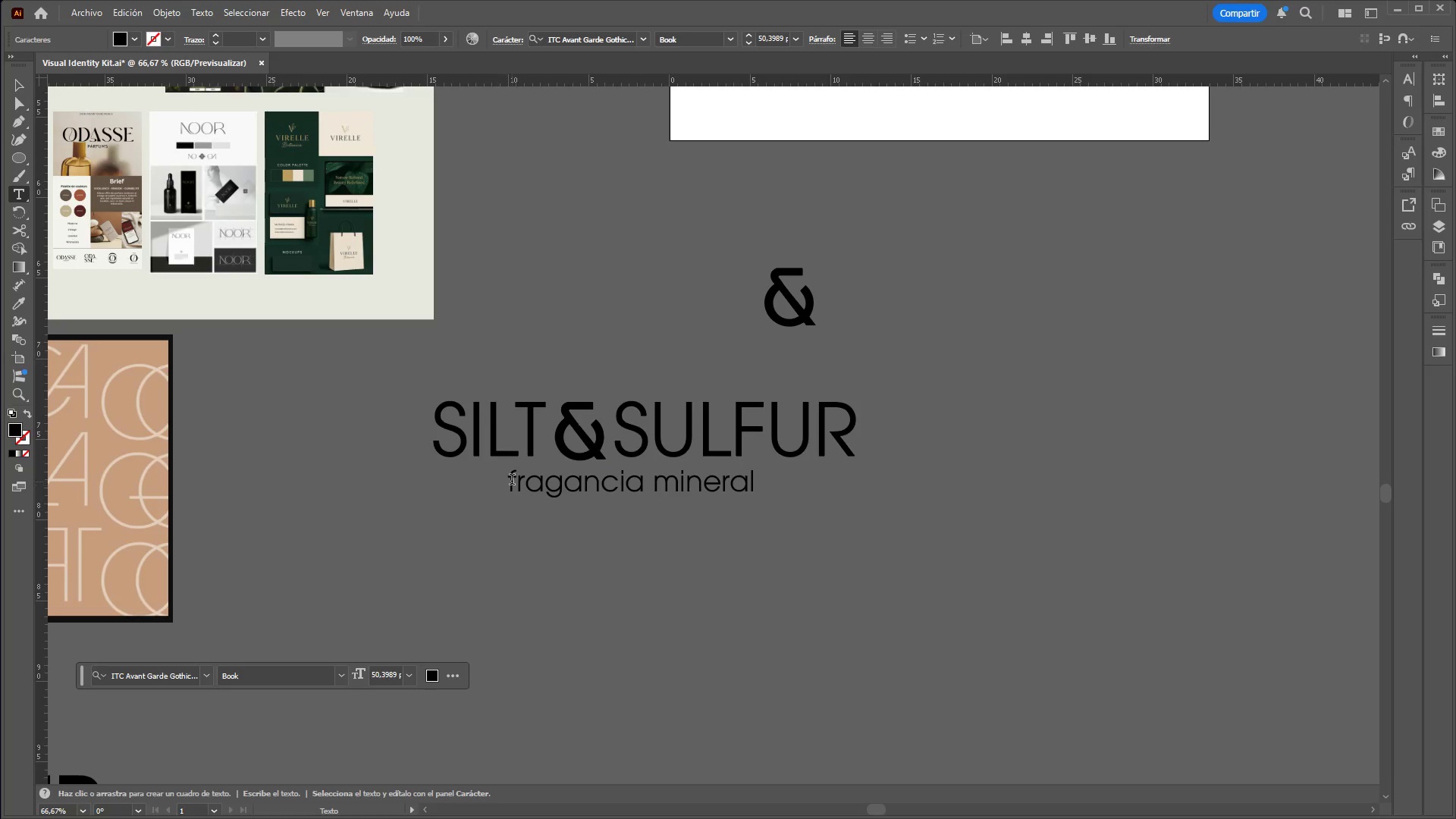 
left_click_drag(start_coordinate=[512, 481], to_coordinate=[814, 497])
 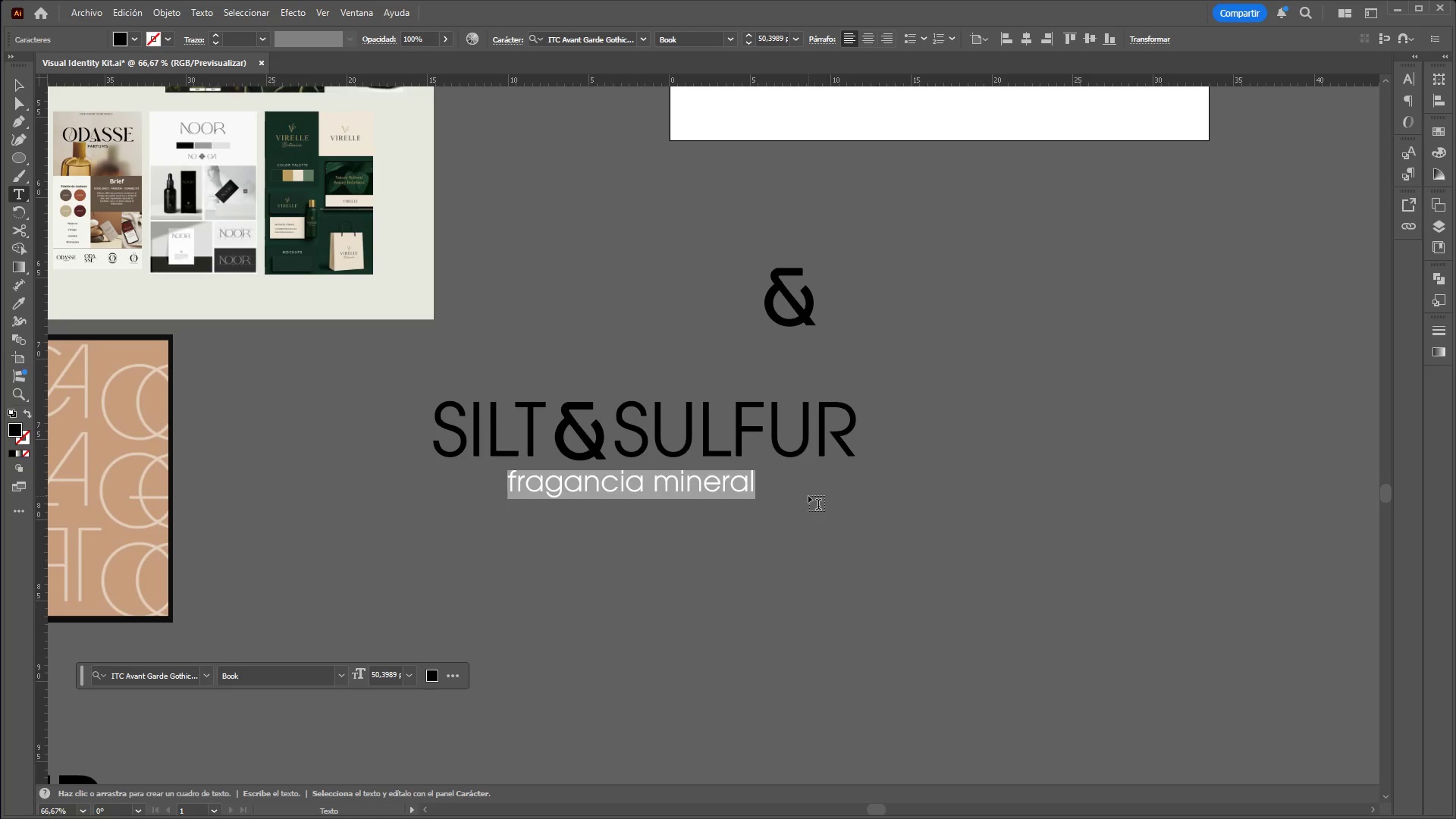 
type(Perfume)
 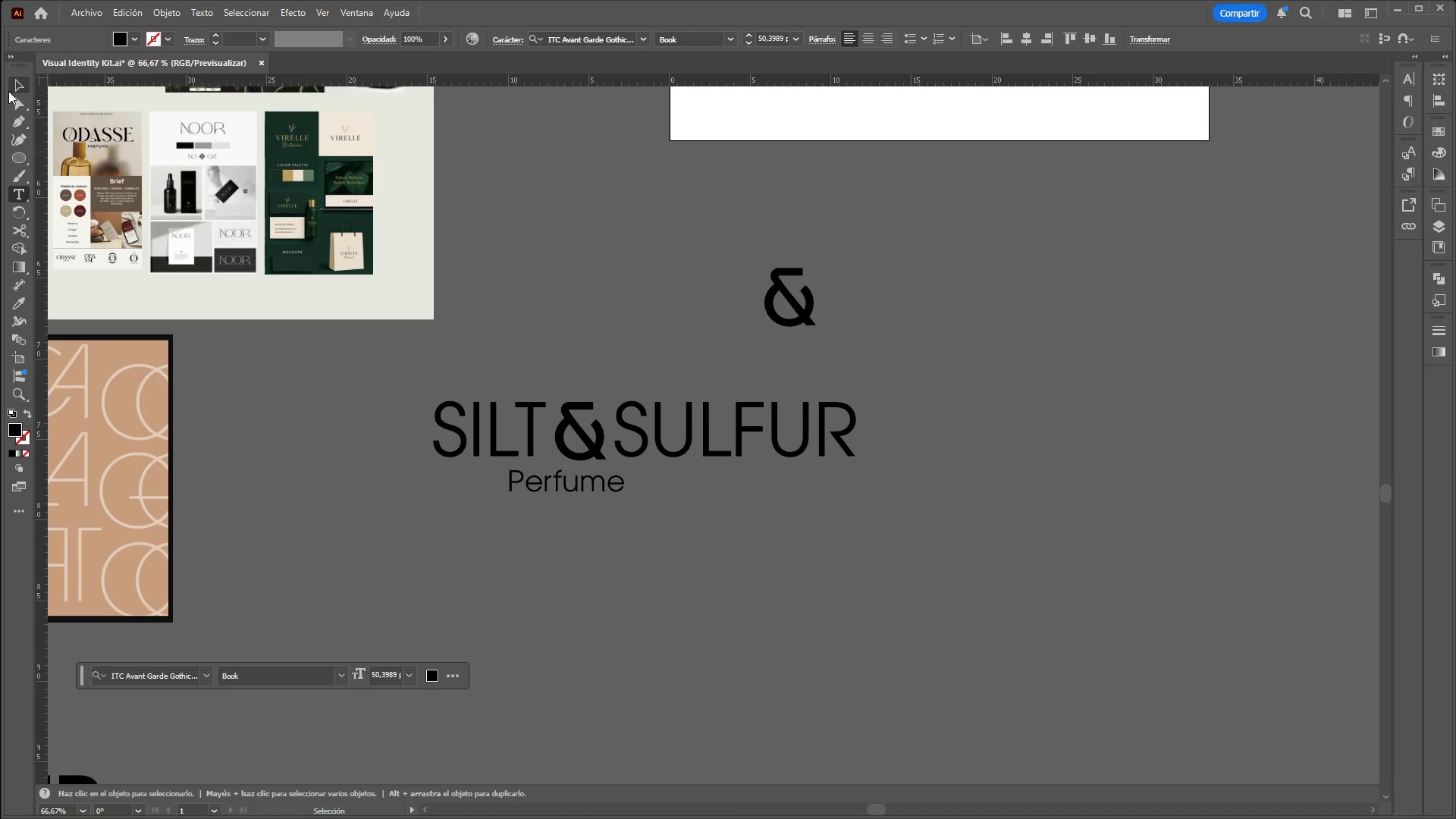 
hold_key(key=ControlLeft, duration=0.44)
hold_key(key=AltLeft, duration=0.41)
scroll: coordinate [609, 456], scroll_direction: up, amount: 1.0
 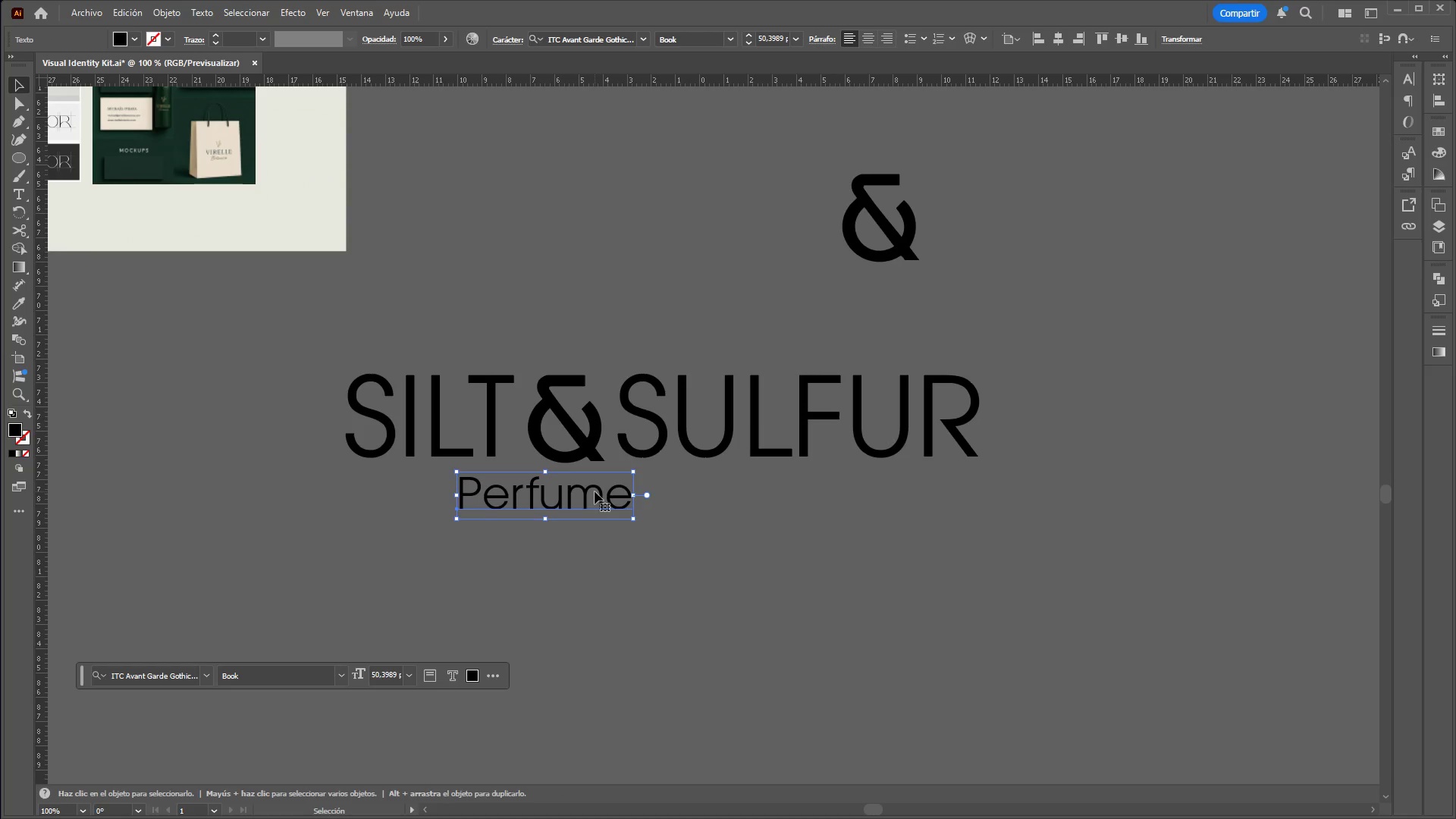 
left_click_drag(start_coordinate=[598, 491], to_coordinate=[729, 484])
 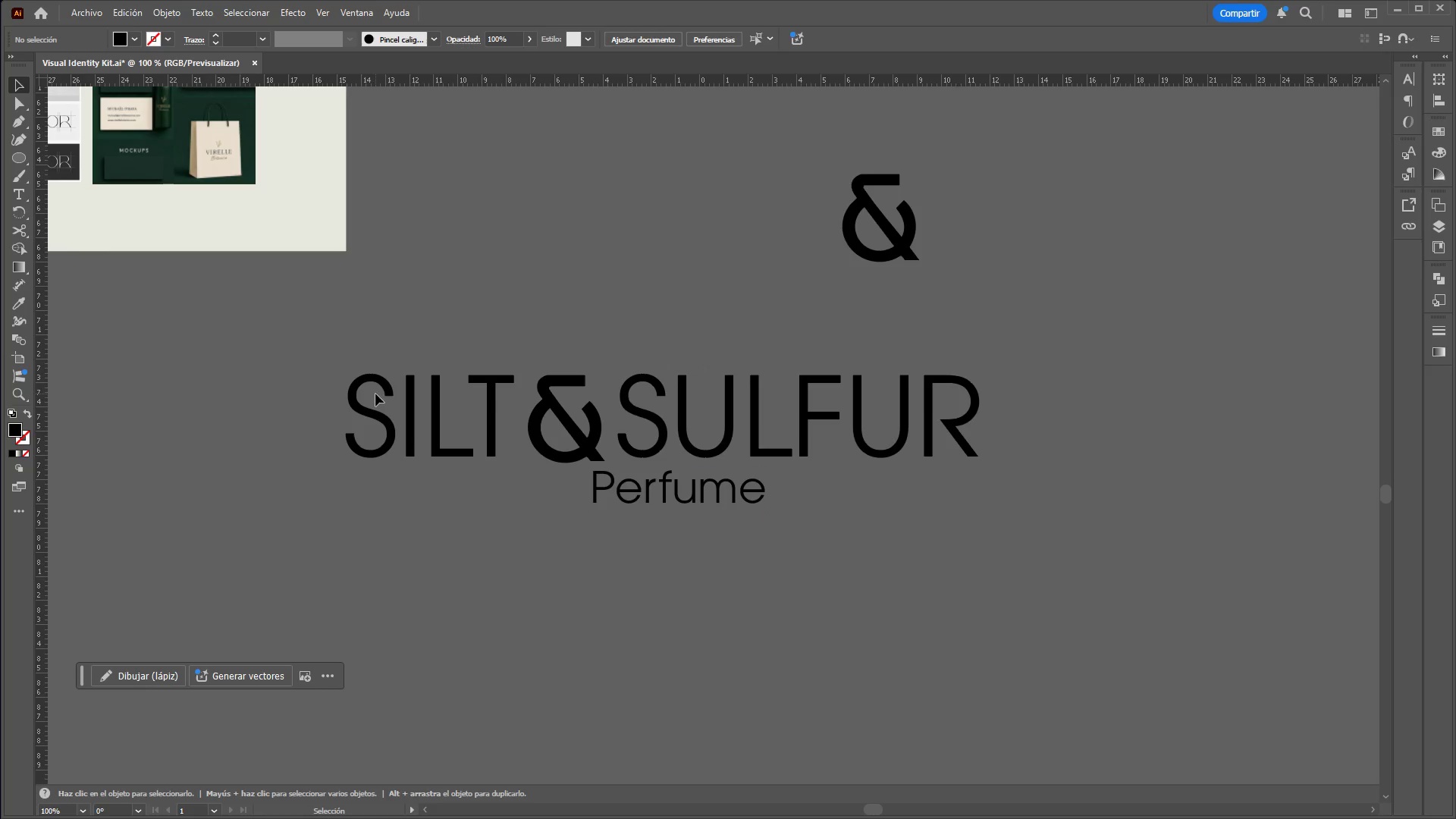 
left_click_drag(start_coordinate=[299, 391], to_coordinate=[1045, 433])
 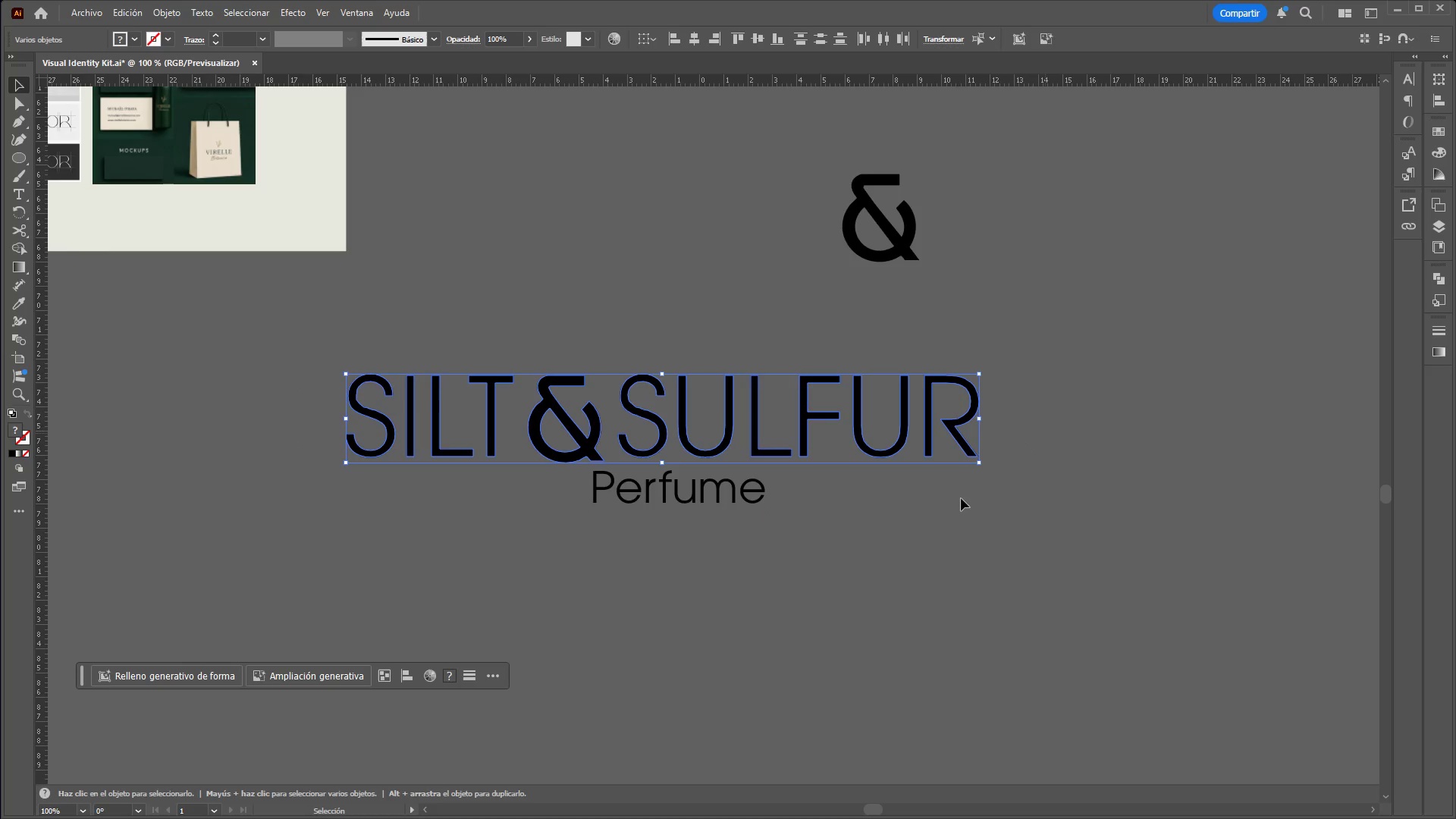 
left_click([943, 548])
 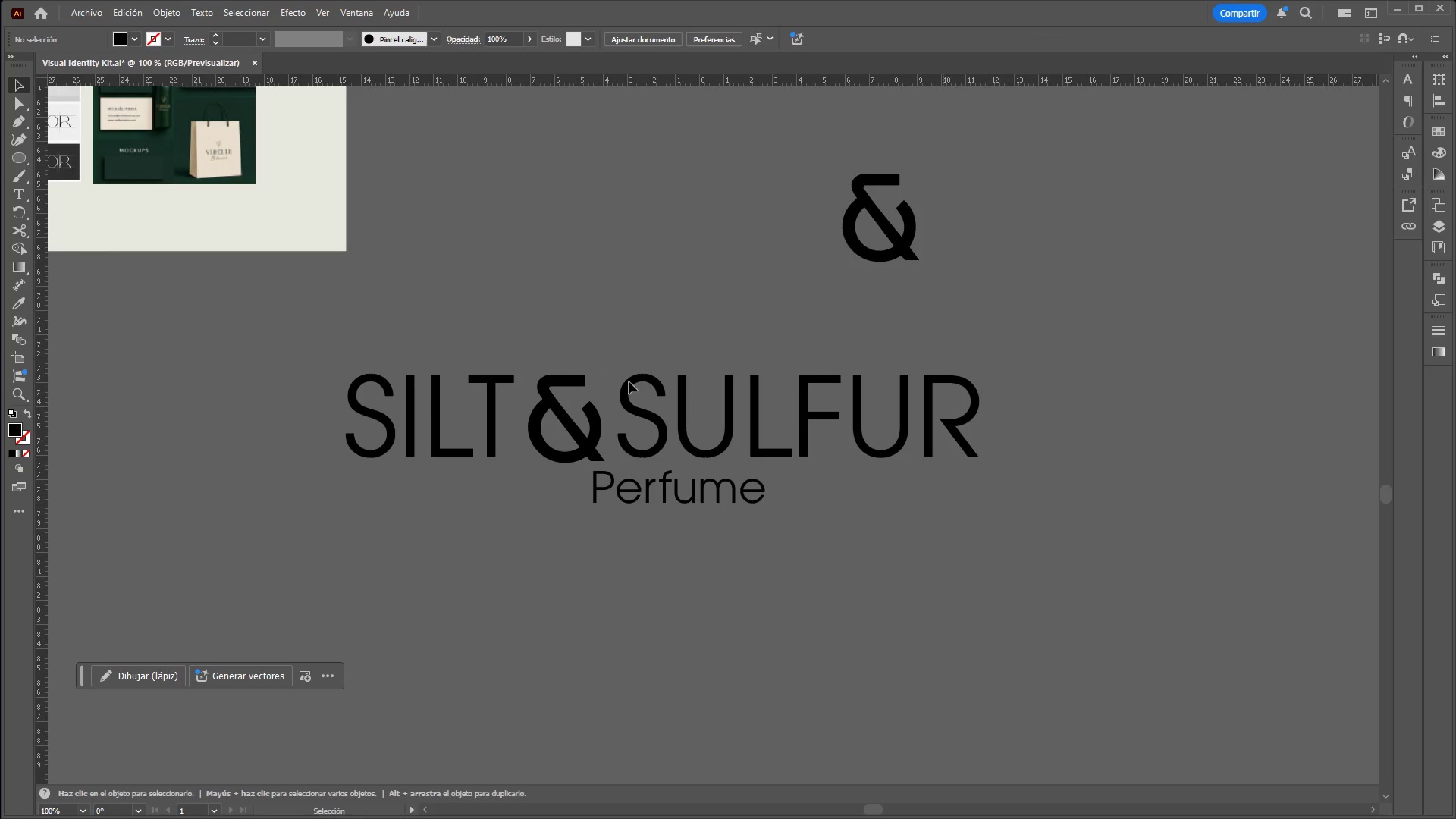 
hold_key(key=ControlLeft, duration=0.69)
hold_key(key=AltLeft, duration=0.64)
scroll: coordinate [504, 376], scroll_direction: up, amount: 2.0
 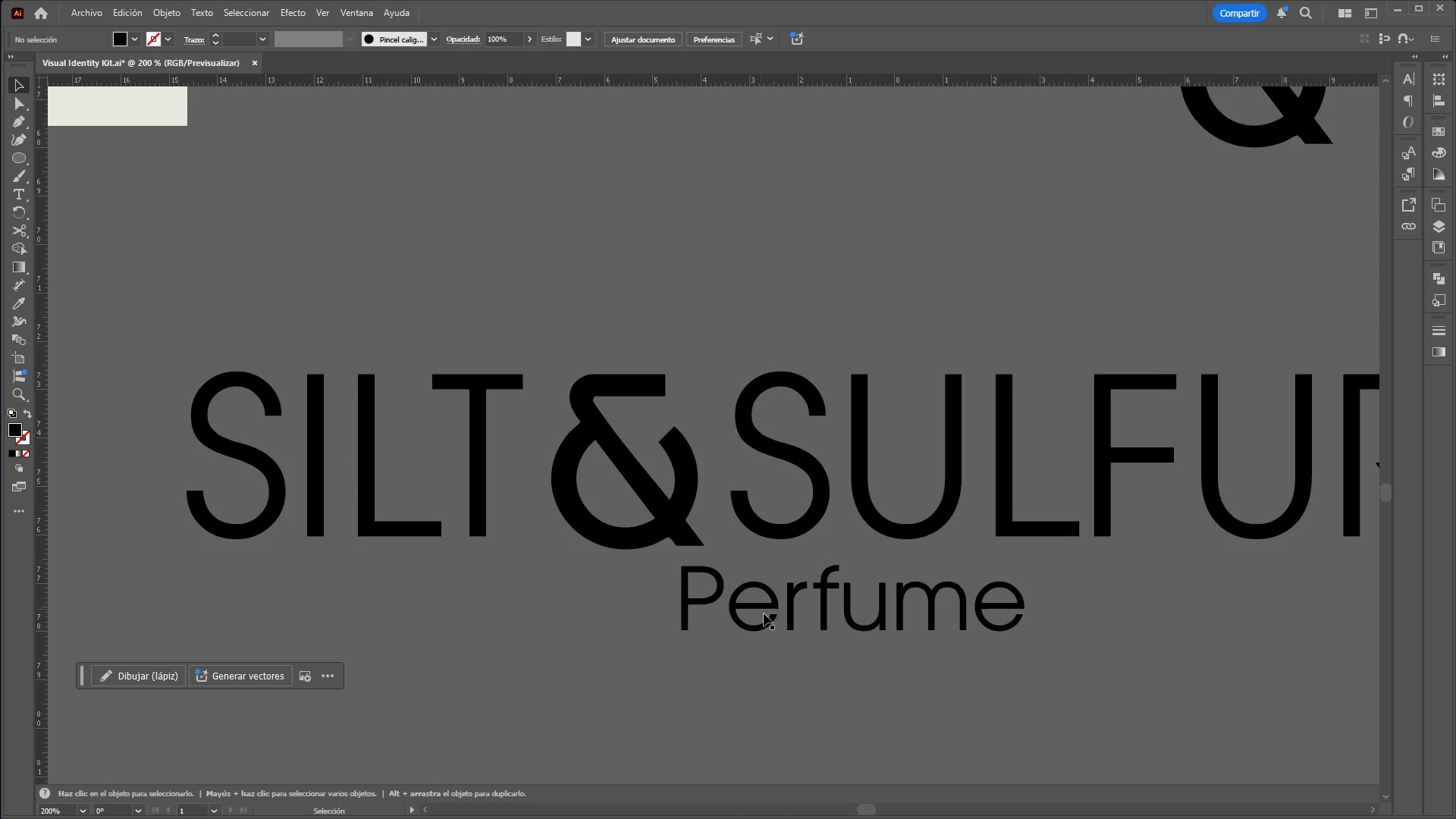 
left_click_drag(start_coordinate=[769, 618], to_coordinate=[733, 738])
 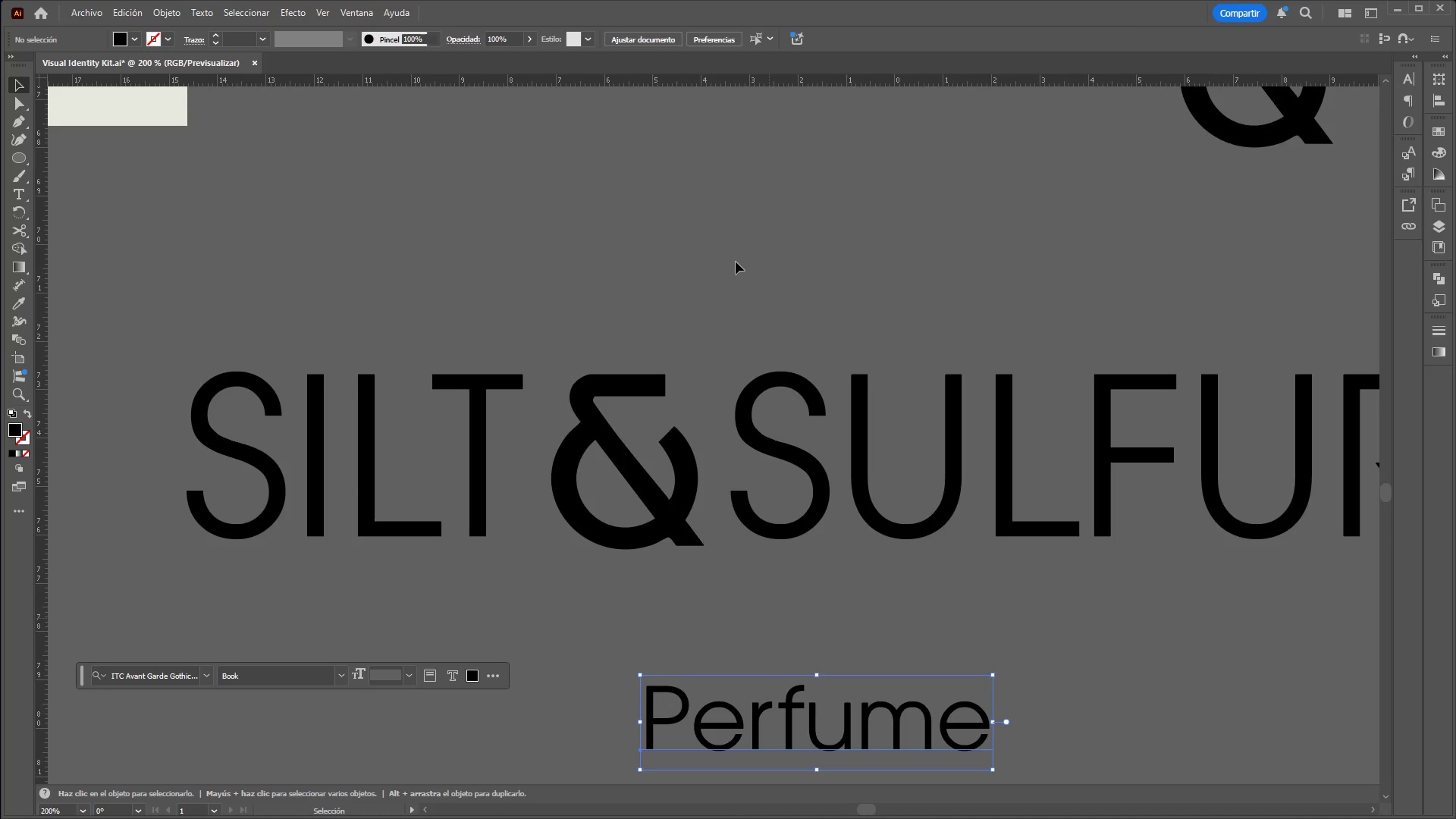 
left_click([737, 256])
 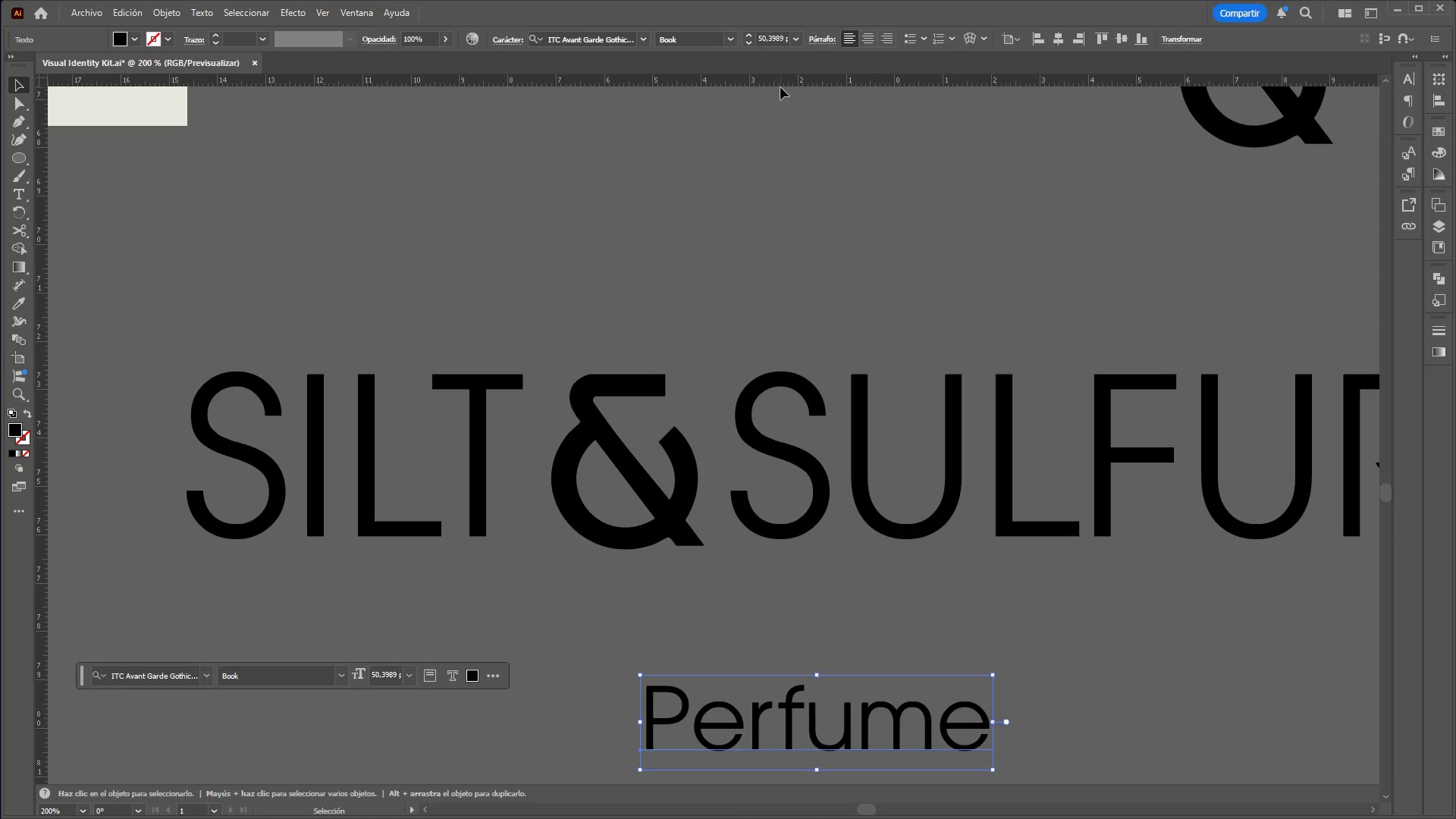 
left_click_drag(start_coordinate=[780, 86], to_coordinate=[774, 325])
 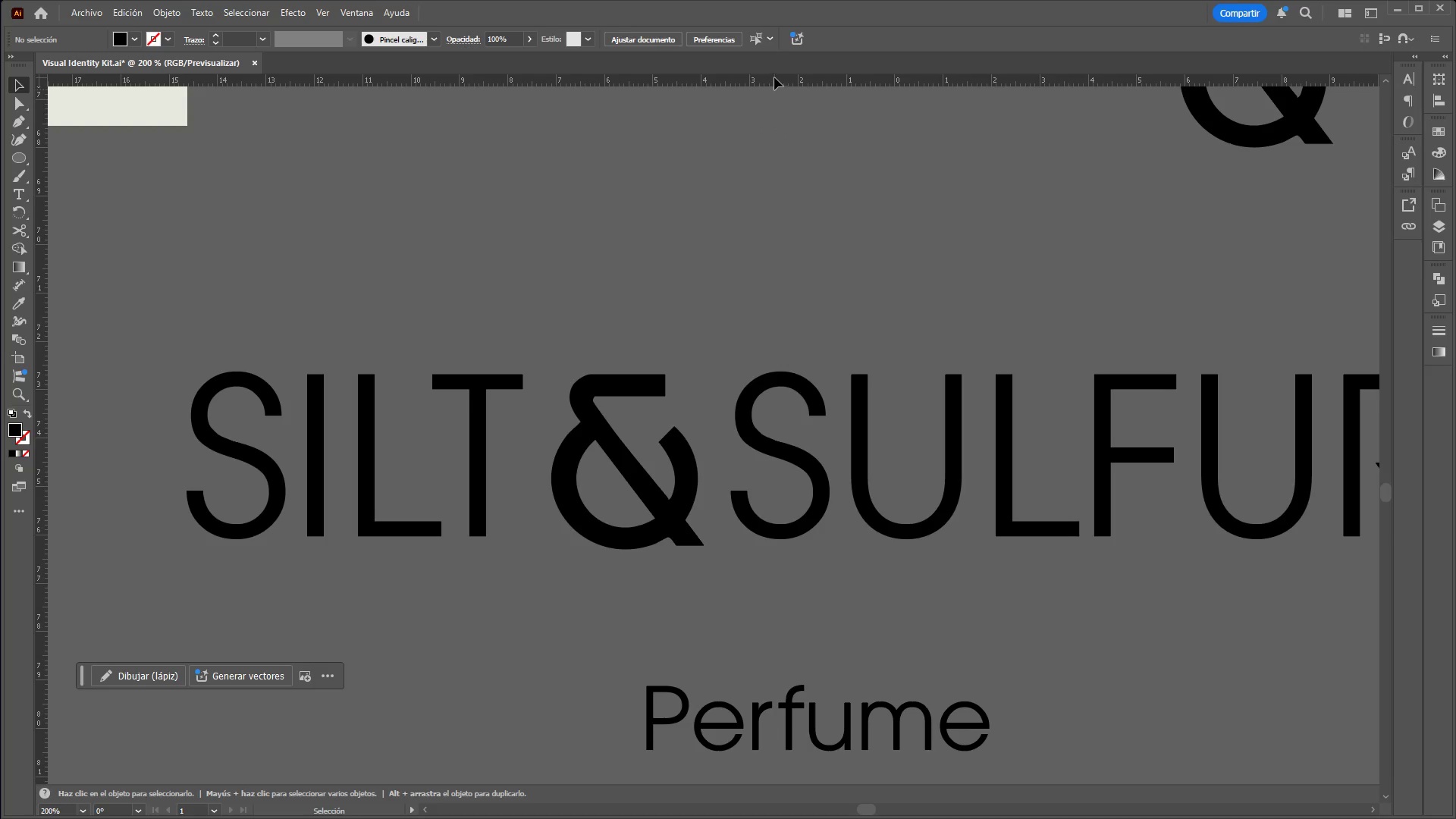 
left_click_drag(start_coordinate=[775, 77], to_coordinate=[754, 372])
 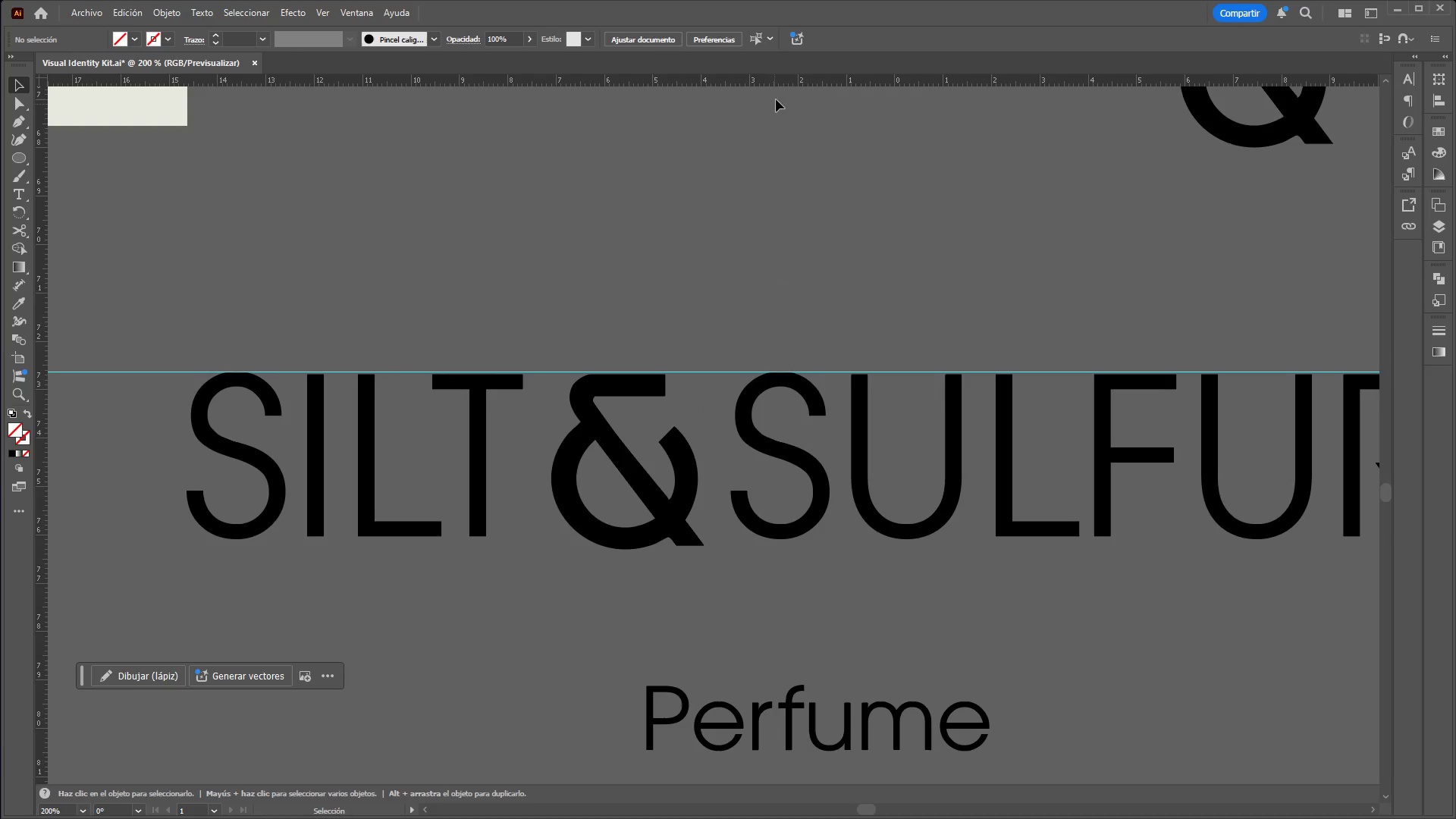 
left_click_drag(start_coordinate=[786, 89], to_coordinate=[797, 228])
 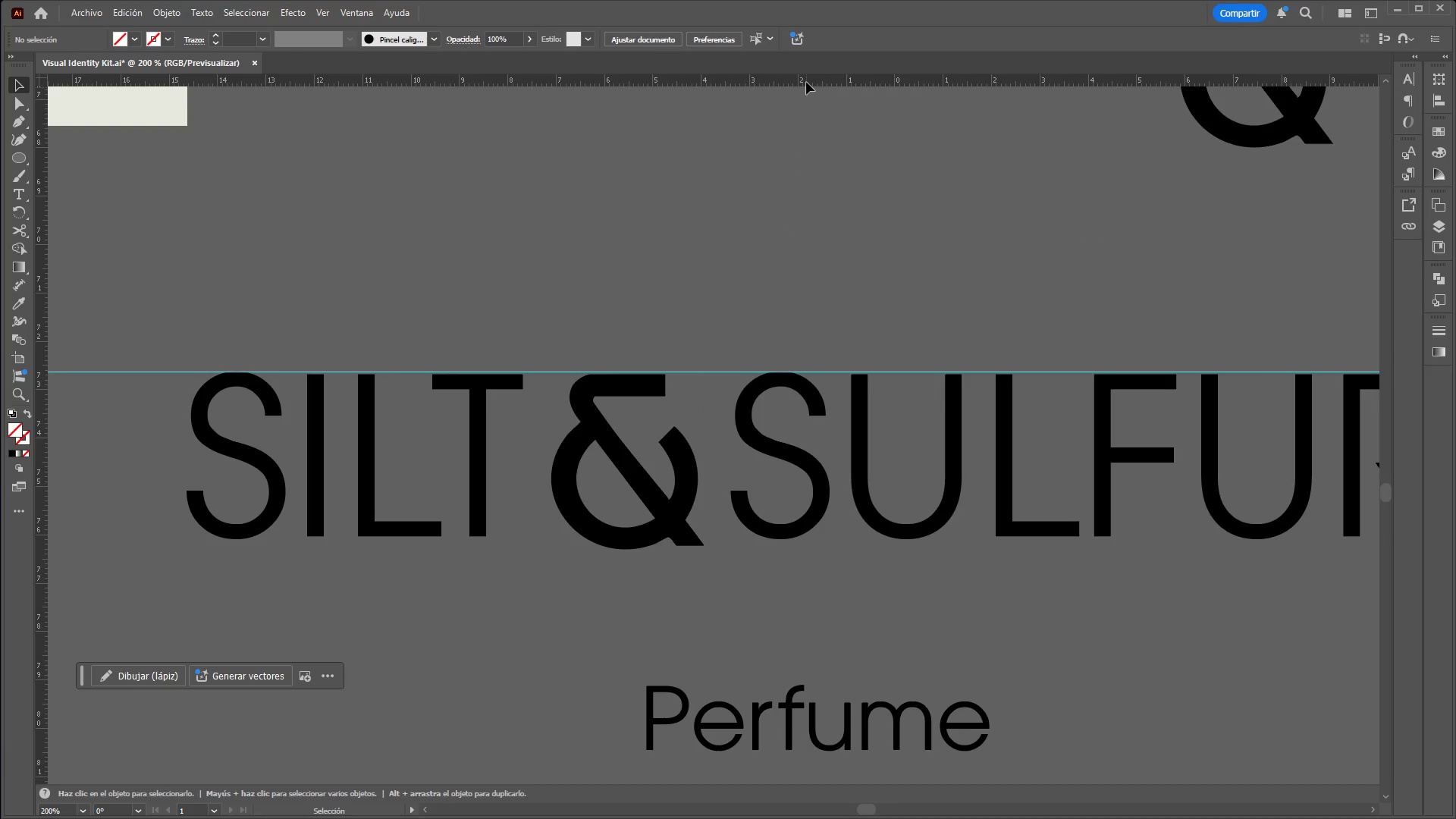 
left_click_drag(start_coordinate=[806, 82], to_coordinate=[779, 538])
 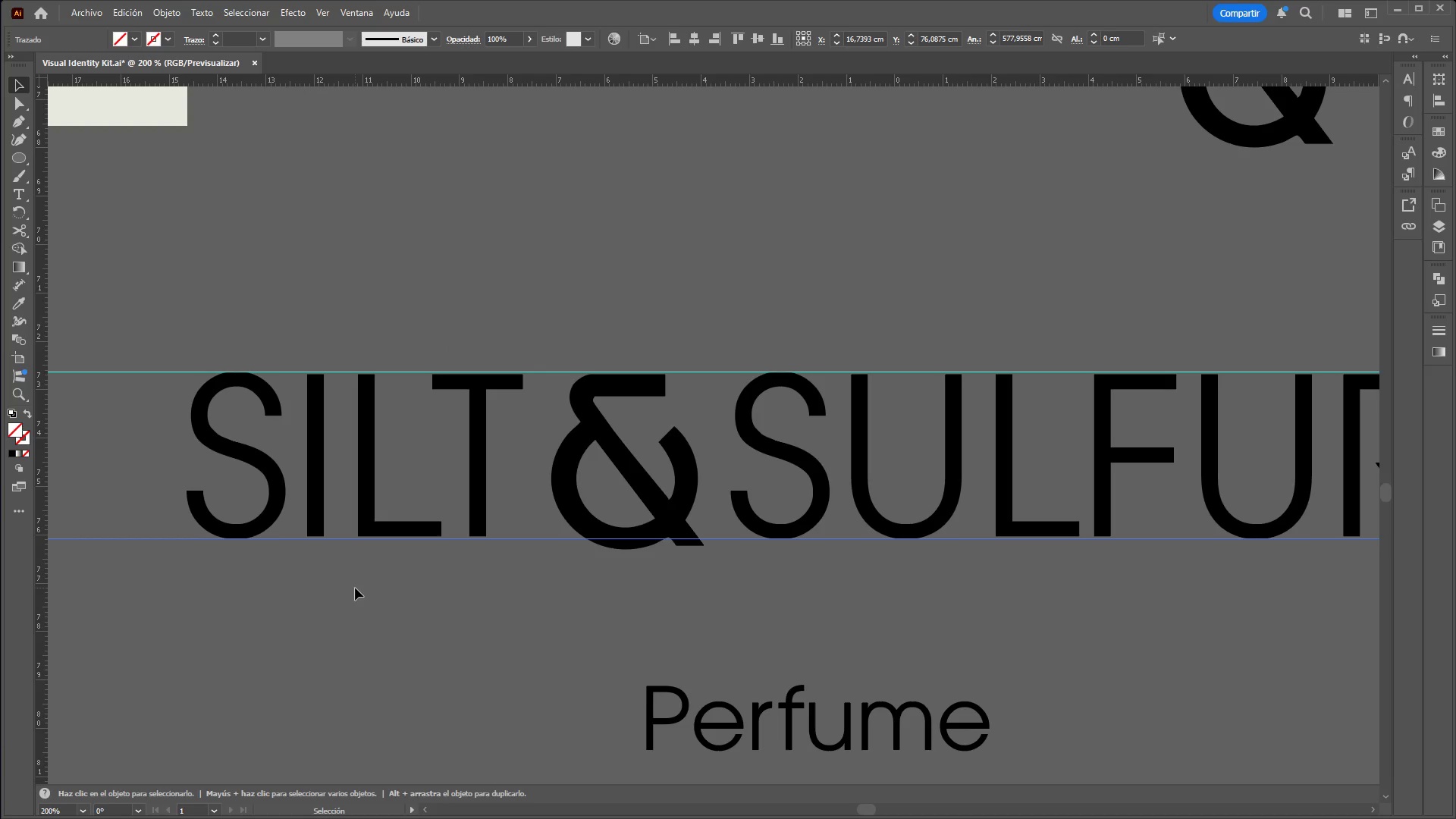 
hold_key(key=ControlLeft, duration=0.36)
 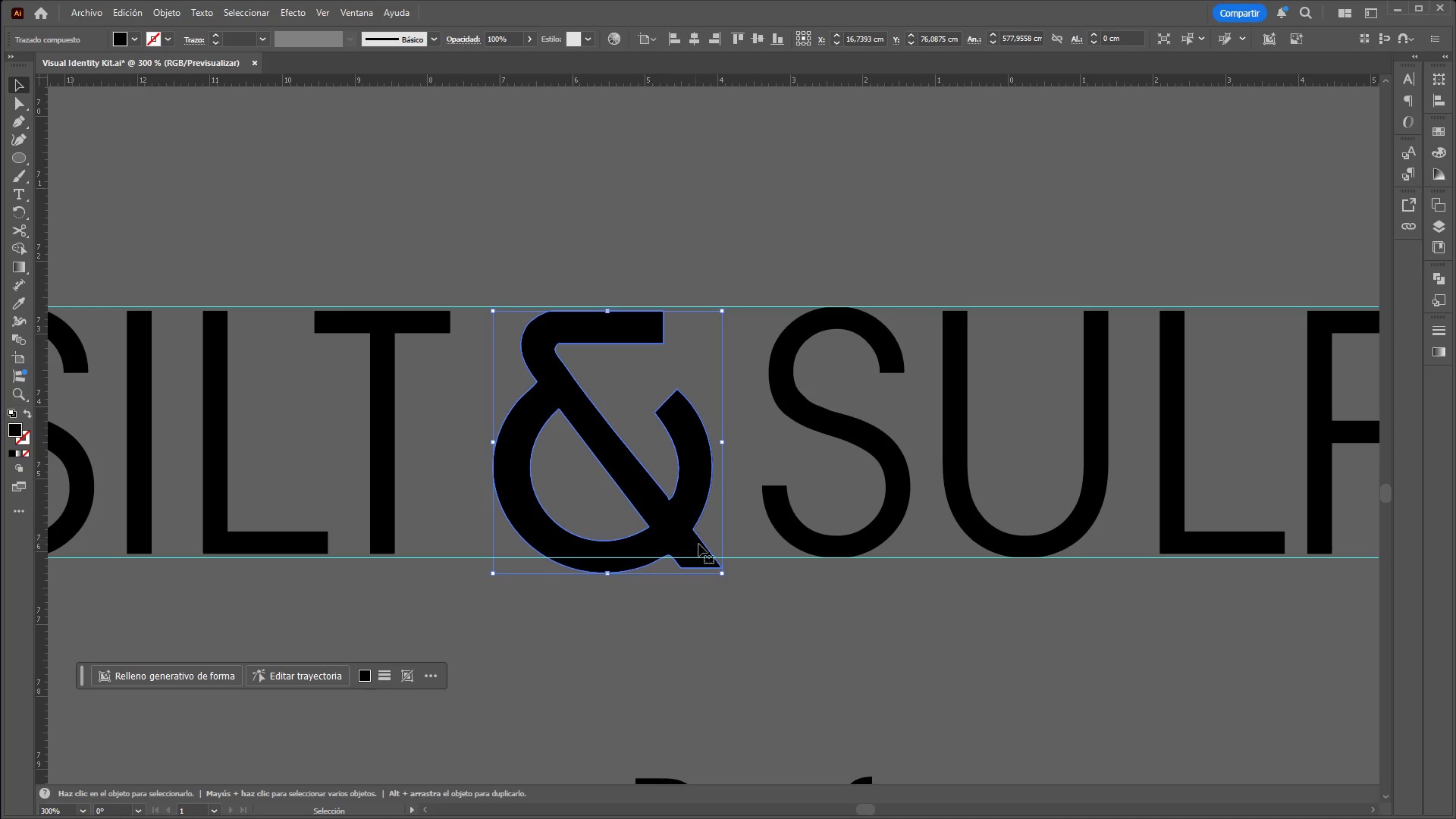 
hold_key(key=AltLeft, duration=0.33)
 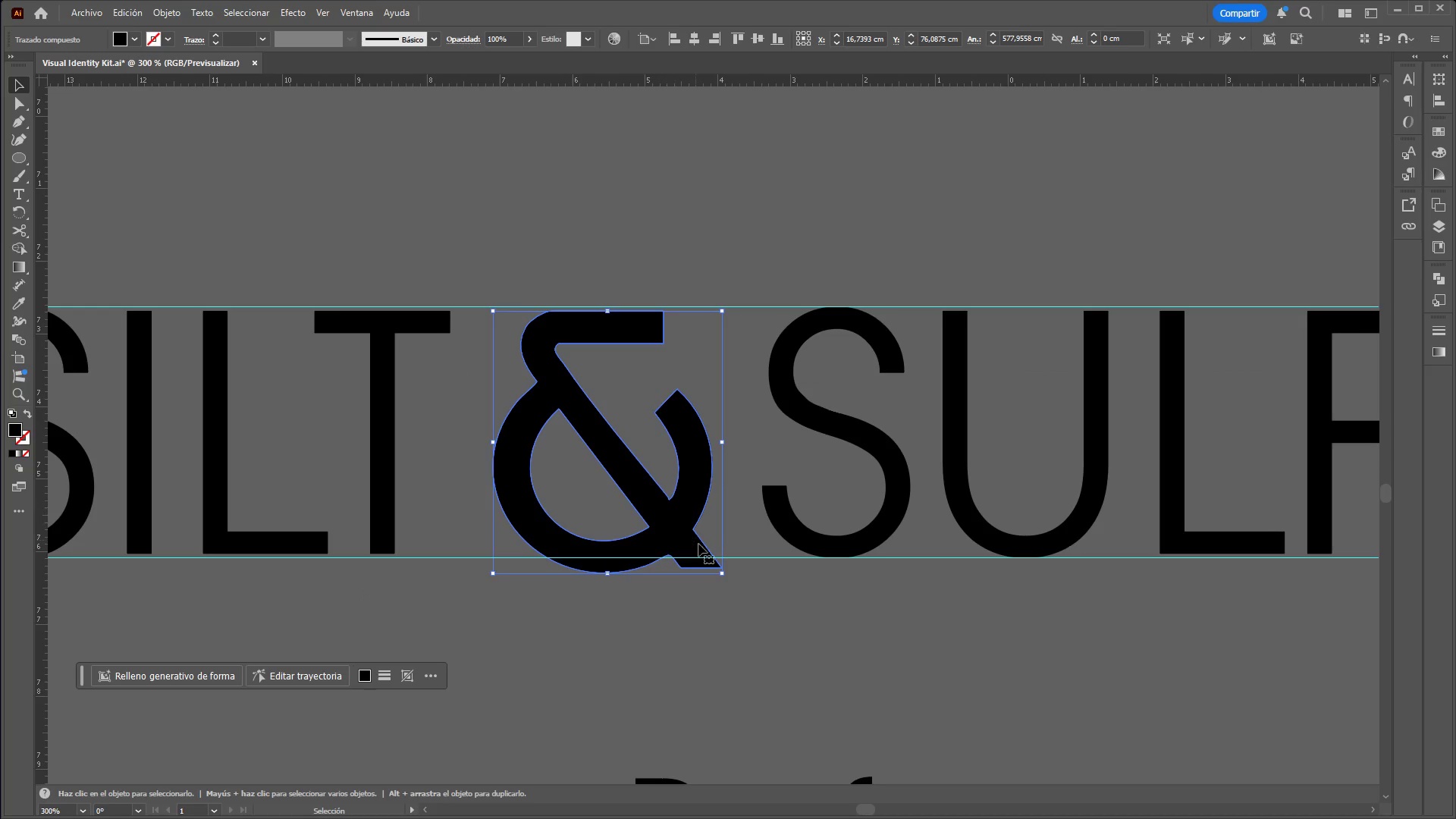 
left_click([666, 508])
 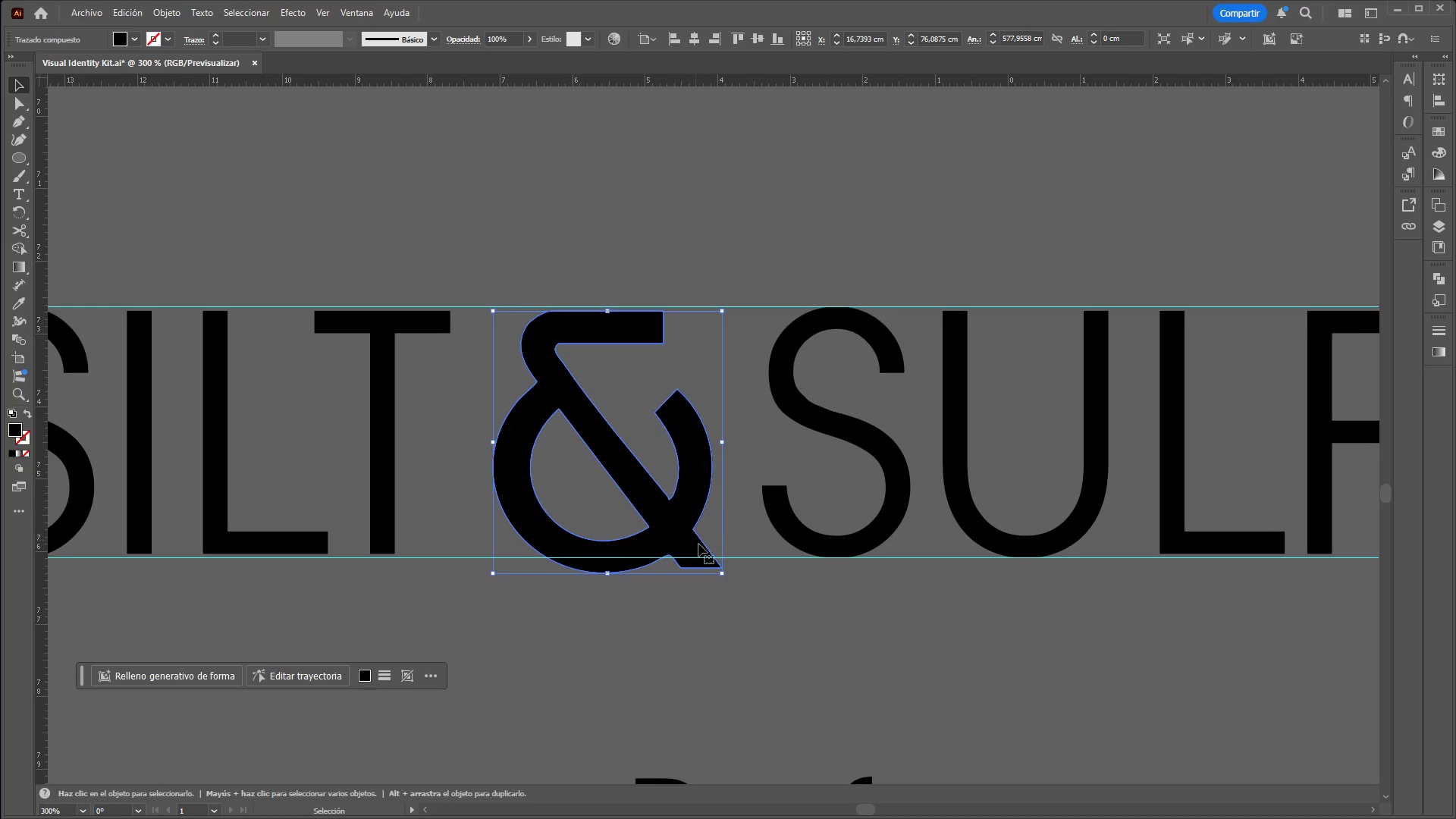 
scroll: coordinate [668, 501], scroll_direction: up, amount: 1.0
 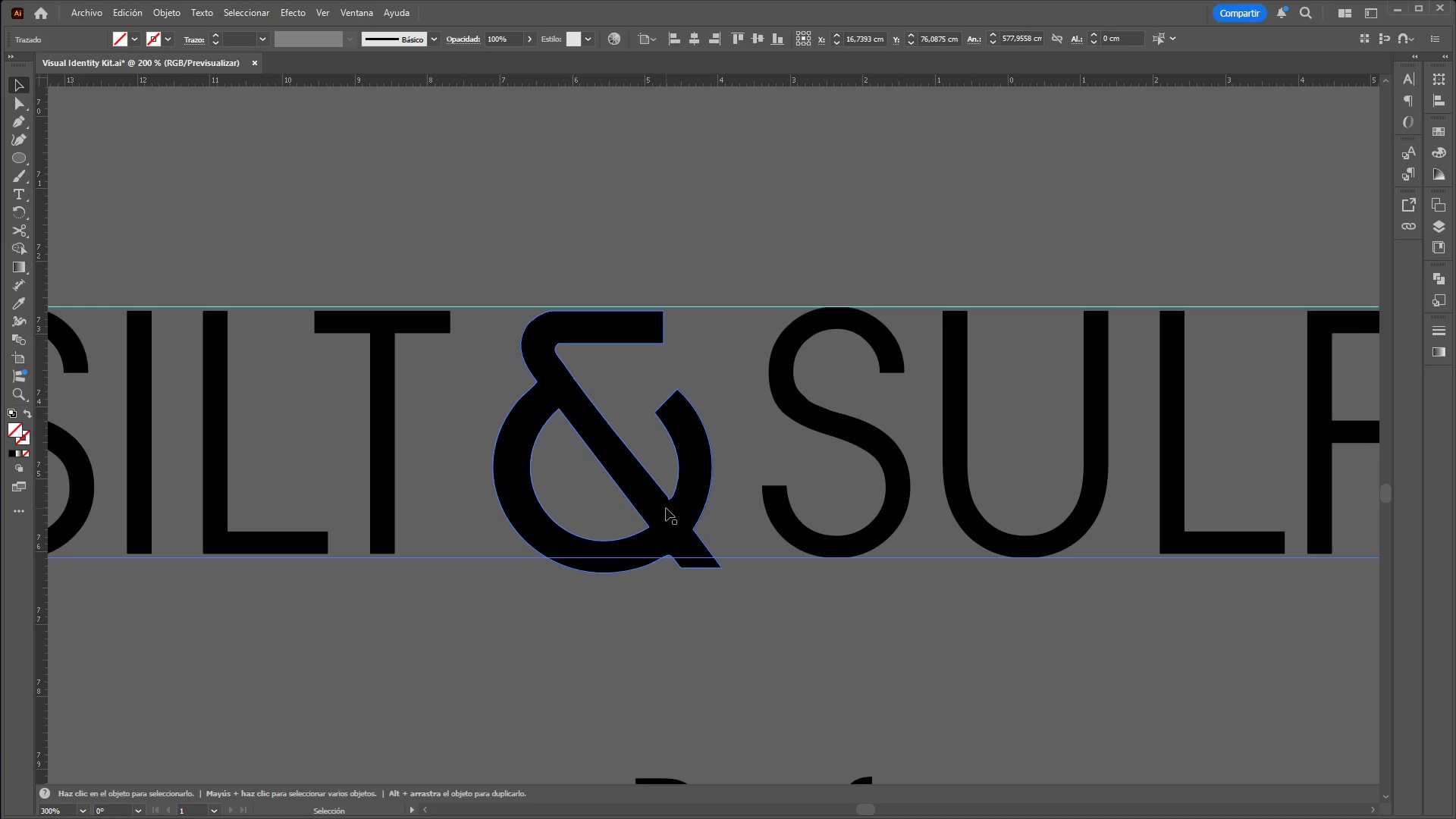 
hold_key(key=ShiftLeft, duration=1.5)
left_click_drag(start_coordinate=[724, 575], to_coordinate=[713, 565])
 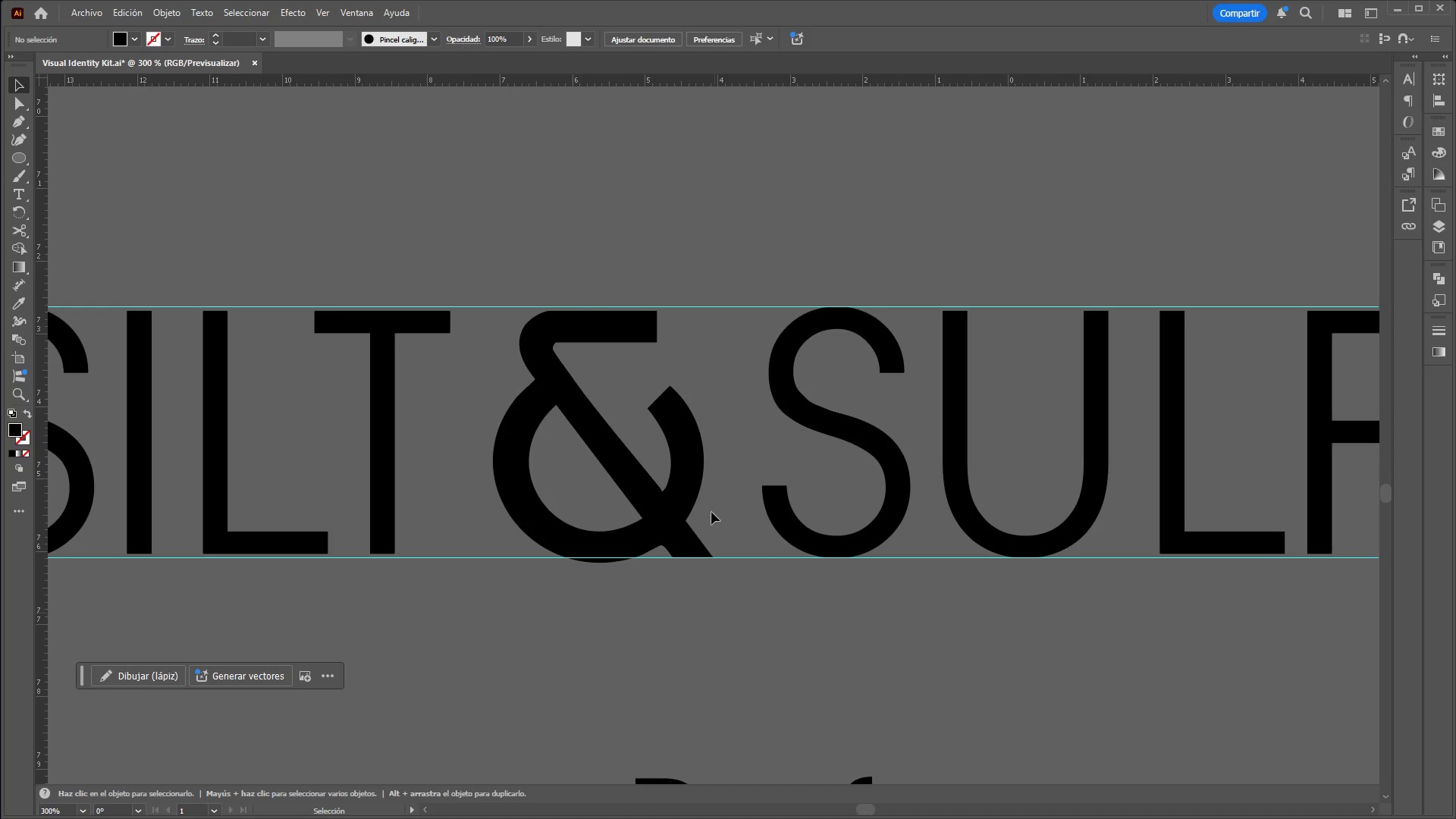 
hold_key(key=ShiftLeft, duration=1.51)
 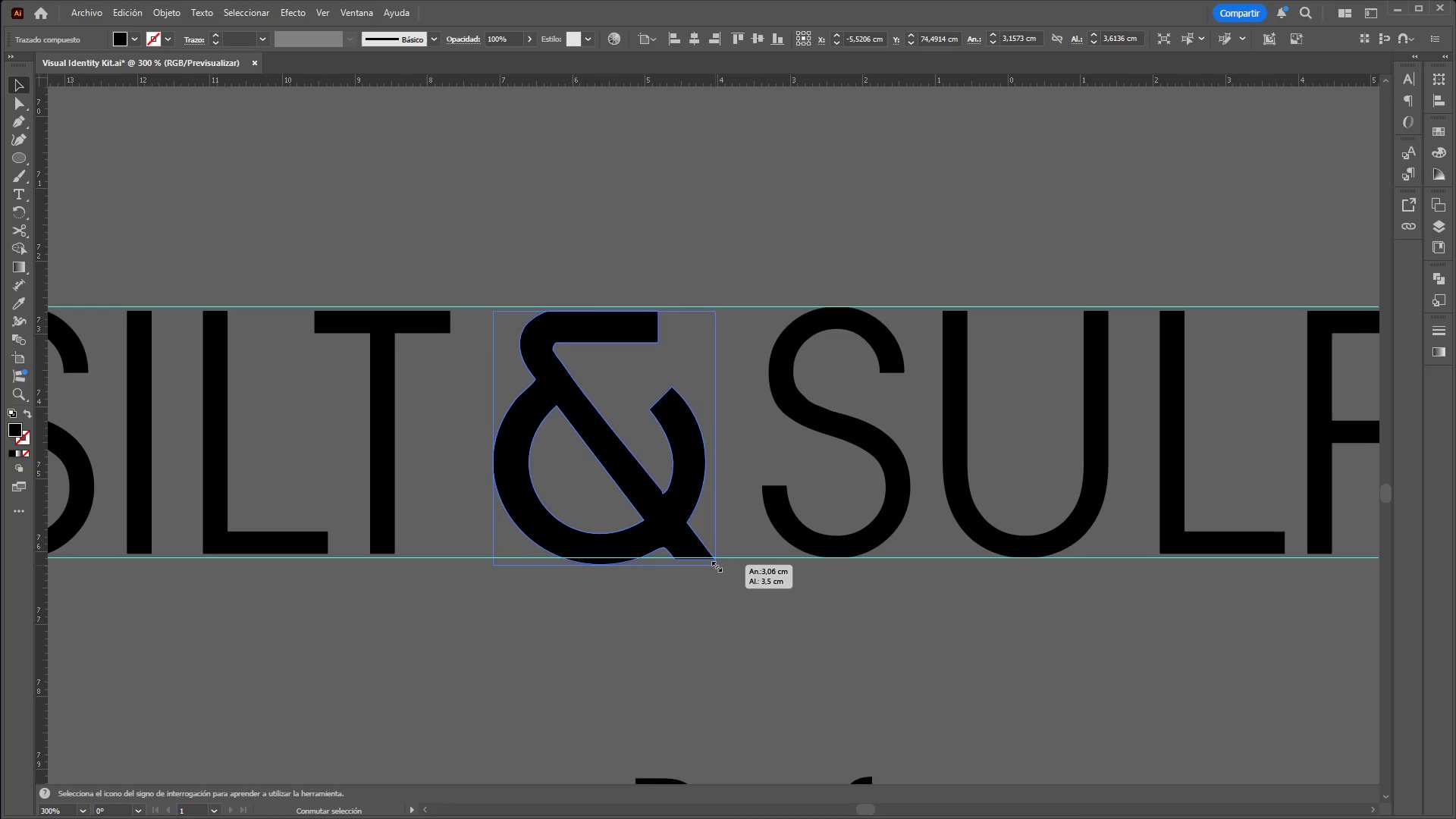 
hold_key(key=ShiftLeft, duration=1.5)
 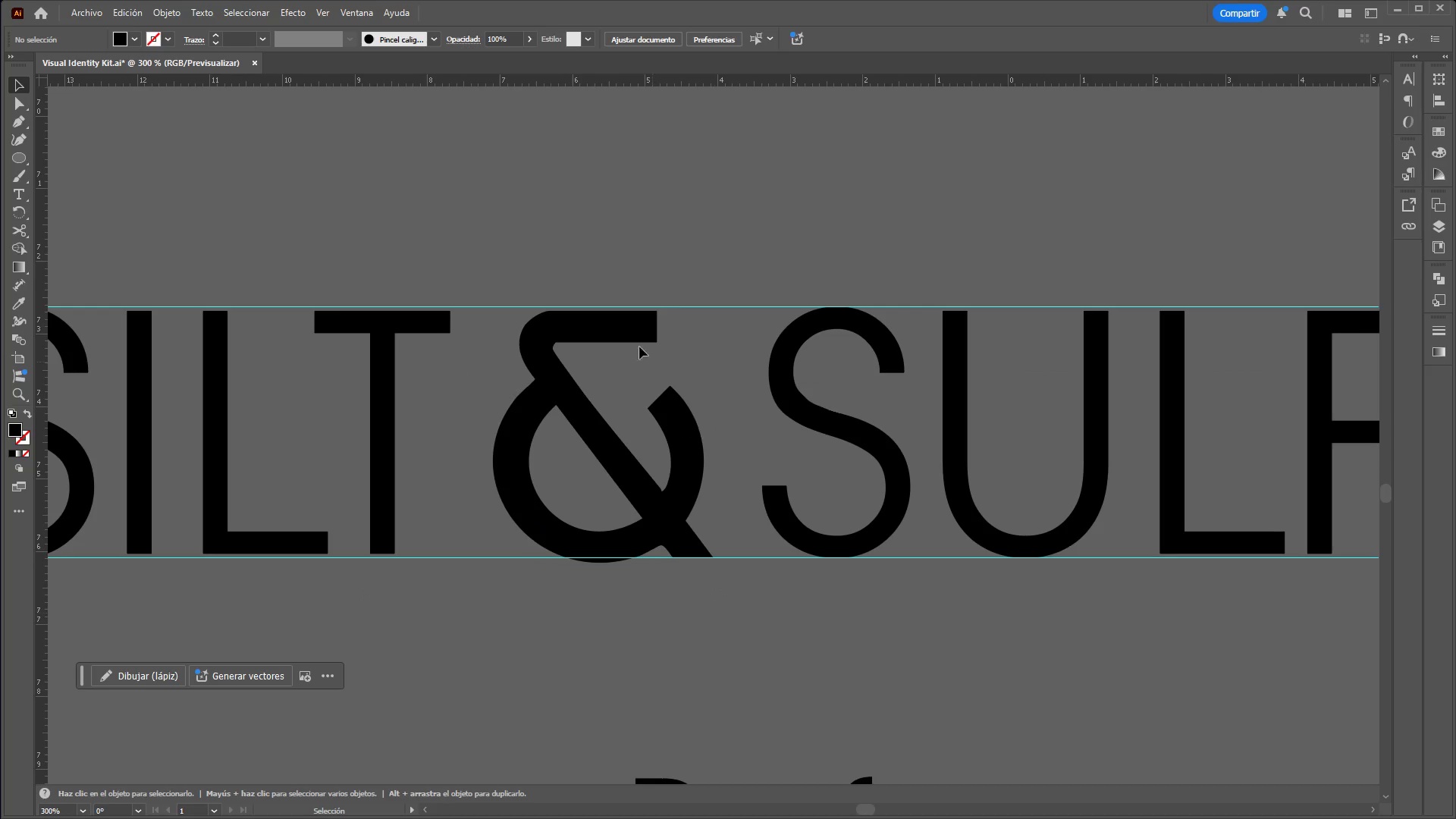 
left_click([714, 612])
 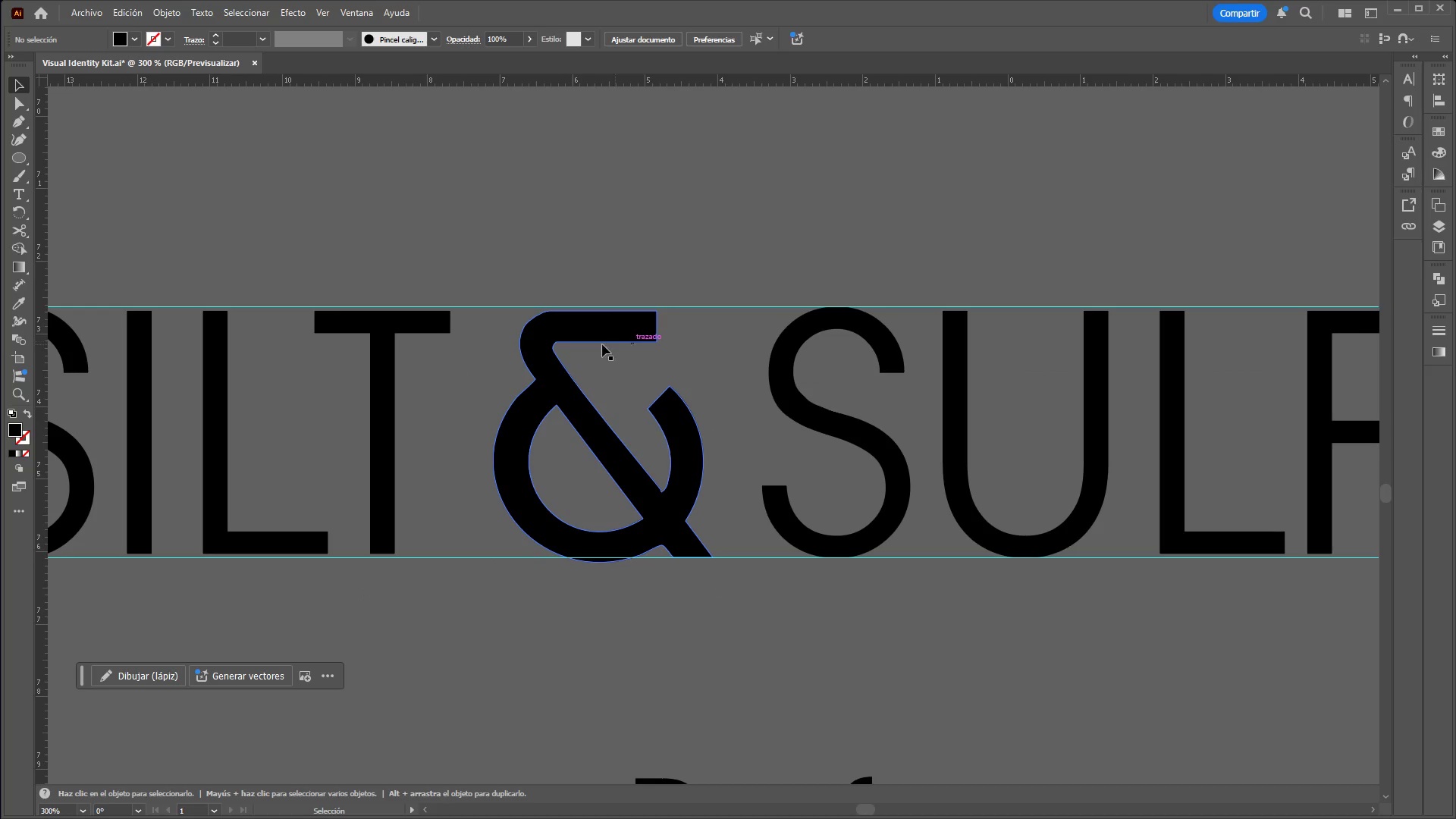 
left_click([546, 356])
 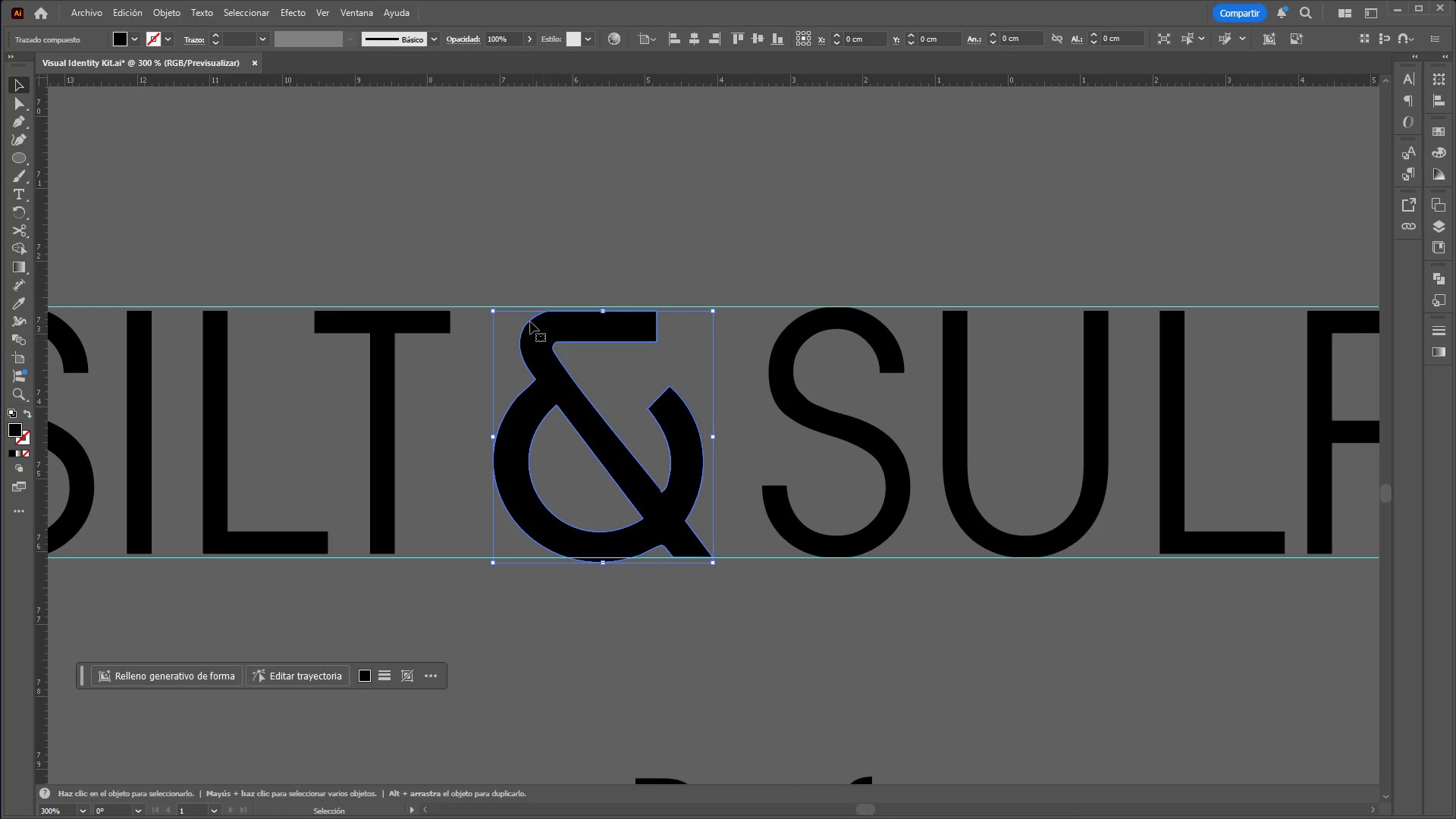 
hold_key(key=ShiftLeft, duration=1.5)
left_click_drag(start_coordinate=[490, 312], to_coordinate=[481, 307])
 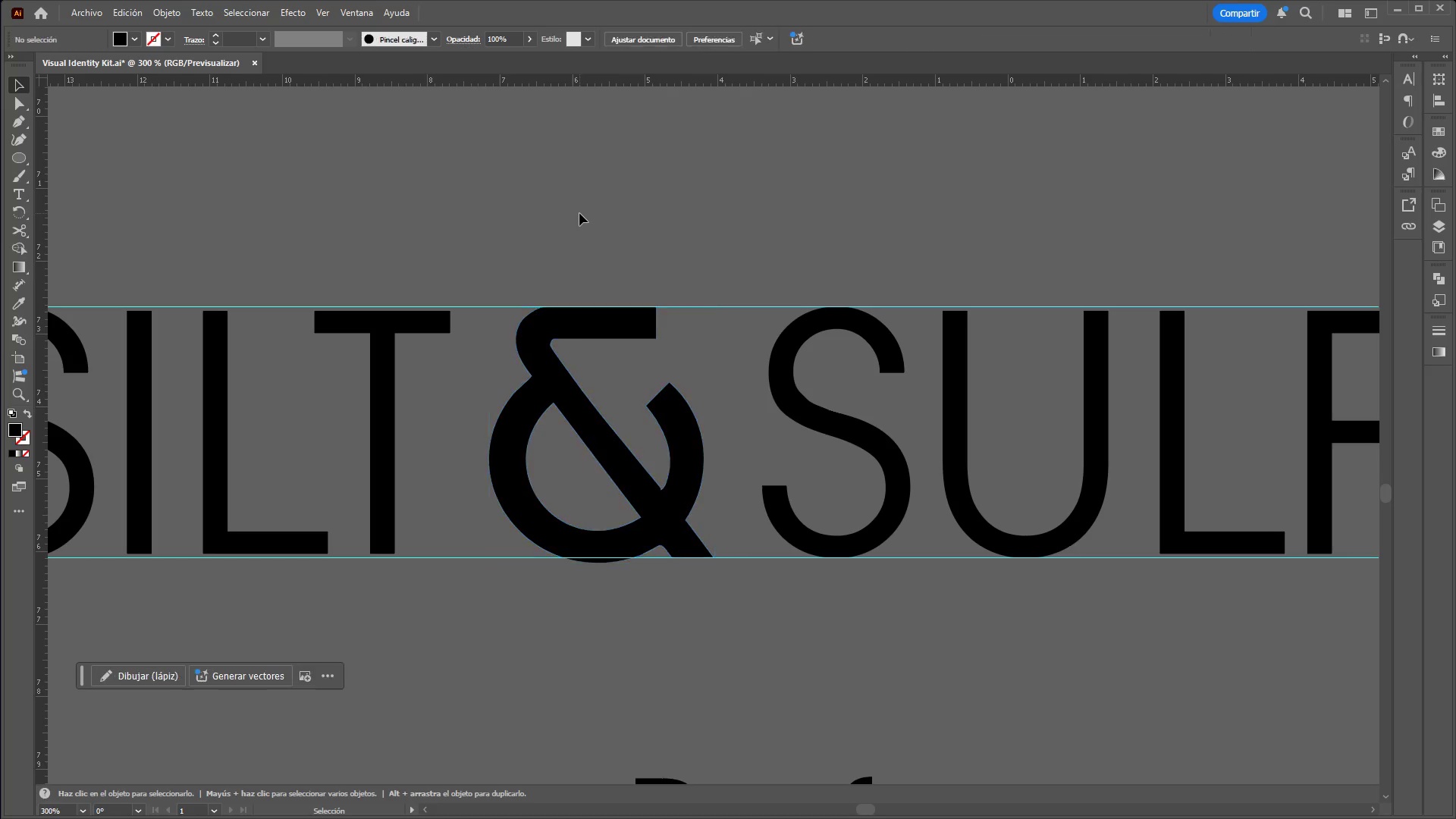 
hold_key(key=ShiftLeft, duration=0.69)
 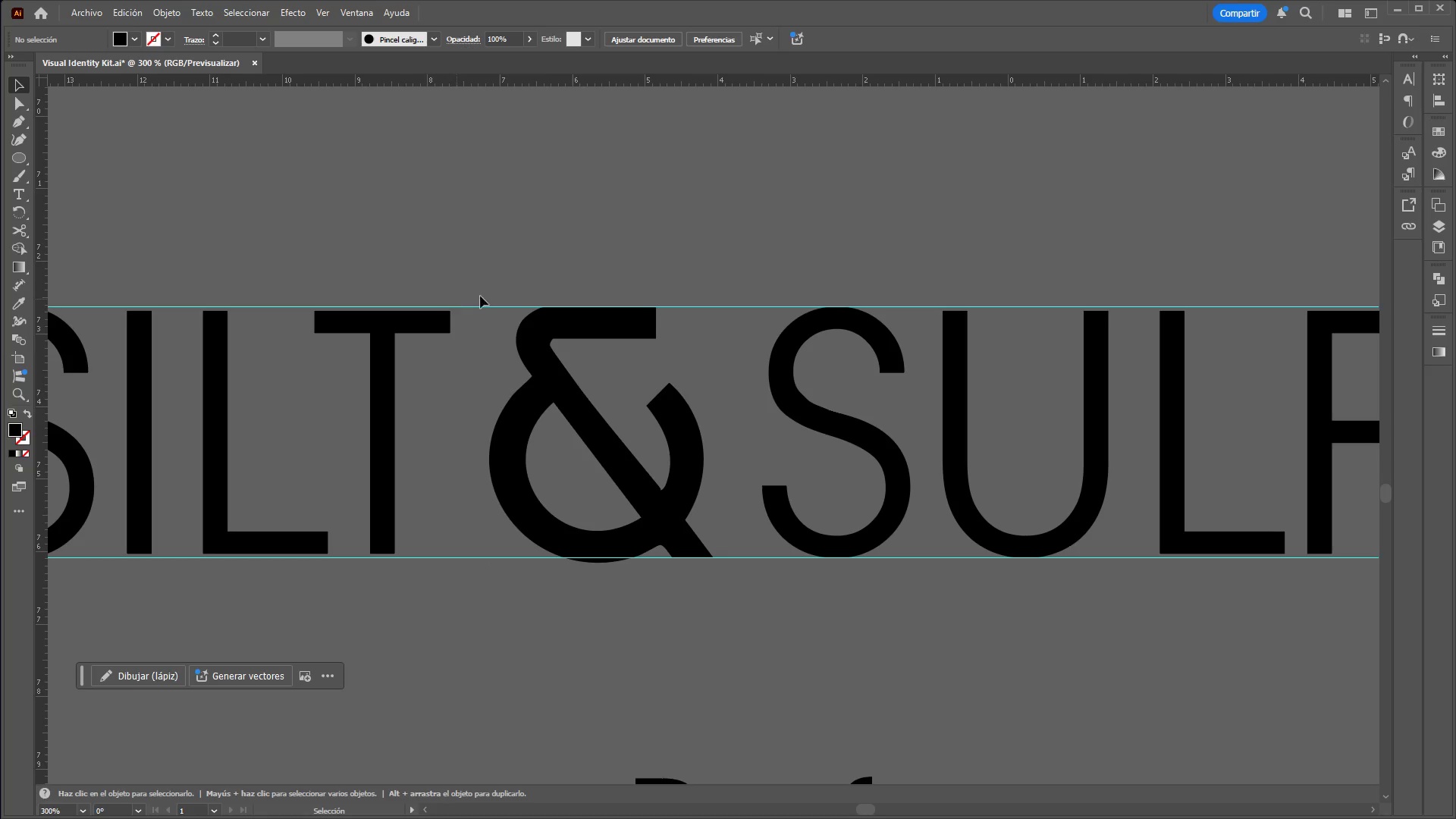 
hold_key(key=ControlLeft, duration=0.8)
hold_key(key=AltLeft, duration=0.8)
scroll: coordinate [437, 249], scroll_direction: none, amount: 0.0
 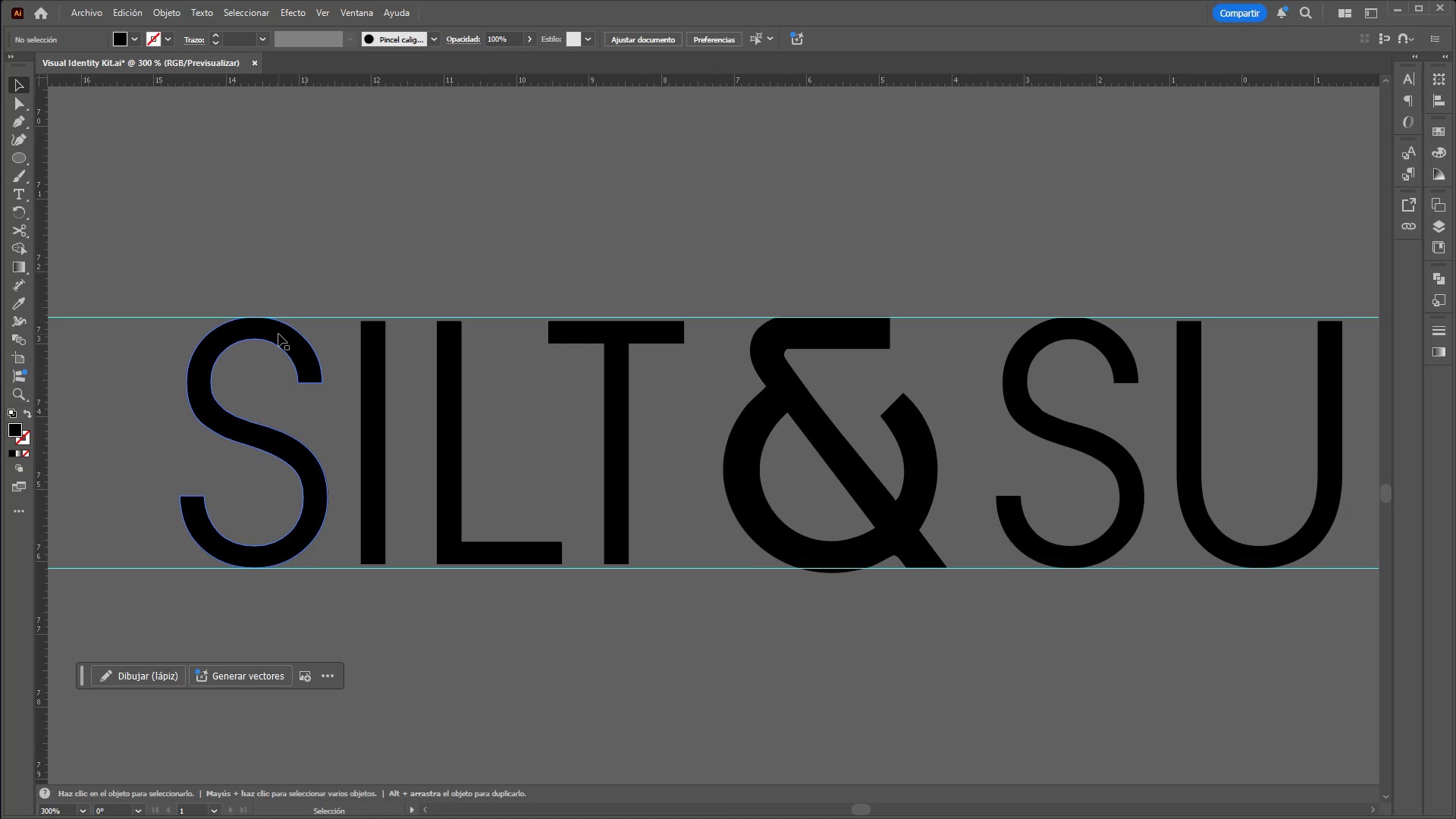 
left_click([278, 334])
 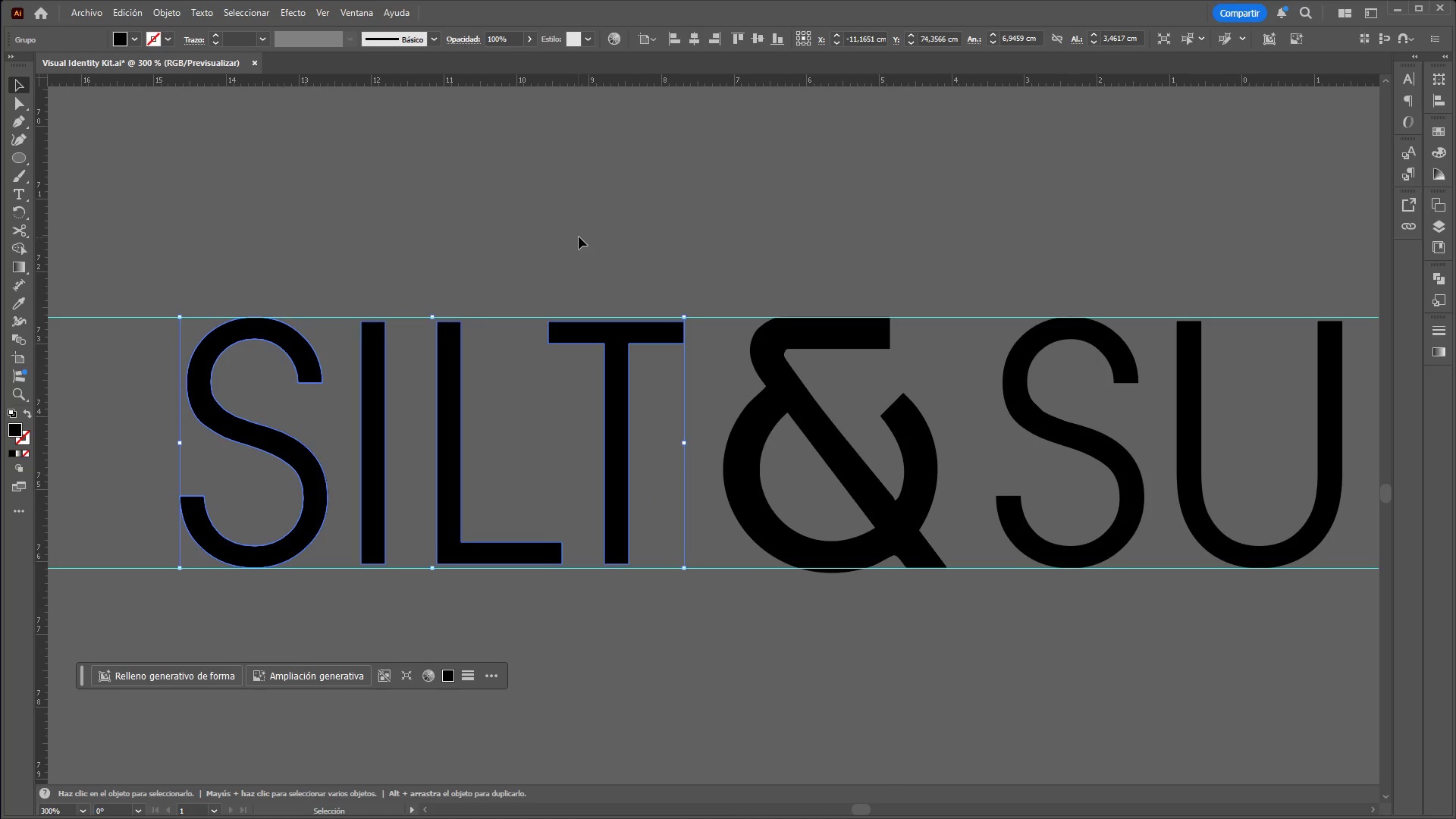 
hold_key(key=ControlLeft, duration=0.48)
hold_key(key=AltLeft, duration=0.44)
scroll: coordinate [579, 238], scroll_direction: down, amount: 3.0
 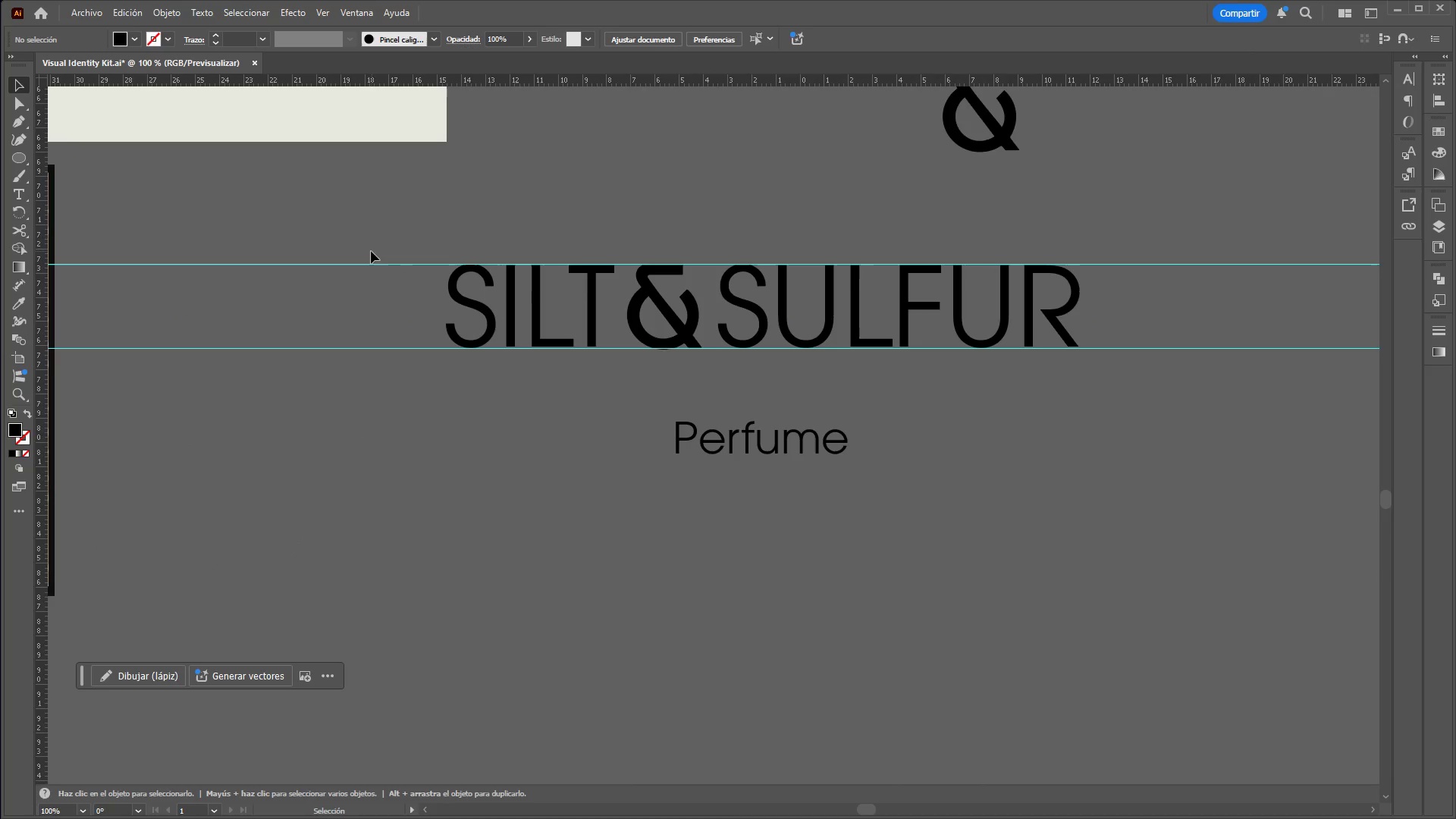 
left_click_drag(start_coordinate=[364, 241], to_coordinate=[408, 471])
 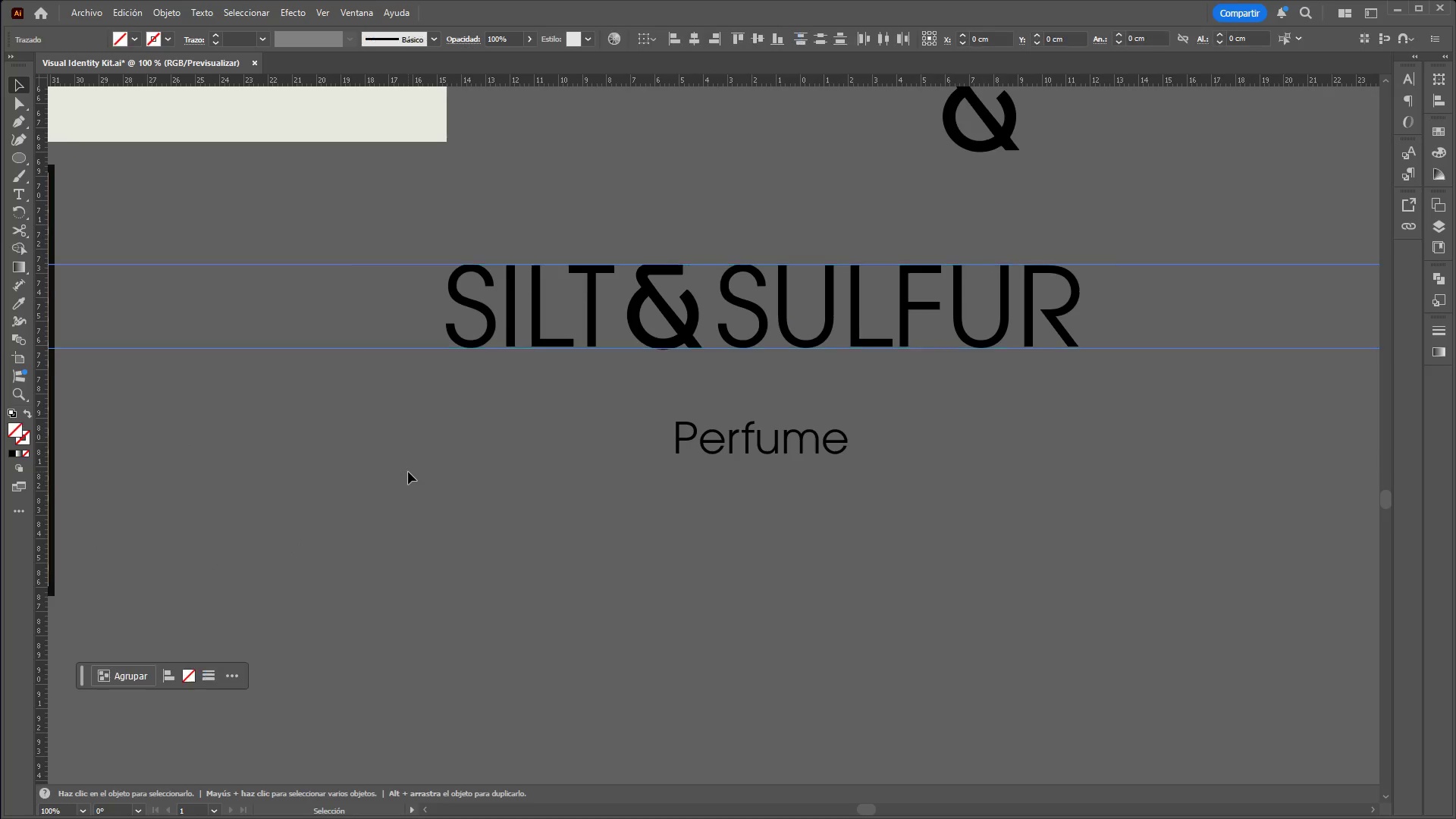 
key(Control+X)
 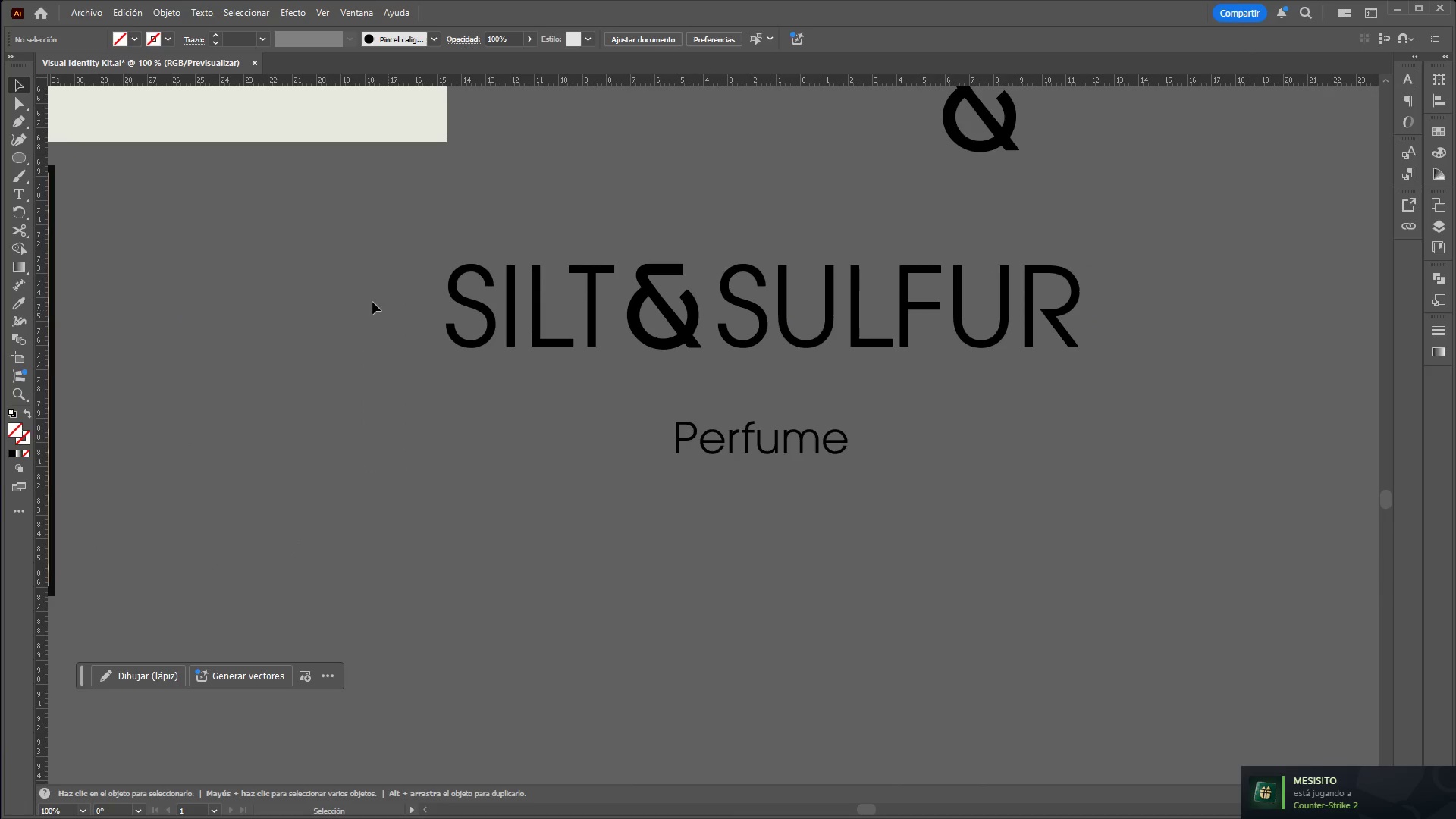 
left_click_drag(start_coordinate=[369, 285], to_coordinate=[1147, 354])
 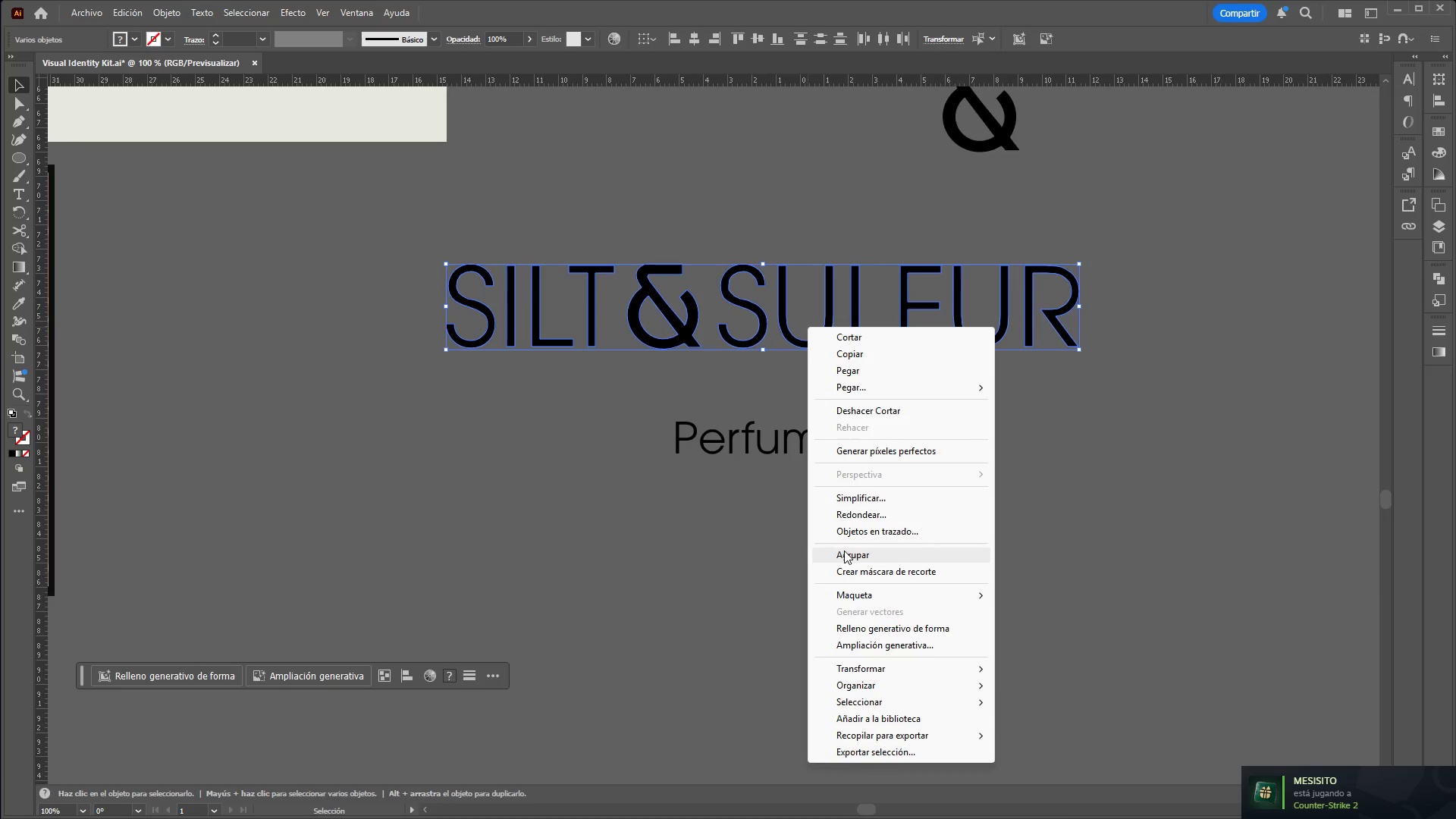 
left_click([817, 560])
 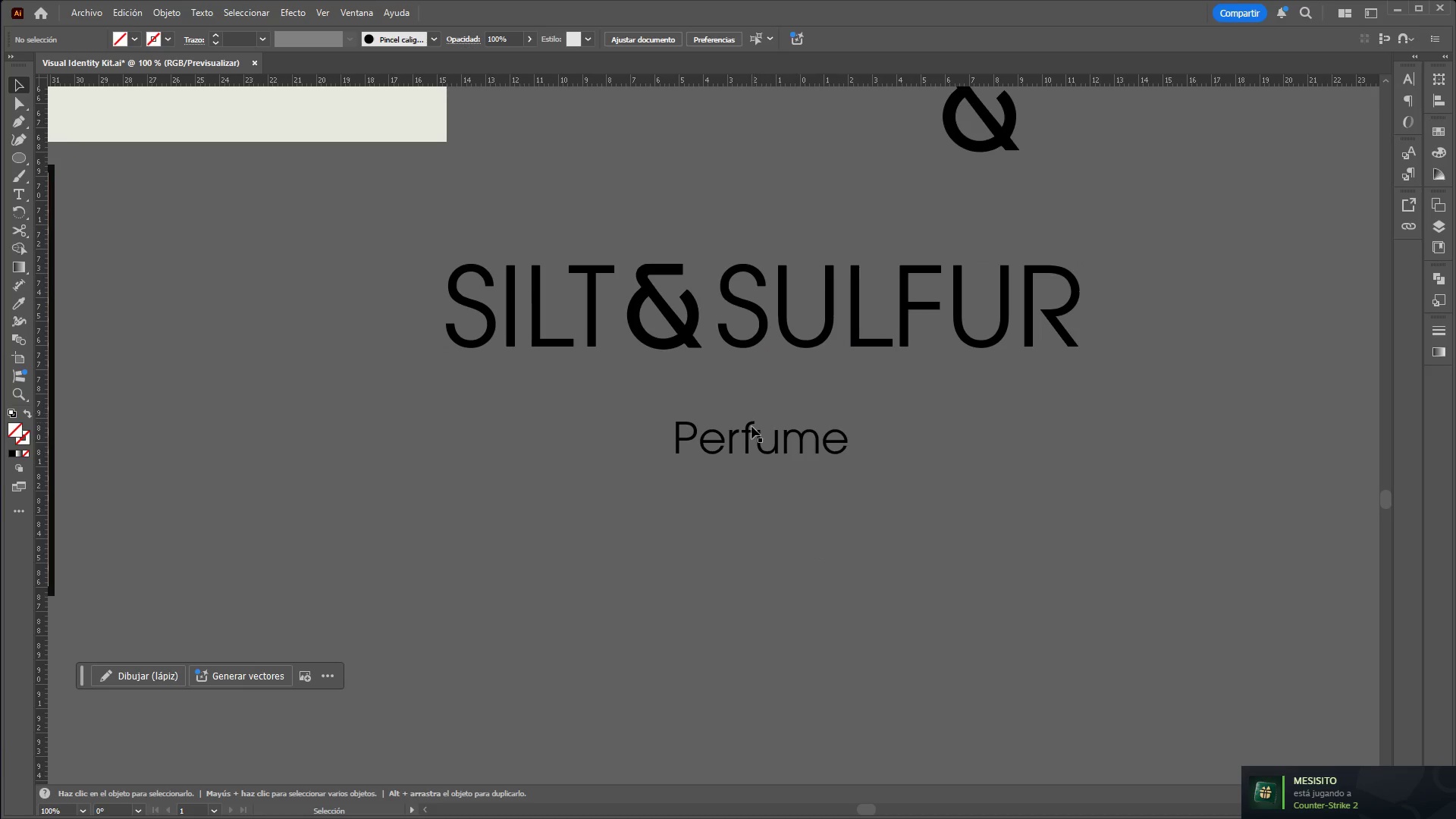 
left_click_drag(start_coordinate=[745, 436], to_coordinate=[739, 380])
 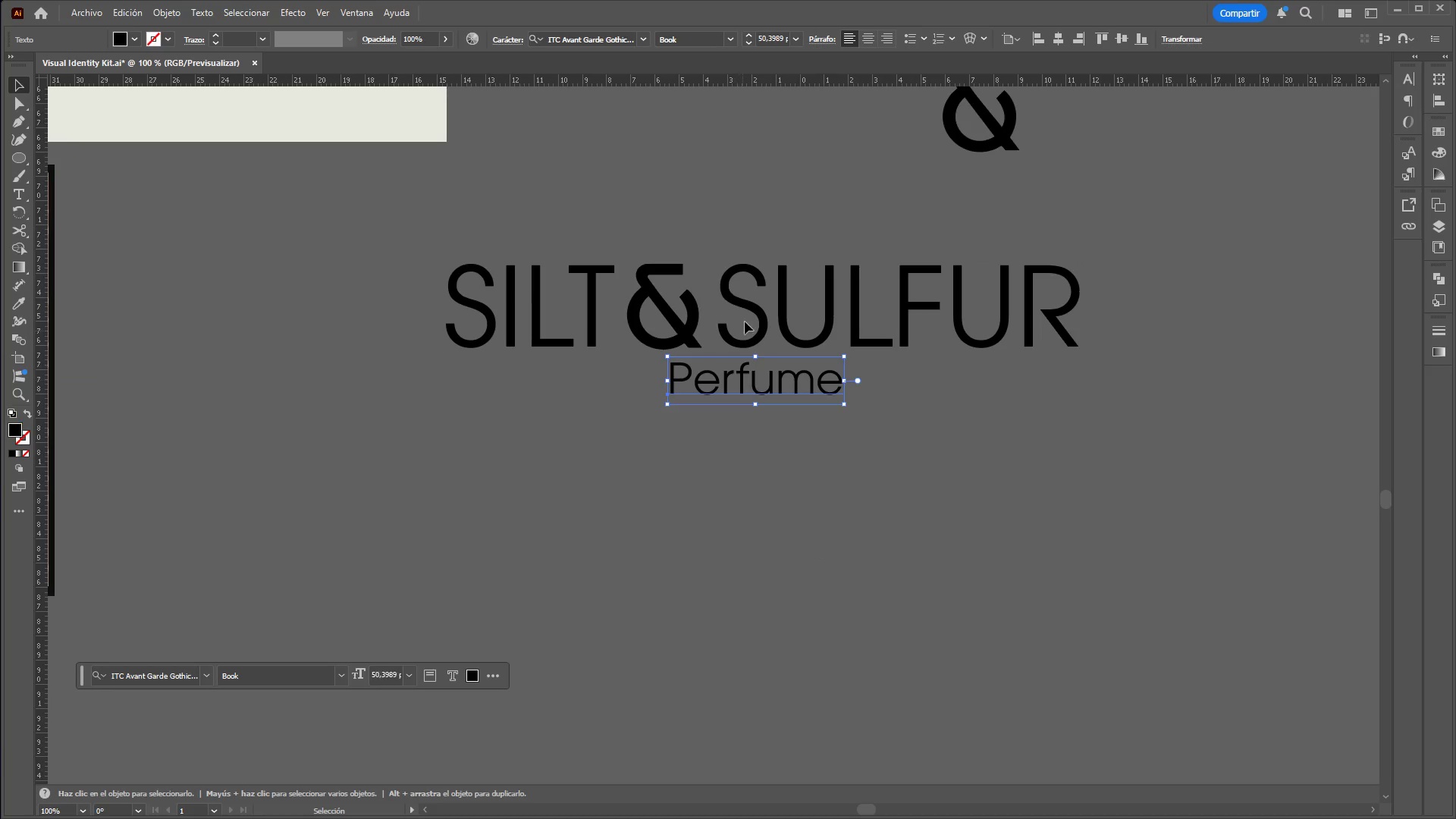 
hold_key(key=ShiftLeft, duration=0.72)
 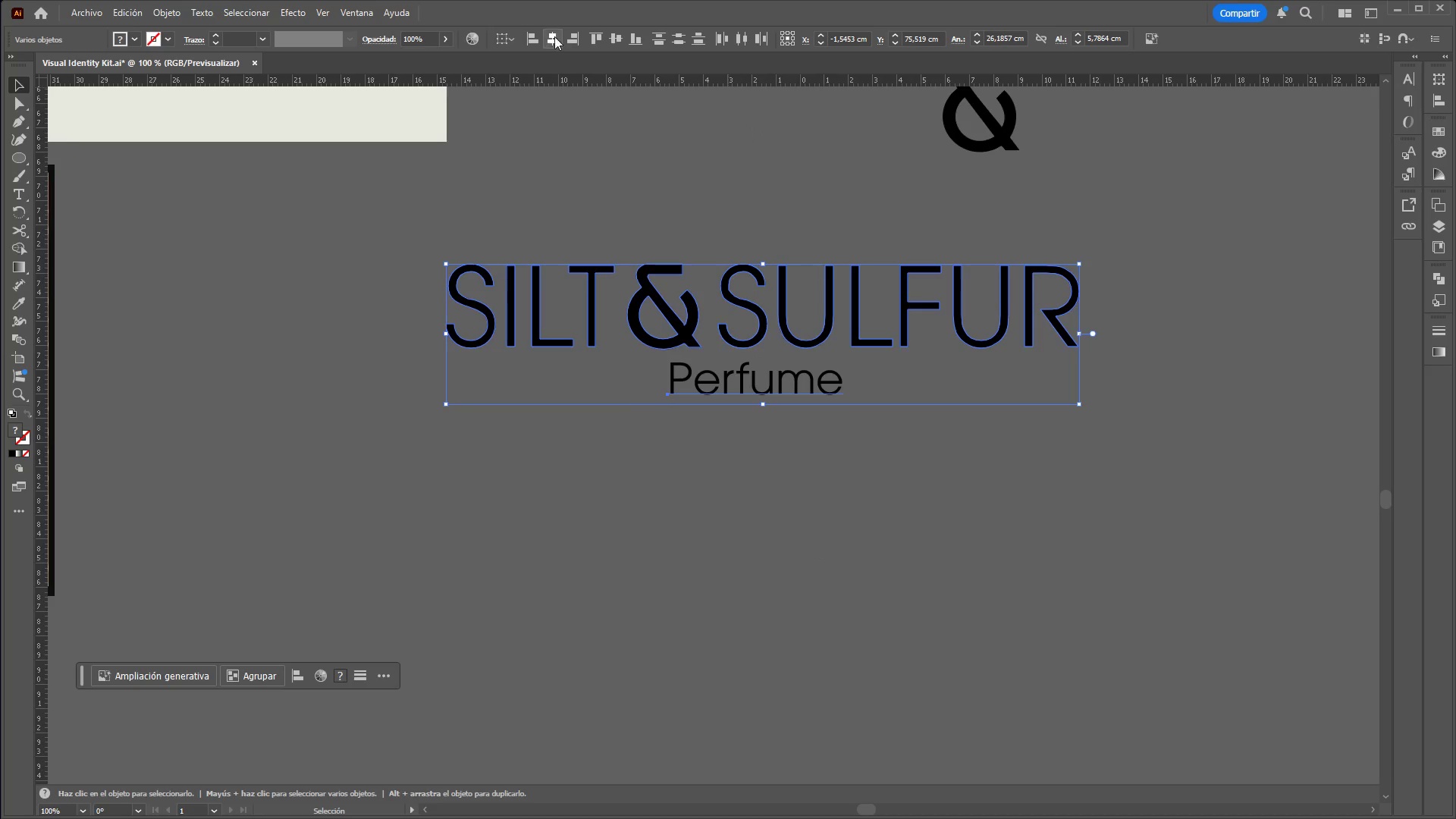 
left_click([554, 37])
 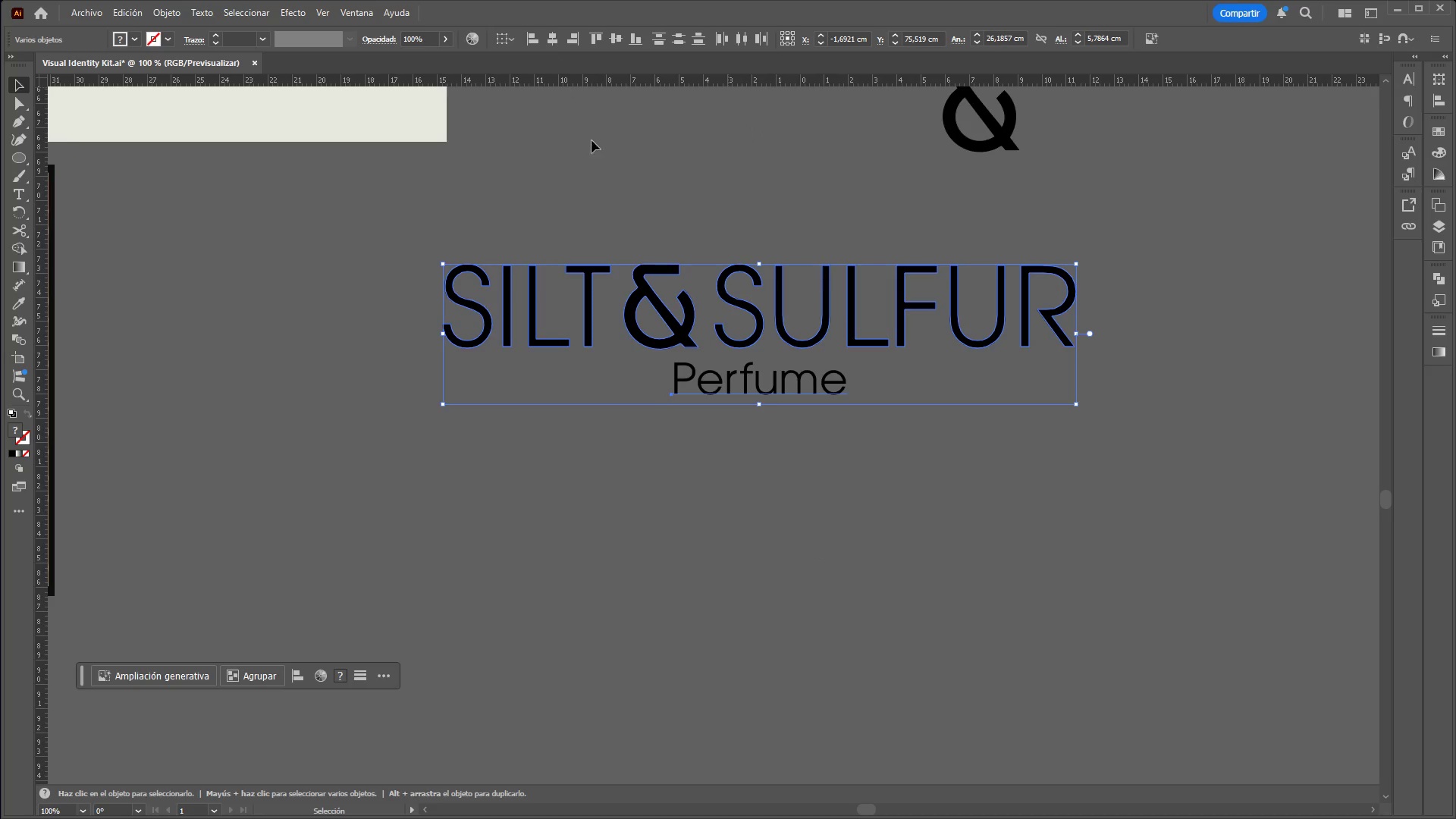 
left_click([604, 164])
 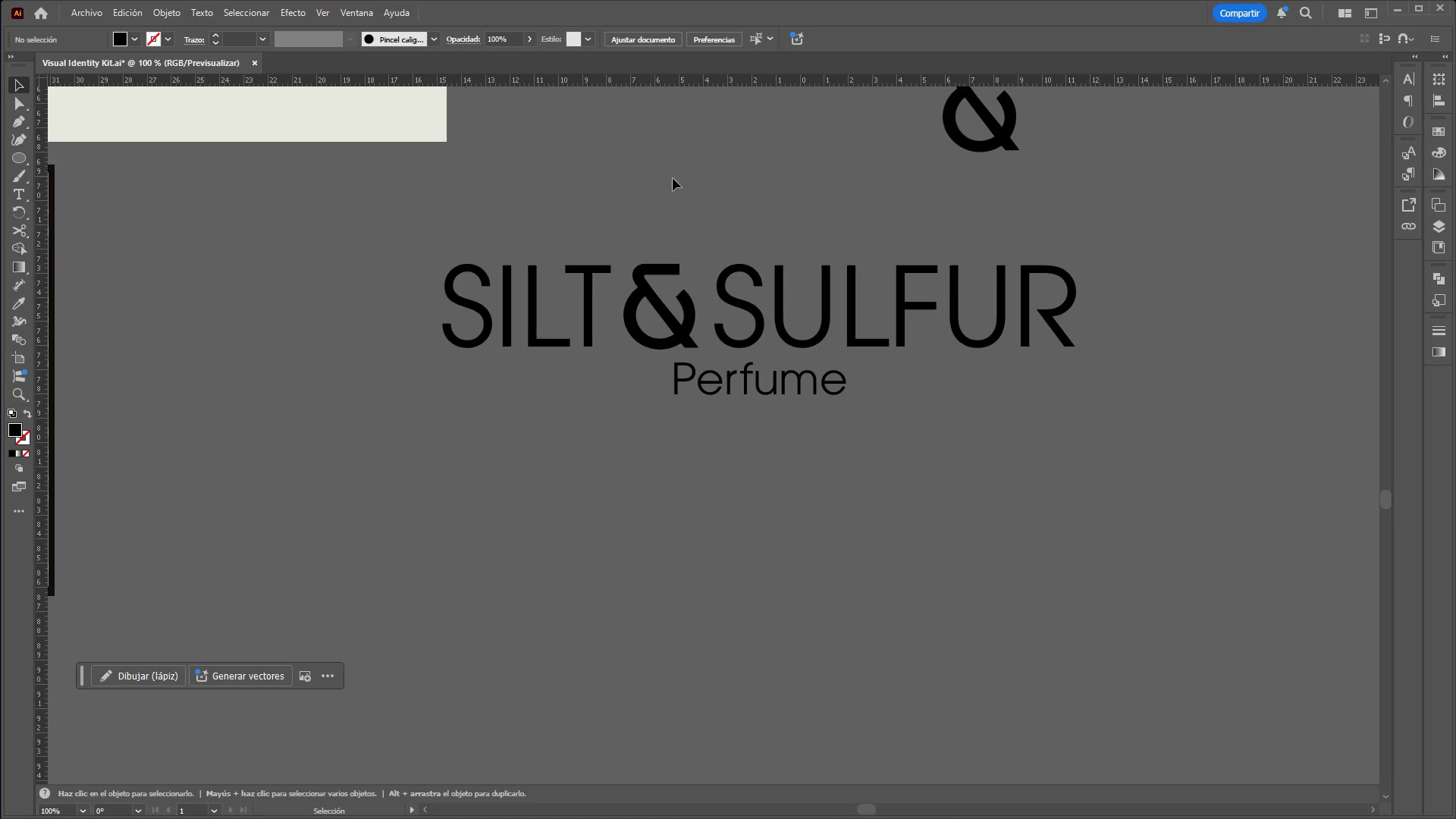 
hold_key(key=ControlLeft, duration=2.16)
 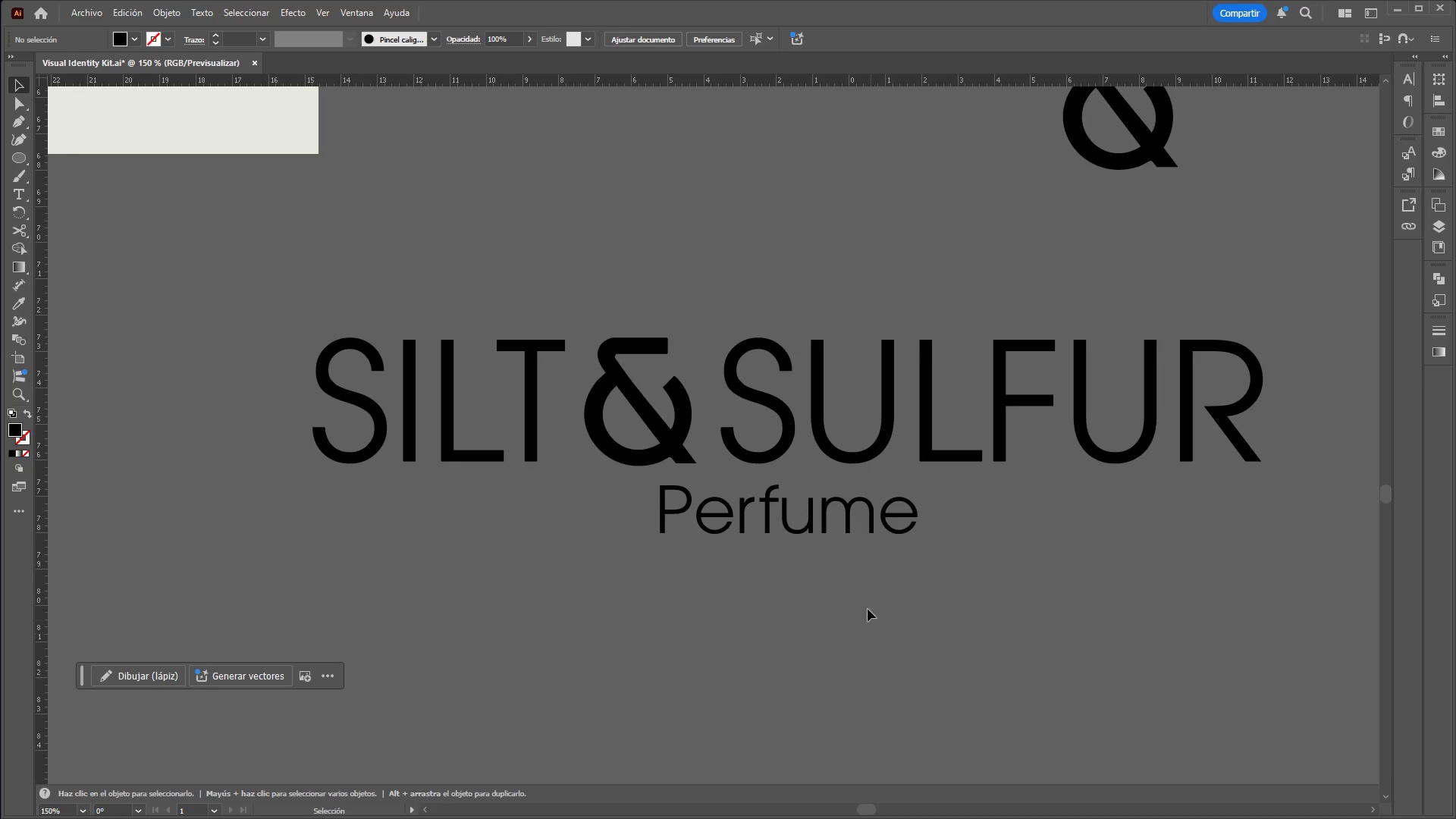 
hold_key(key=AltLeft, duration=1.52)
 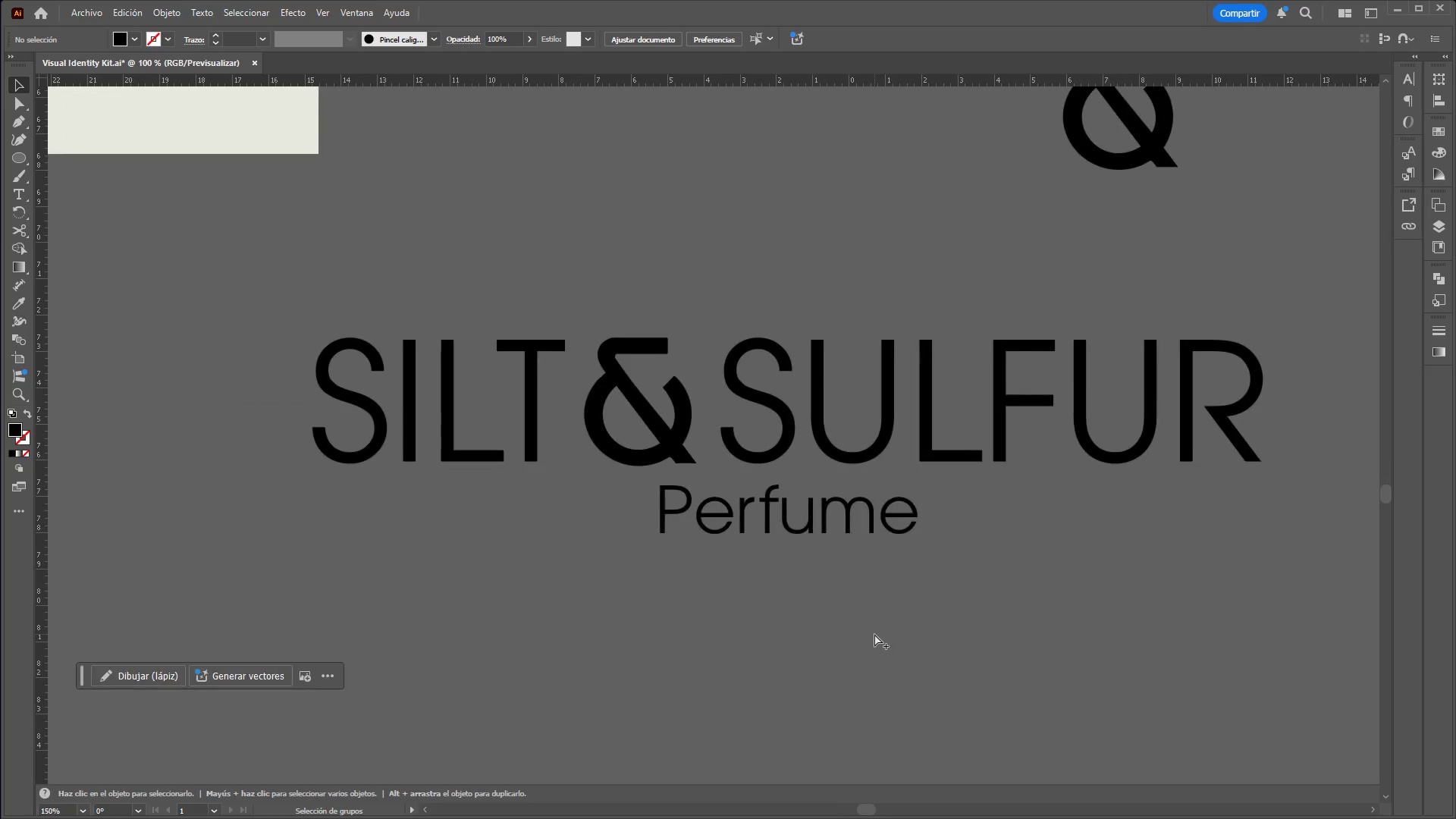 
hold_key(key=AltLeft, duration=0.61)
 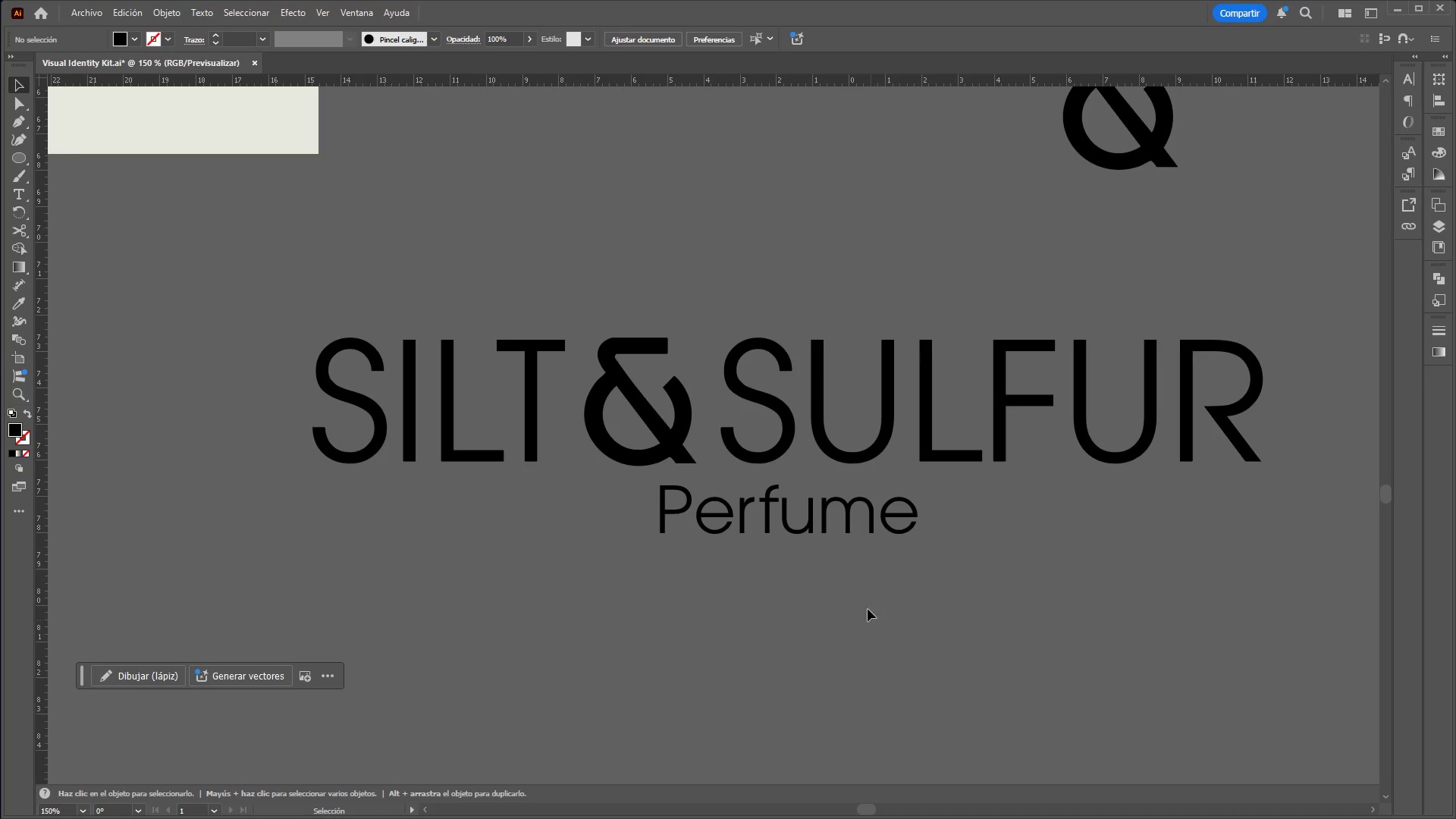 
scroll: coordinate [898, 661], scroll_direction: down, amount: 2.0
 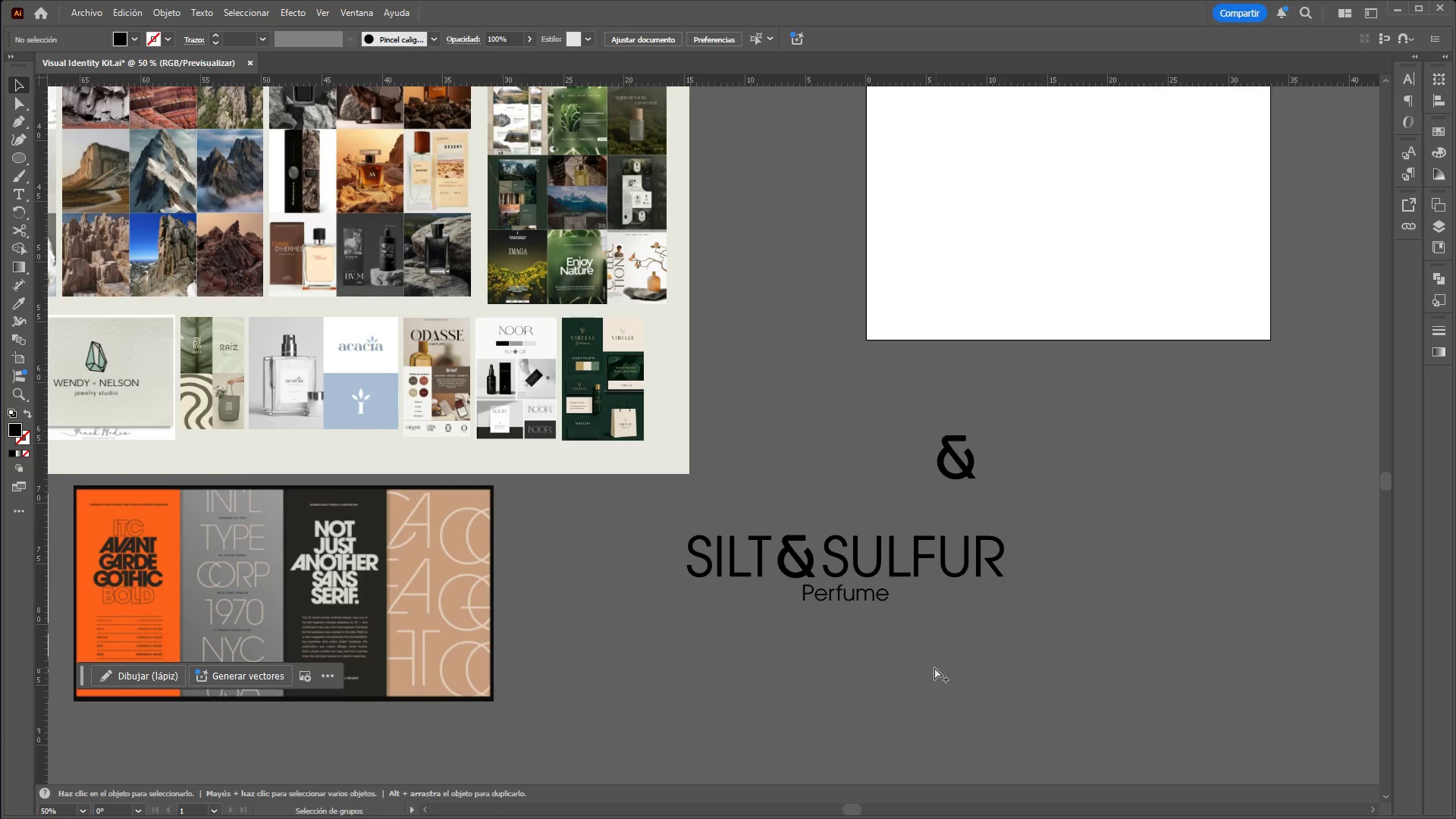 
scroll: coordinate [874, 634], scroll_direction: up, amount: 3.0
 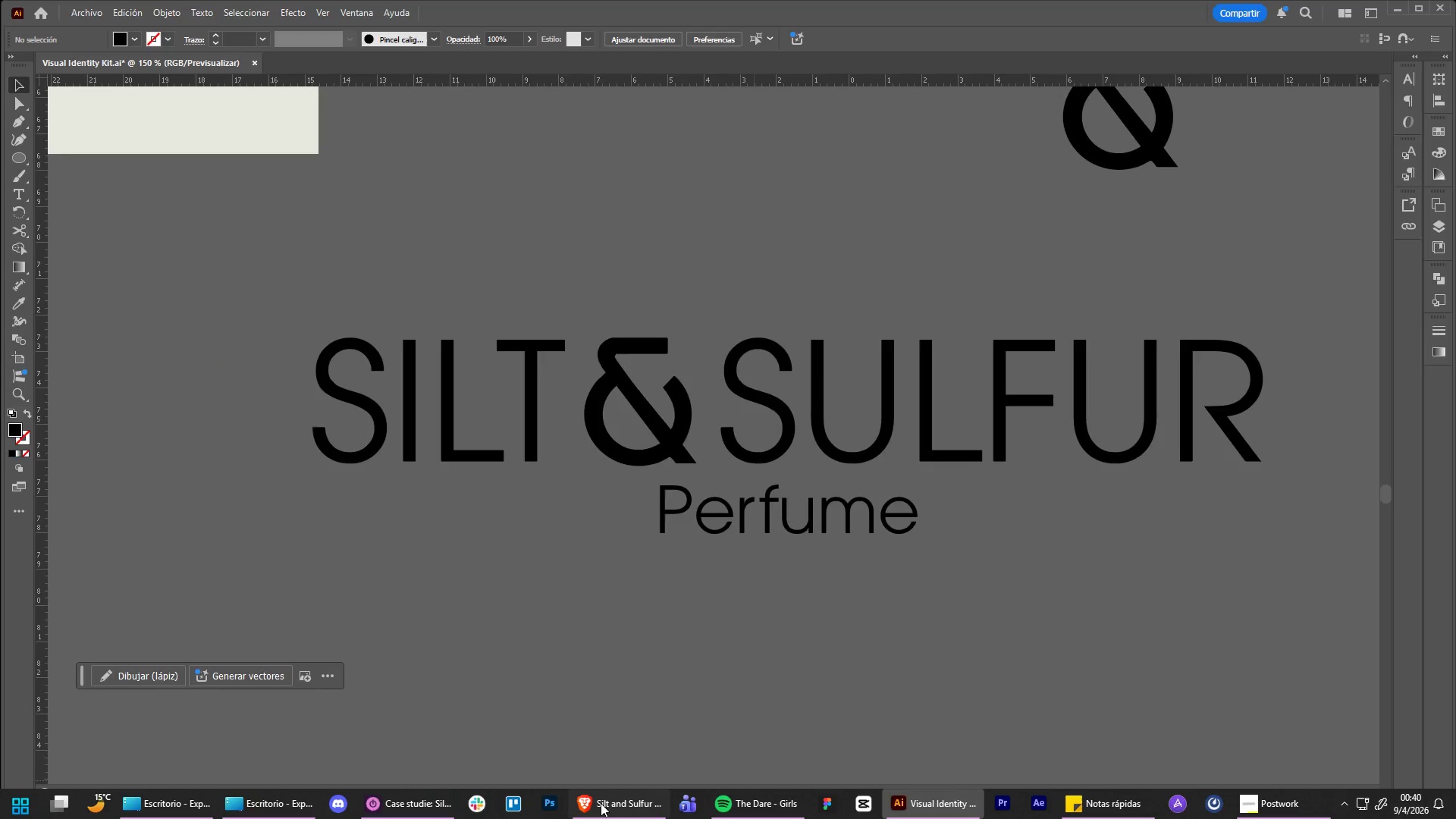 
left_click([274, 0])
 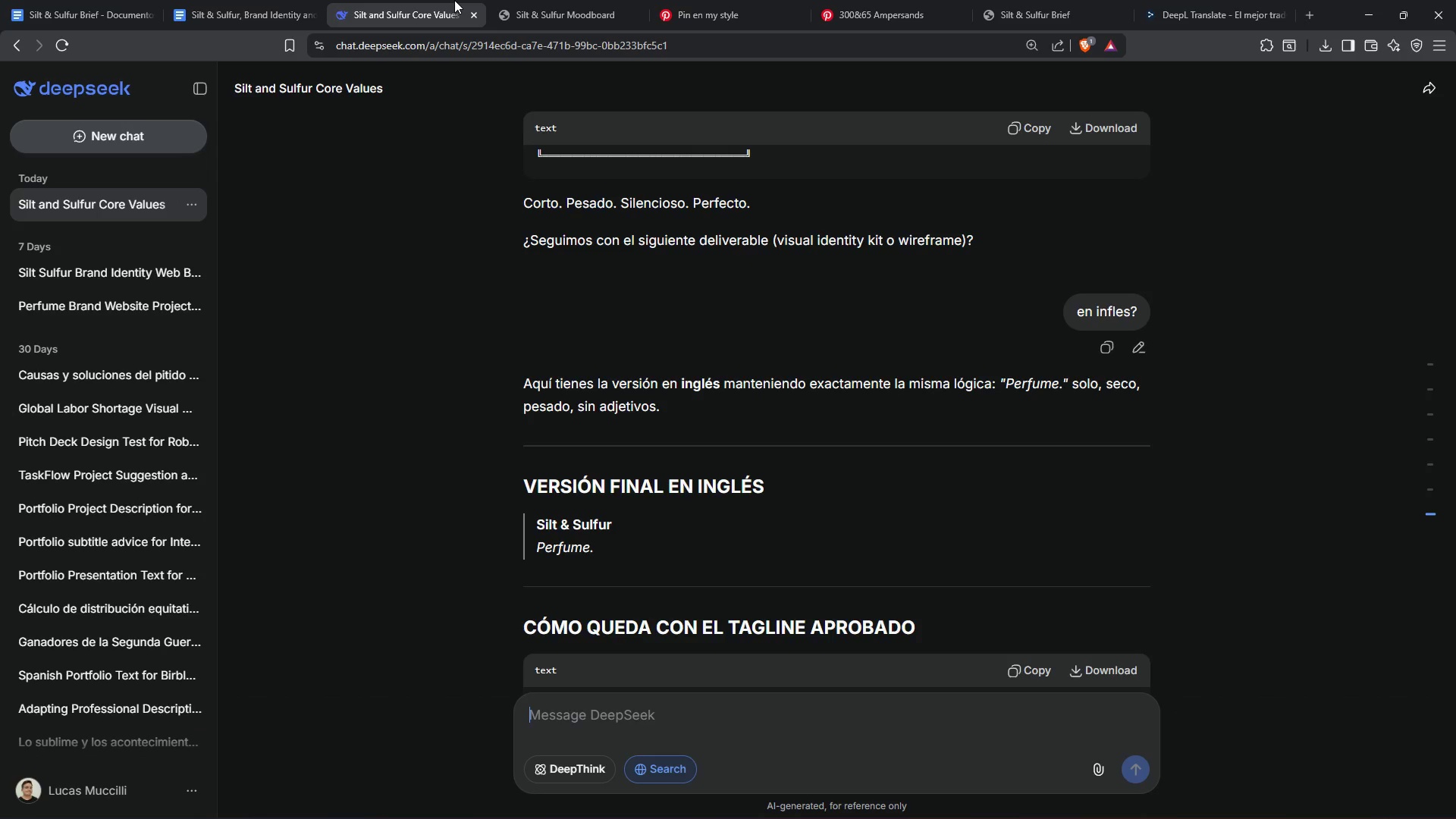 
left_click([58, 0])
 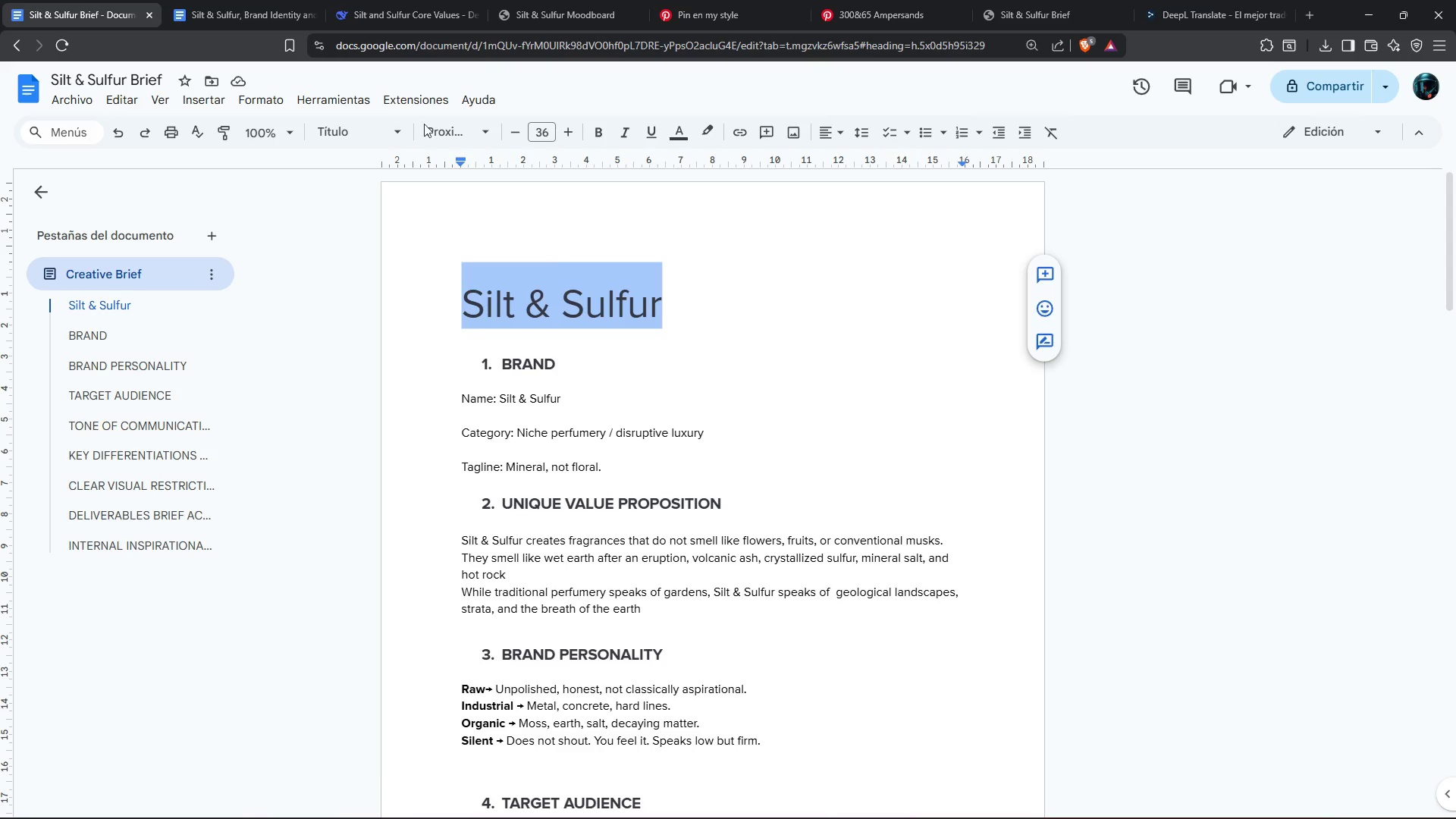 
left_click([243, 0])
 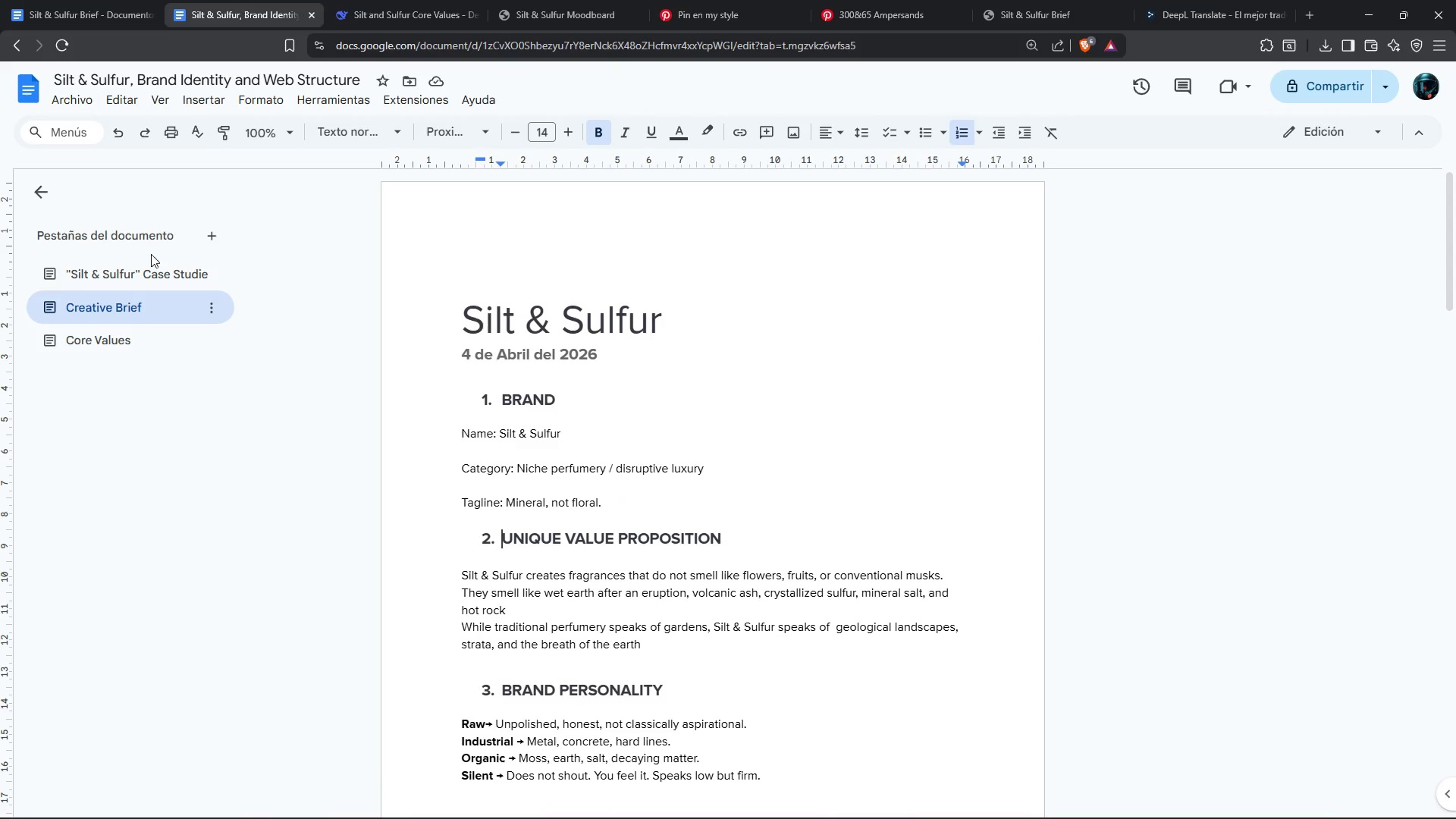 
left_click([136, 273])
 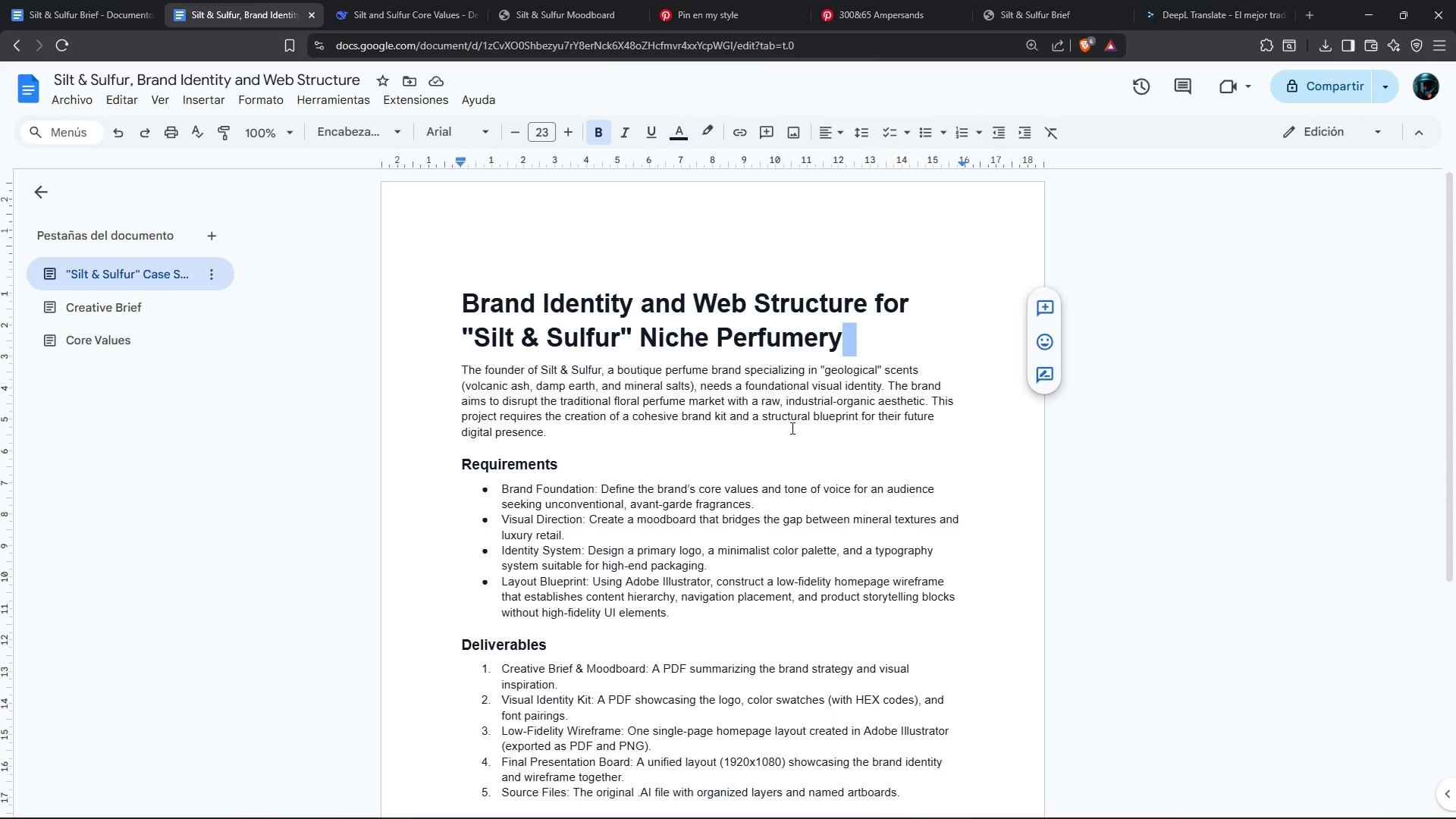 
left_click_drag(start_coordinate=[717, 339], to_coordinate=[844, 334])
 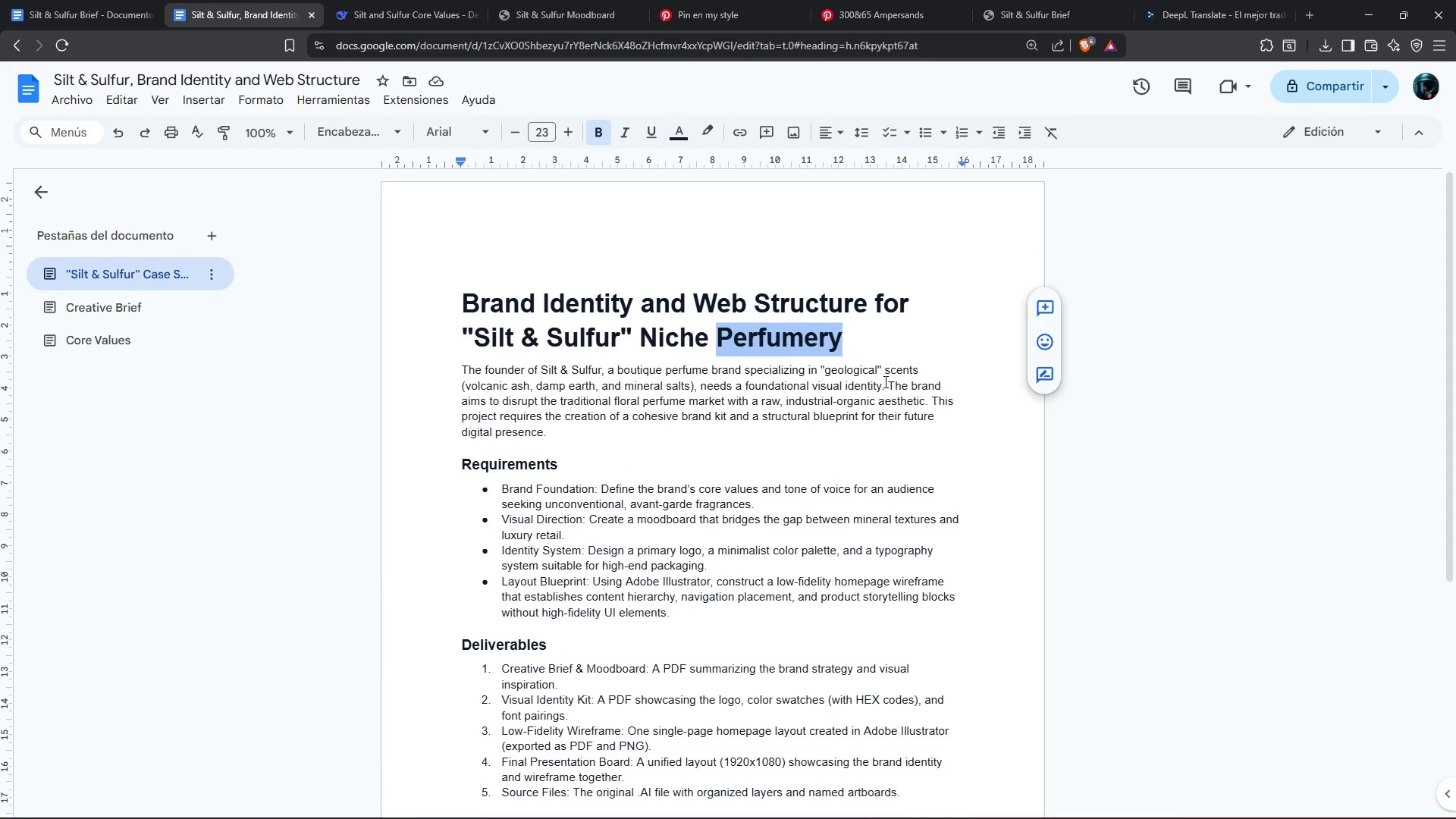 
key(Control+C)
 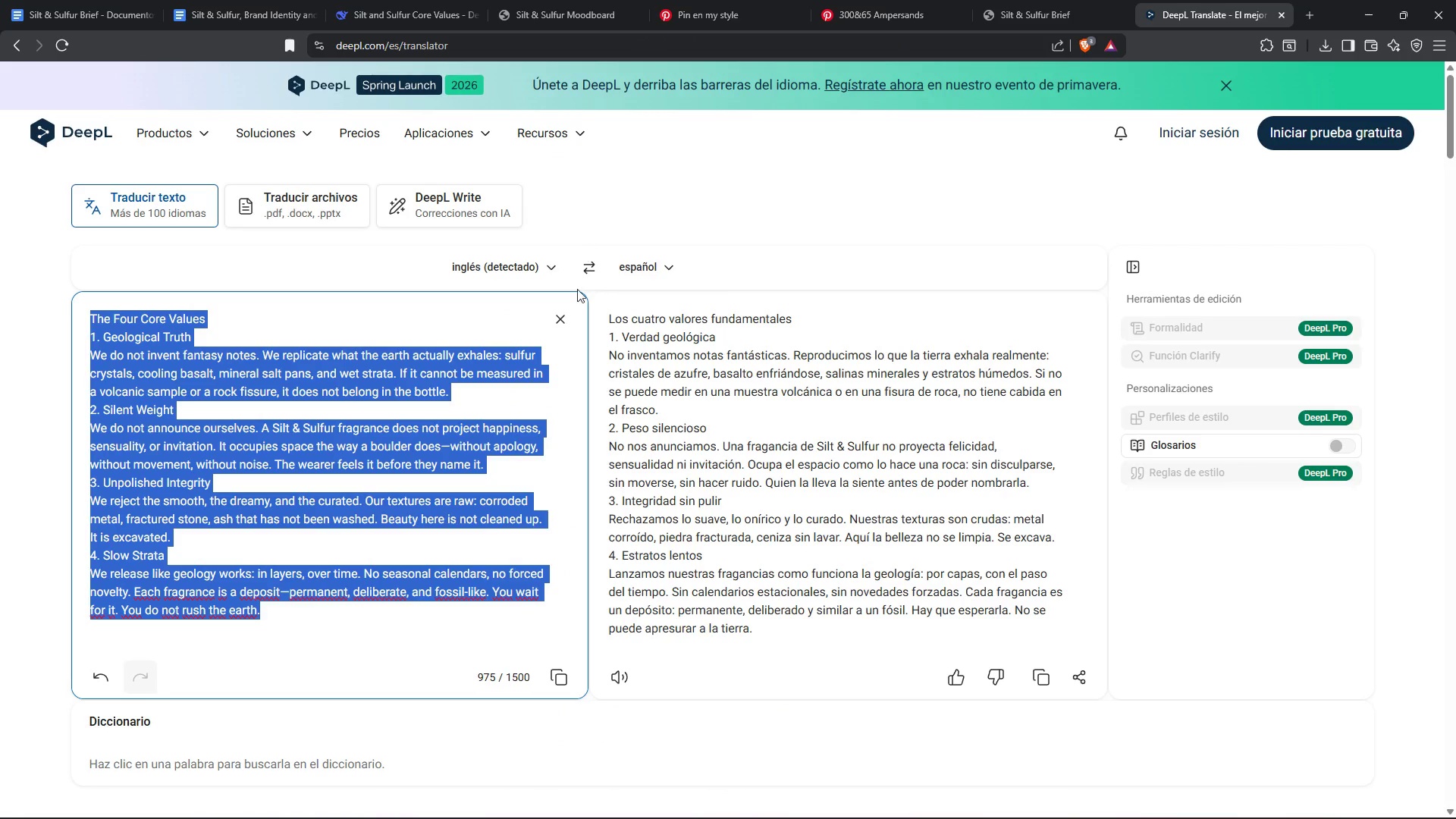 
left_click([564, 322])
 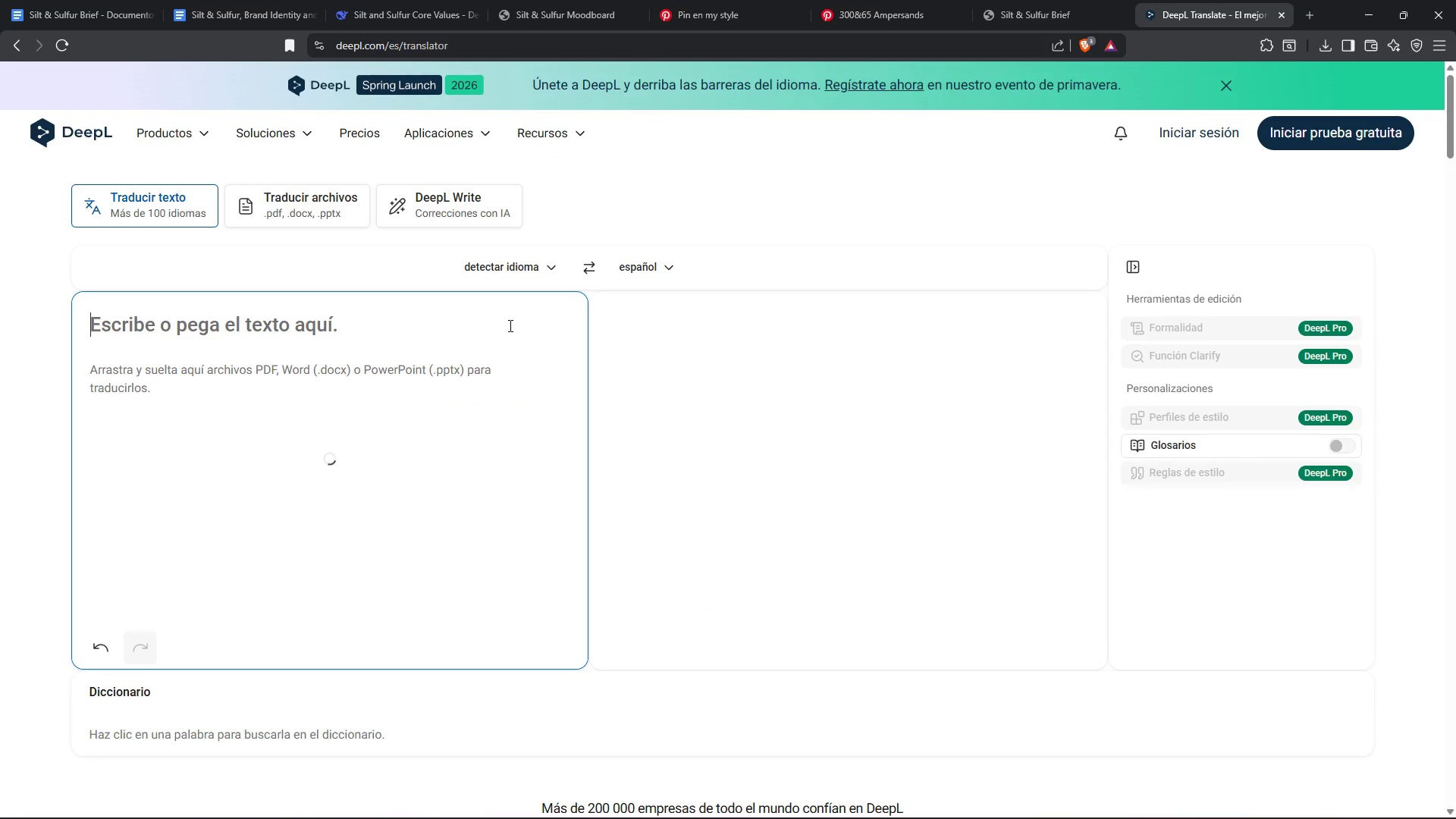 
left_click_drag(start_coordinate=[491, 336], to_coordinate=[479, 342])
 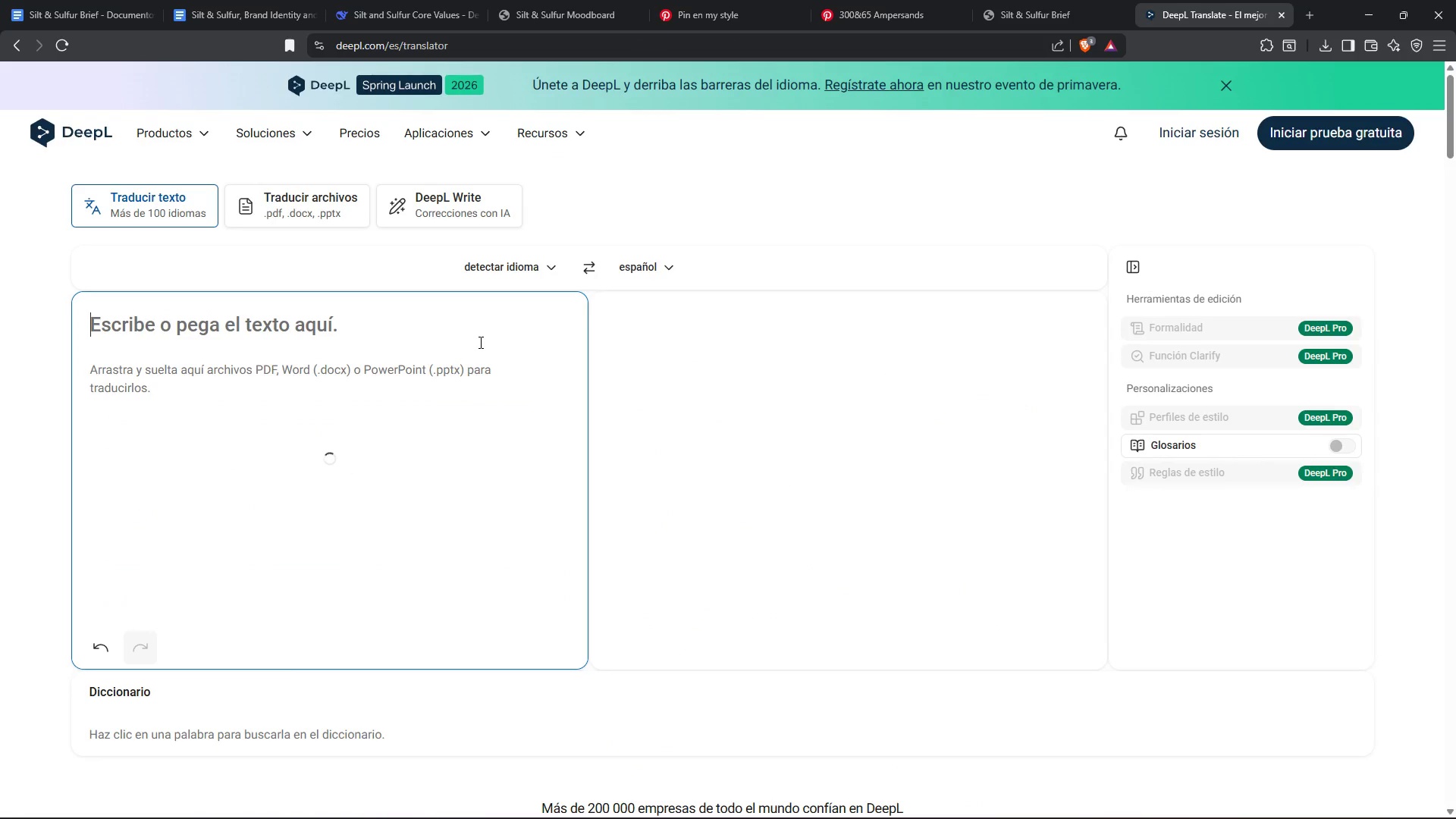 
key(Control+V)
 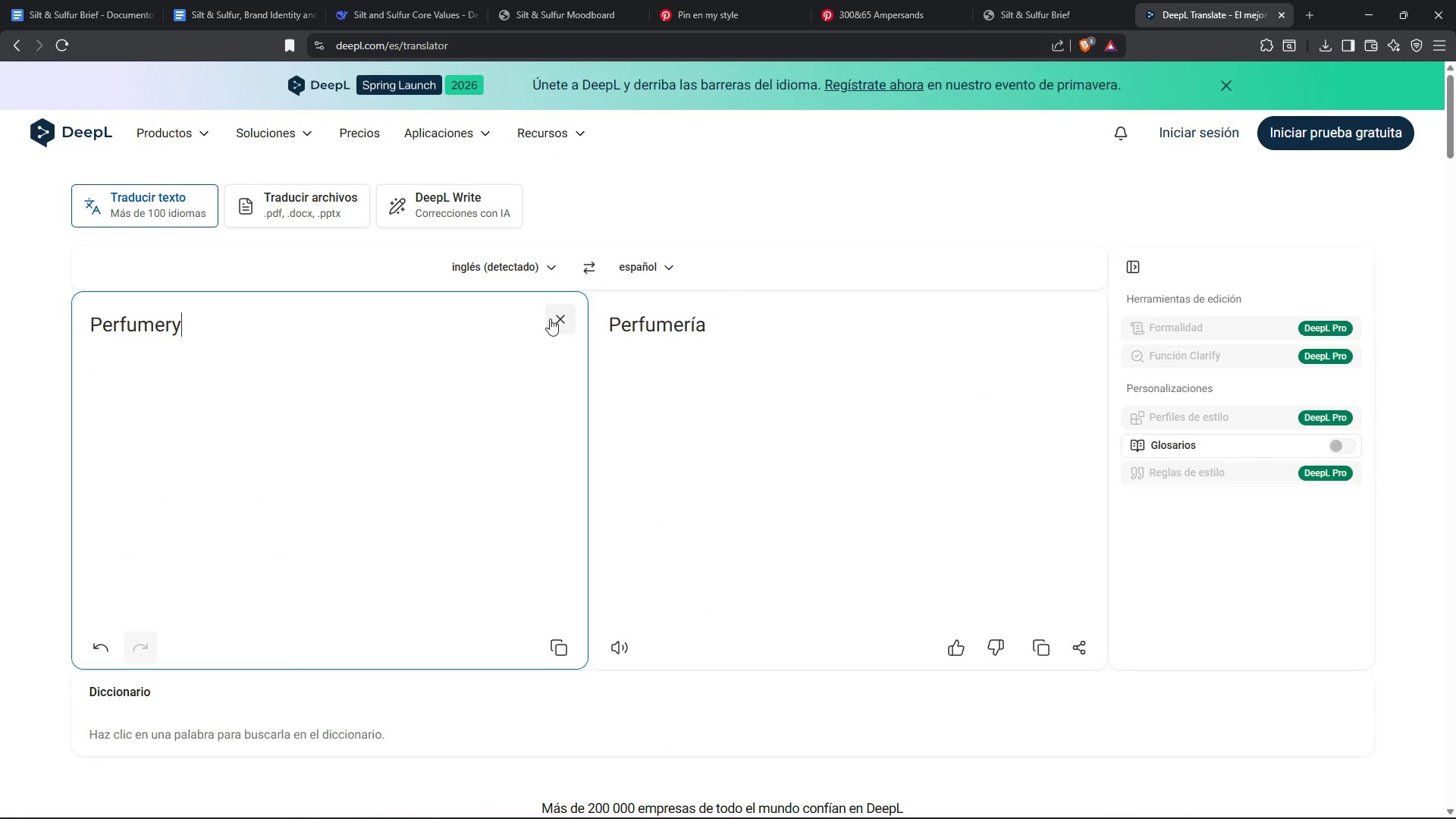 
left_click([550, 318])
 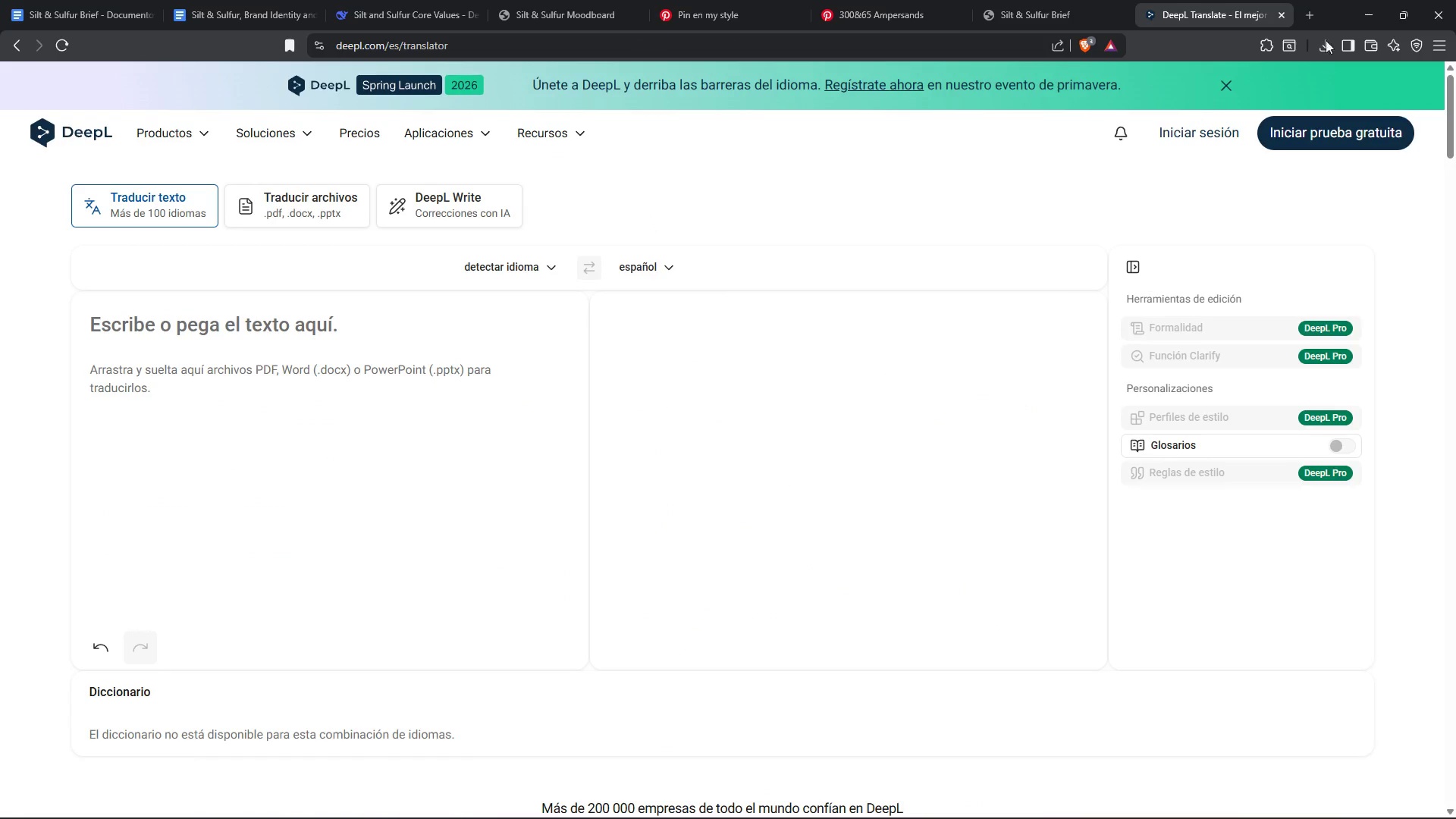 
left_click([1365, 7])
 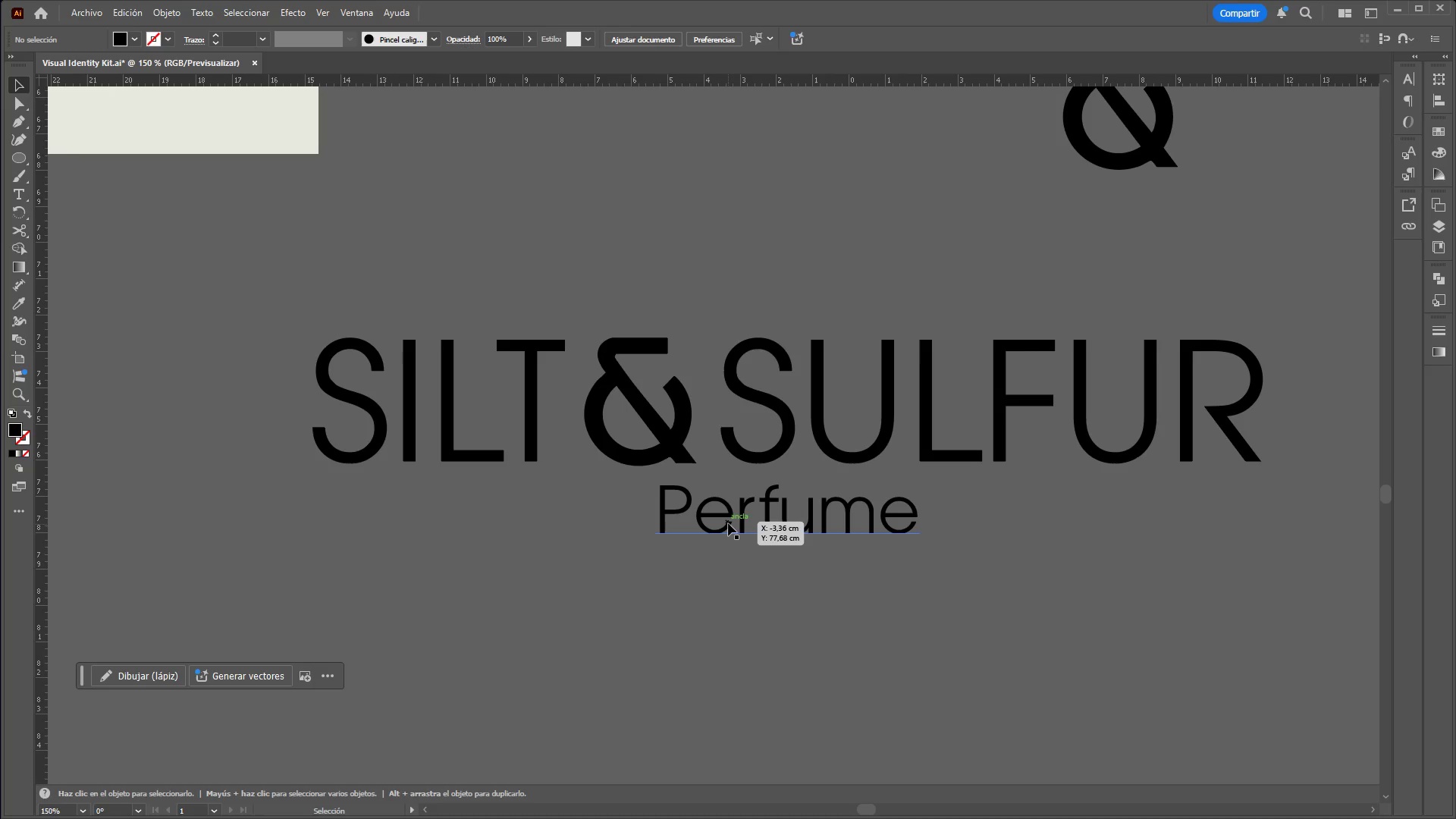 
double_click([728, 523])
 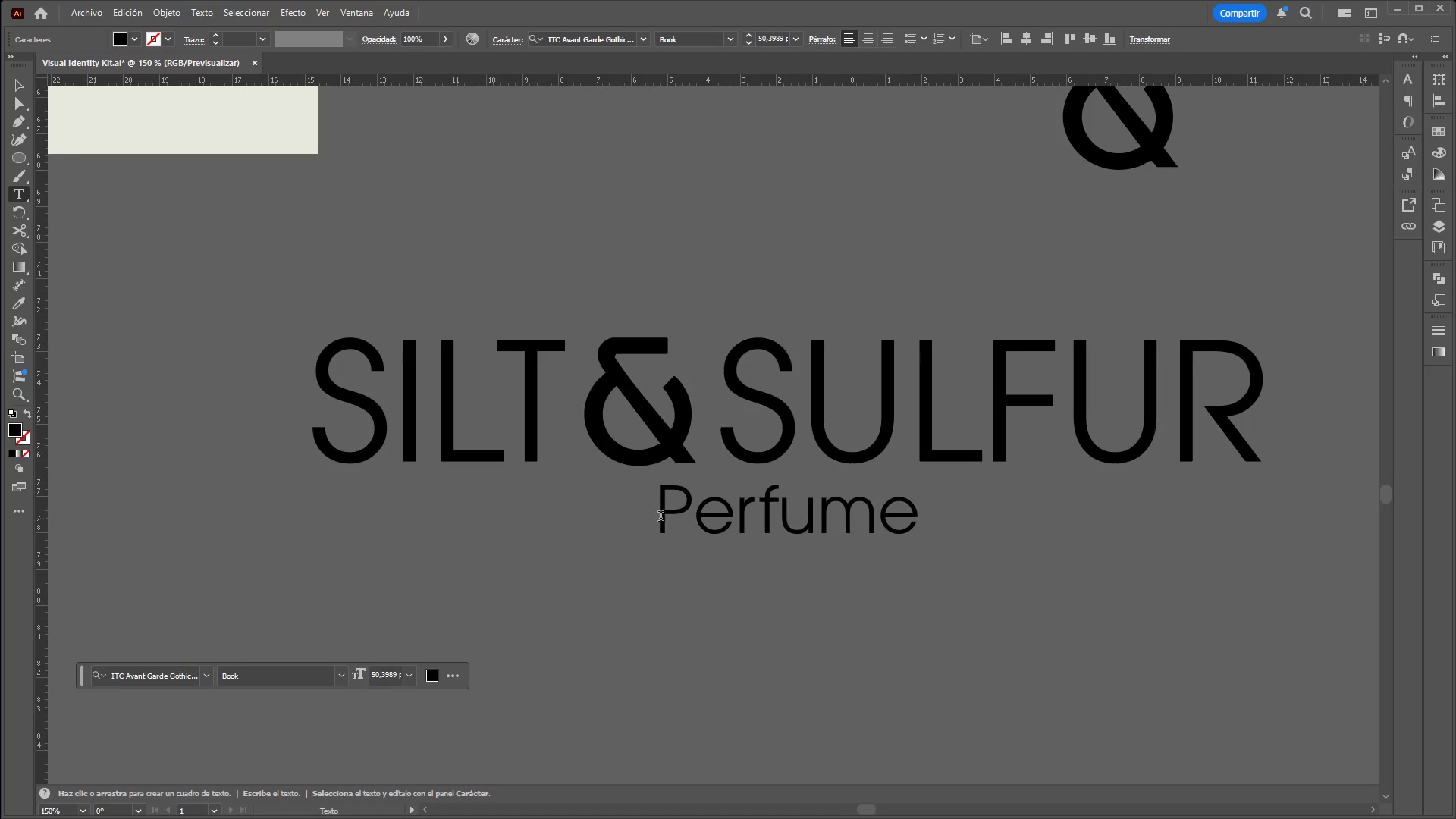 
left_click_drag(start_coordinate=[661, 518], to_coordinate=[938, 510])
 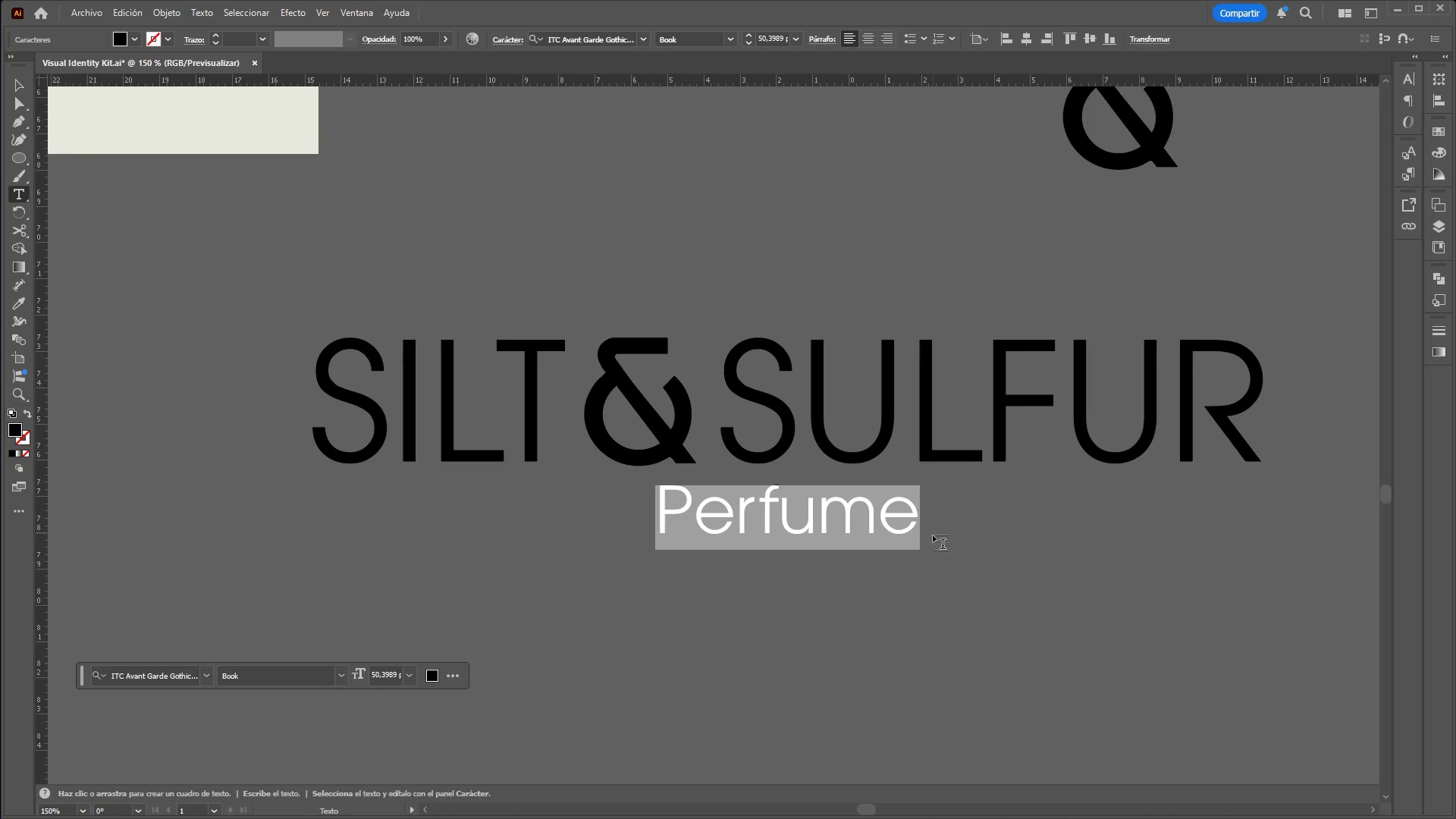 
key(Control+V)
 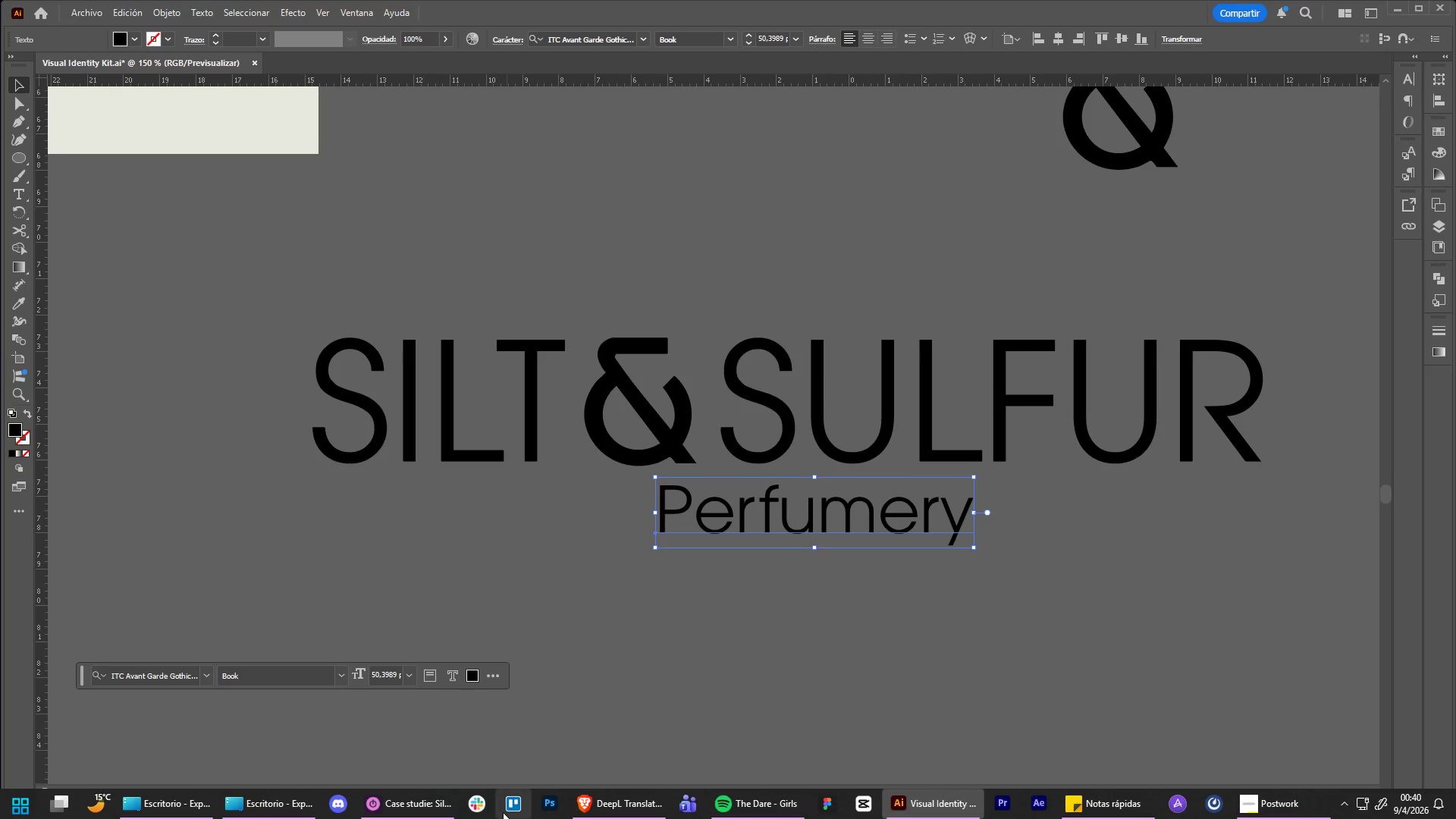 
left_click_drag(start_coordinate=[583, 814], to_coordinate=[589, 814])
 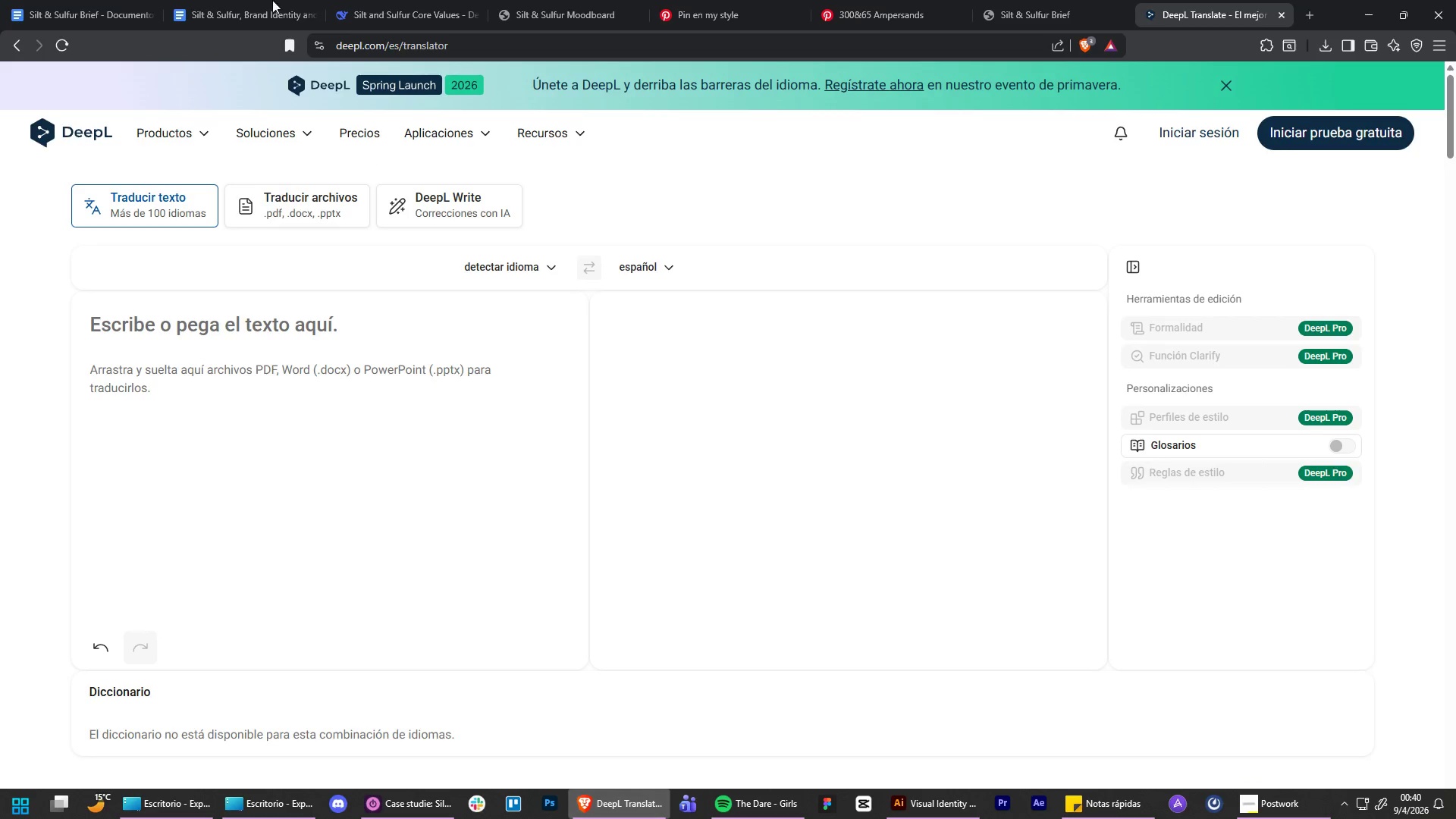 
left_click([247, 0])
 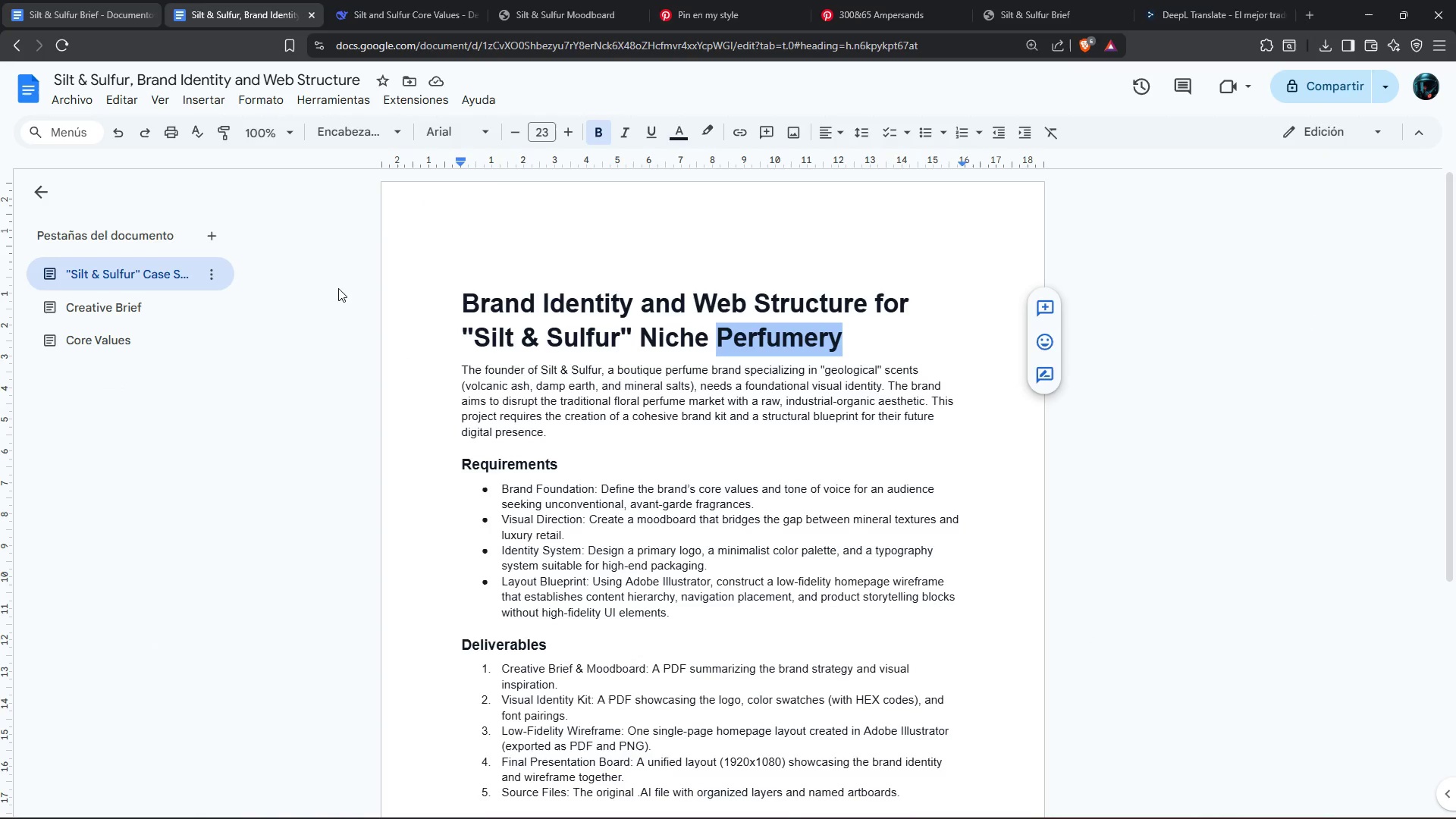 
left_click([444, 422])
 